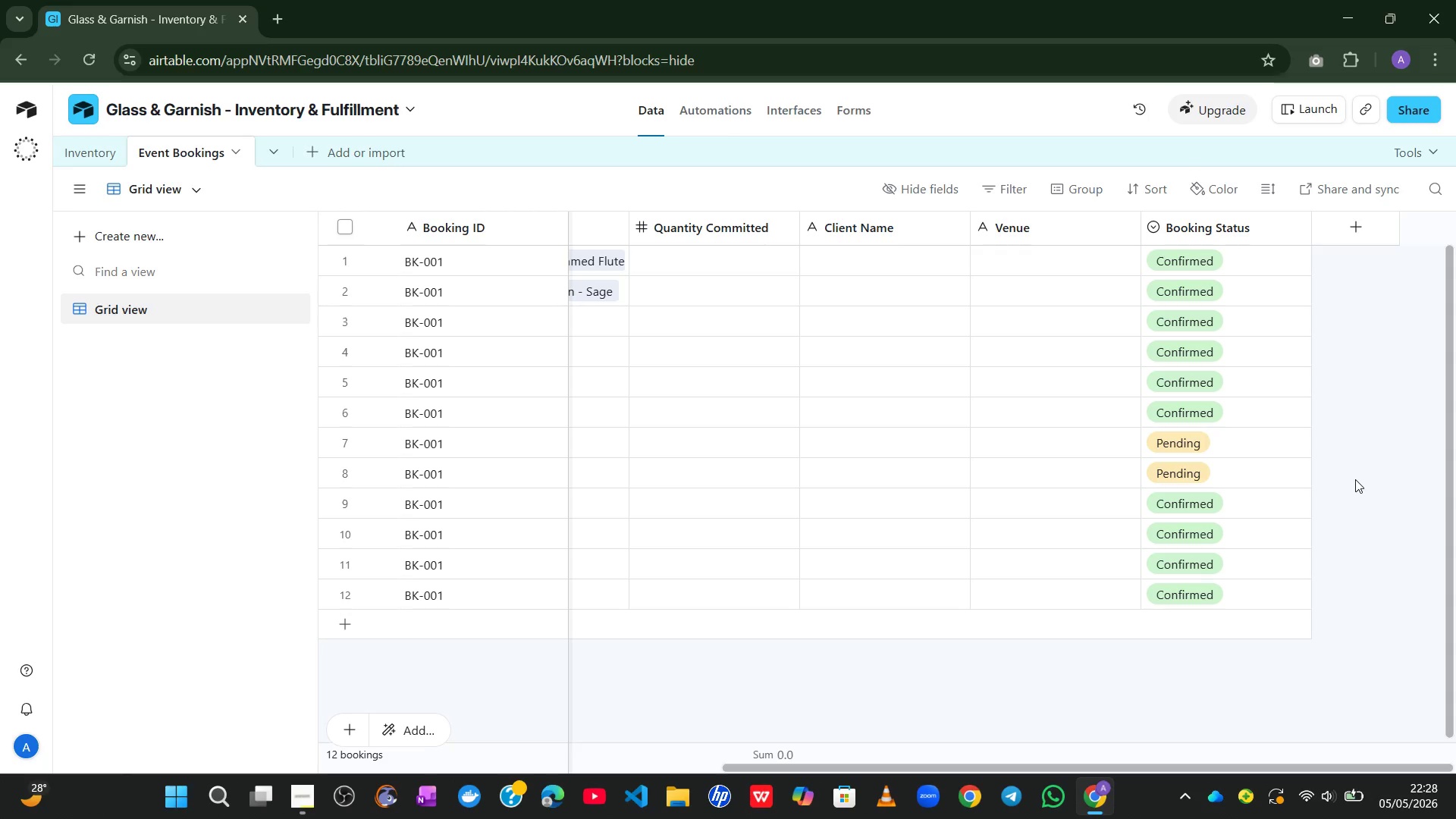 
wait(10.41)
 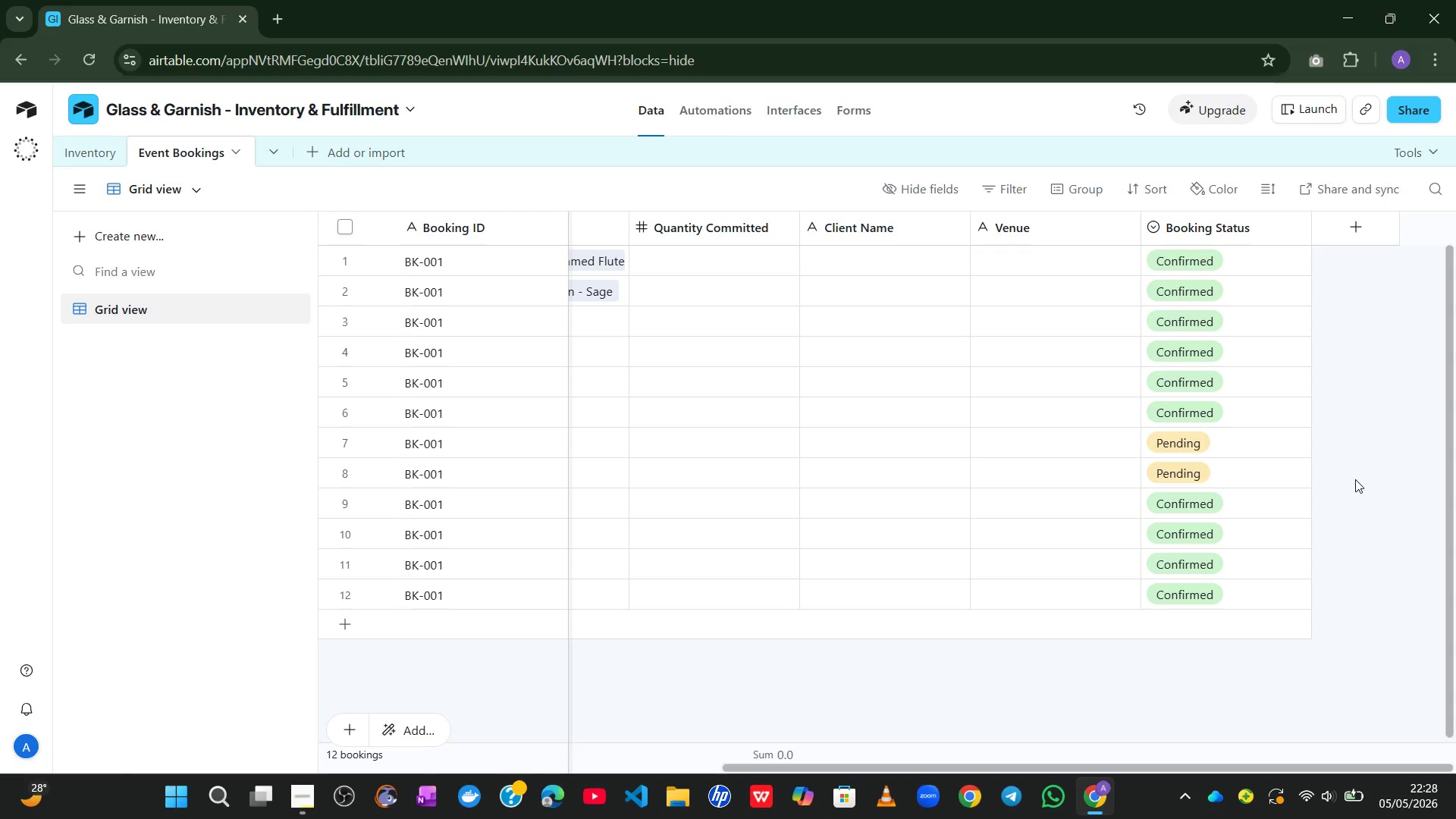 
left_click([90, 150])
 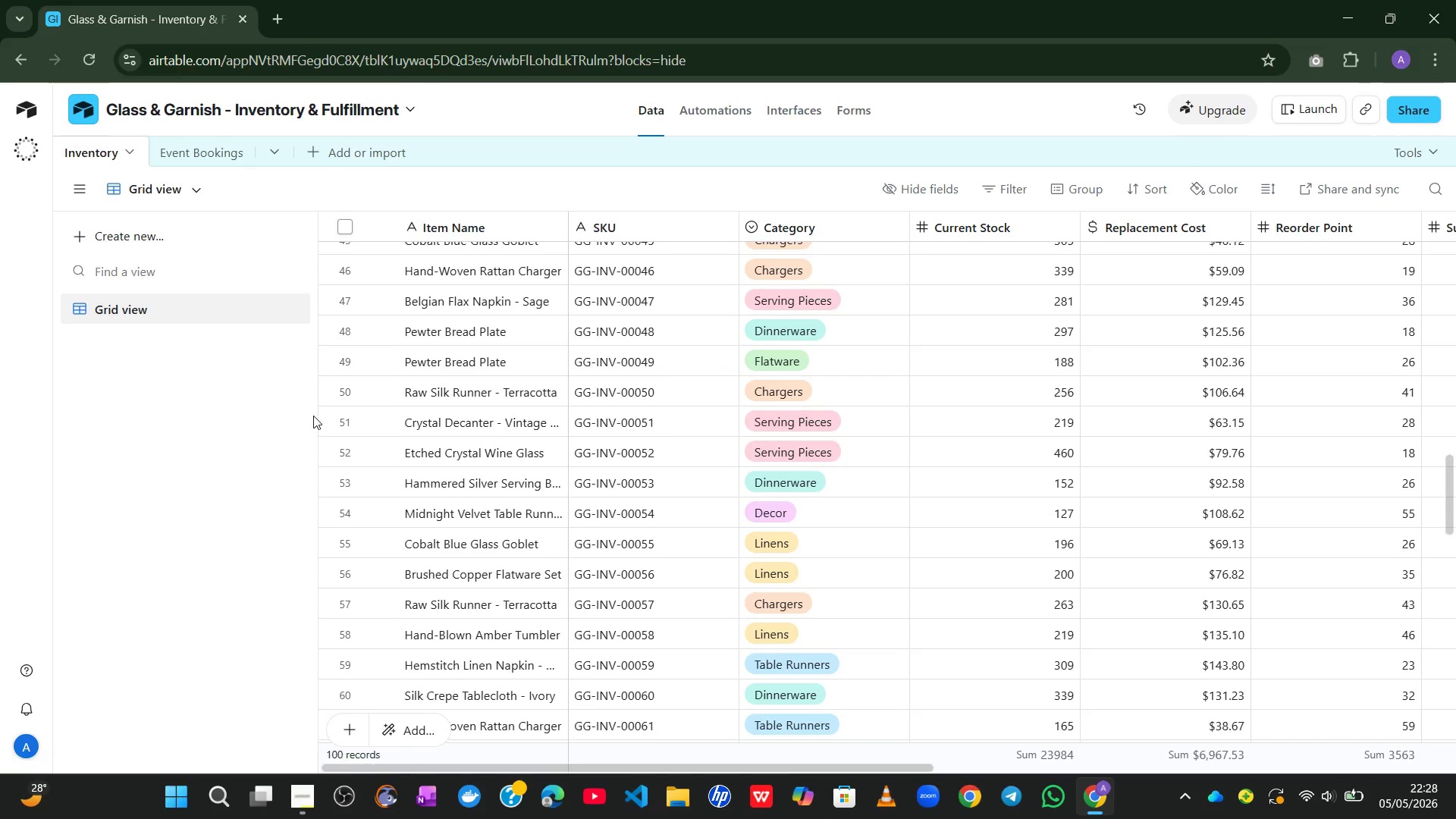 
mouse_move([384, 430])
 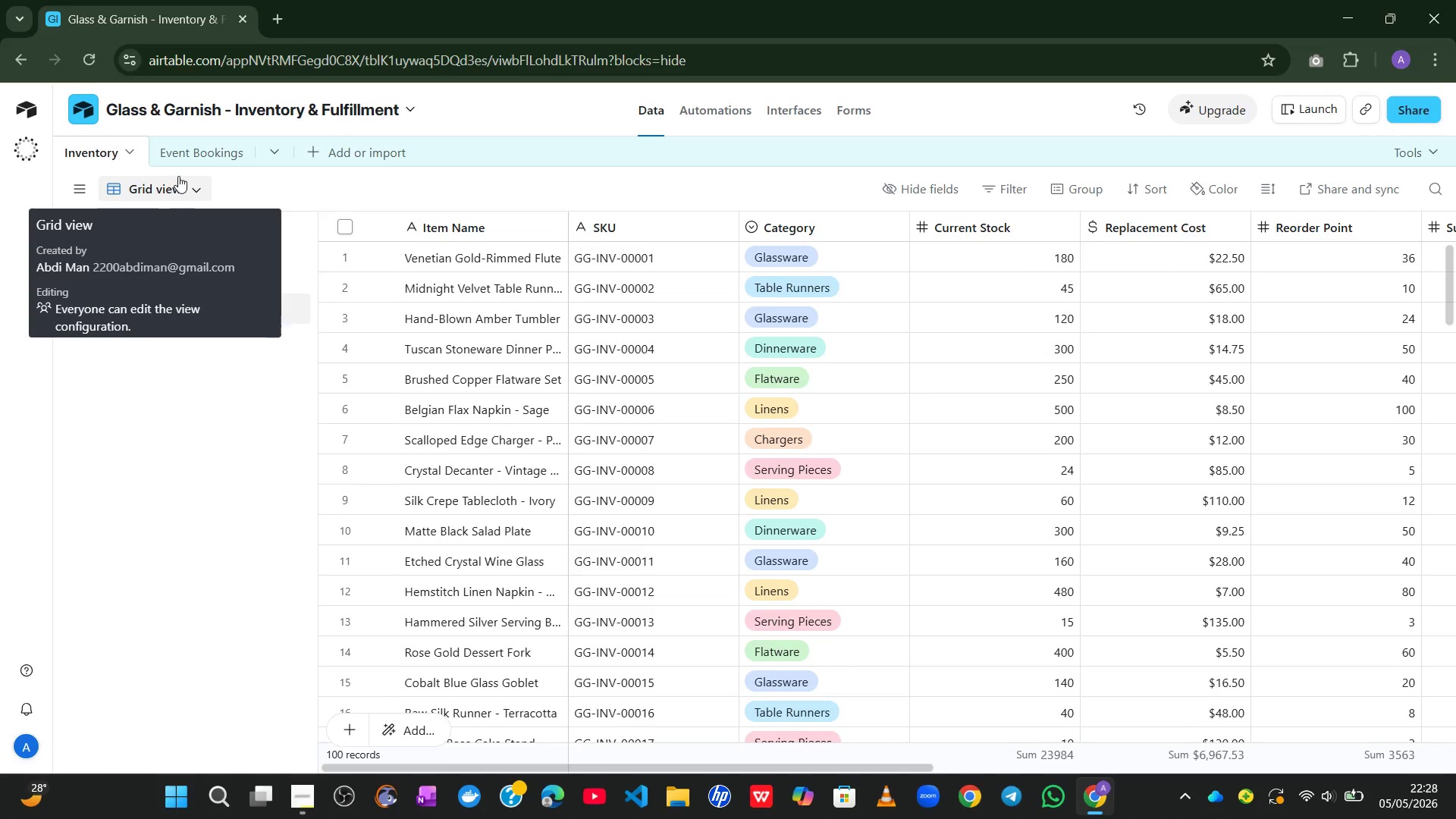 
left_click([201, 160])
 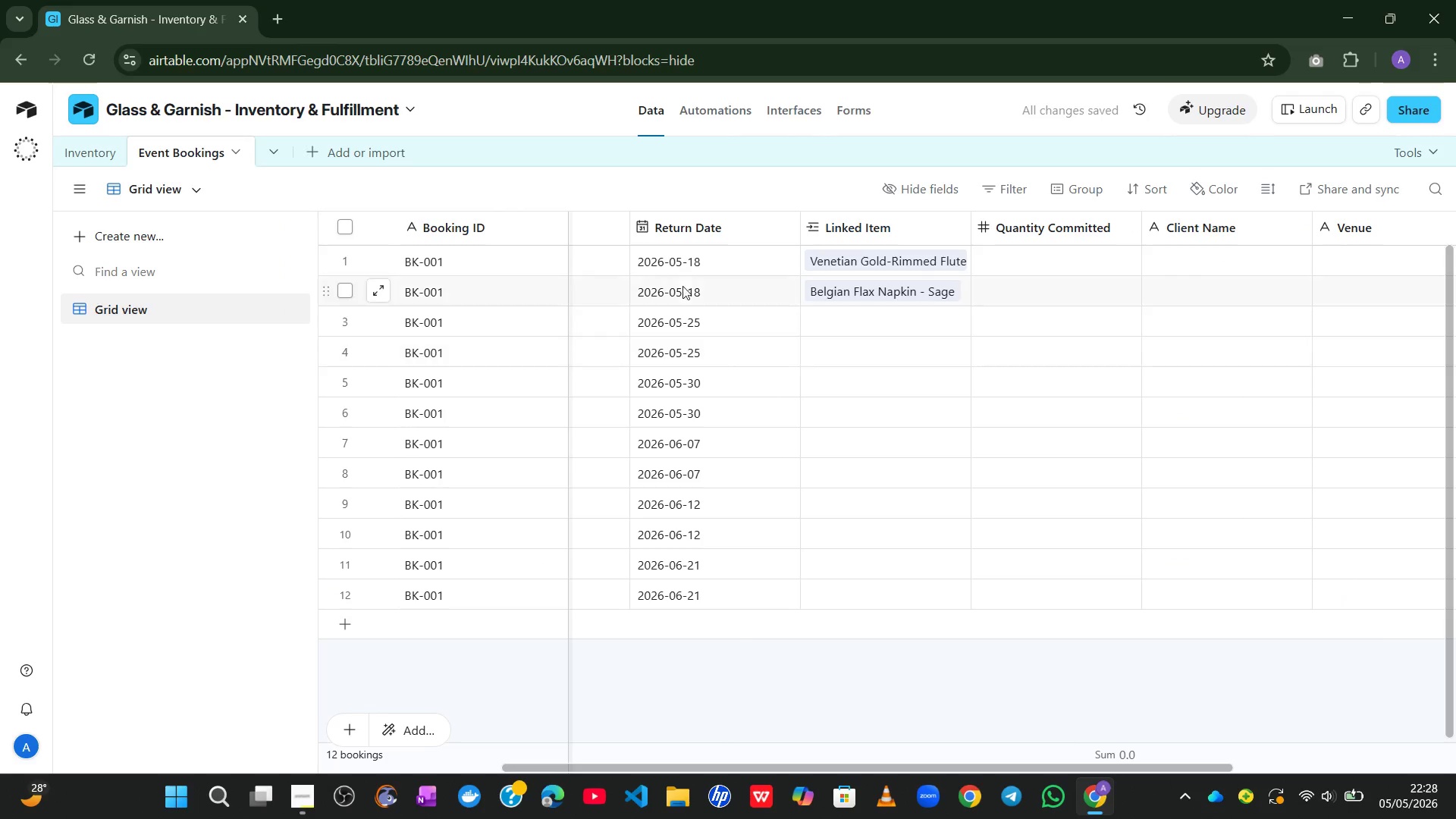 
left_click([81, 149])
 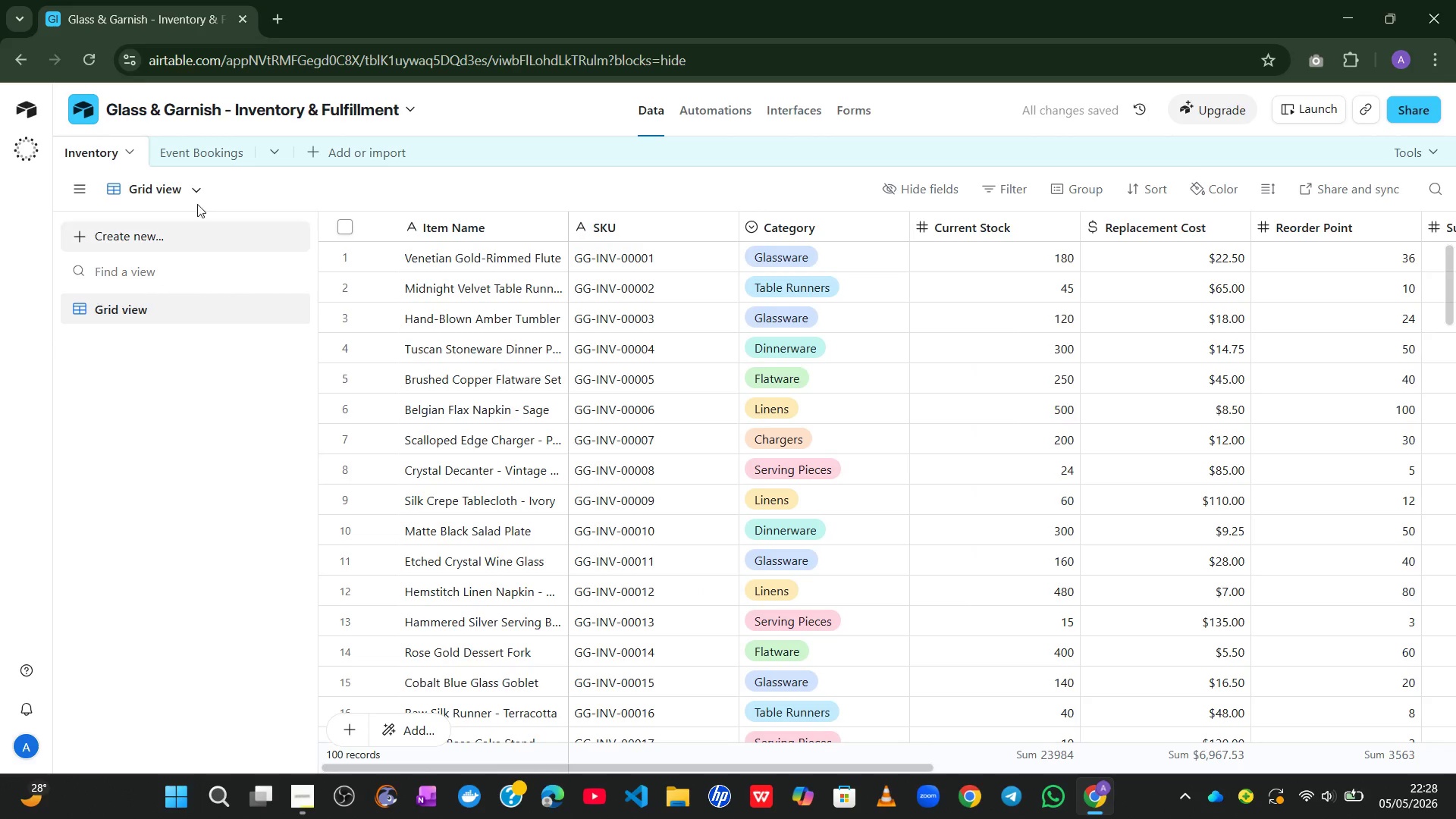 
left_click([183, 141])
 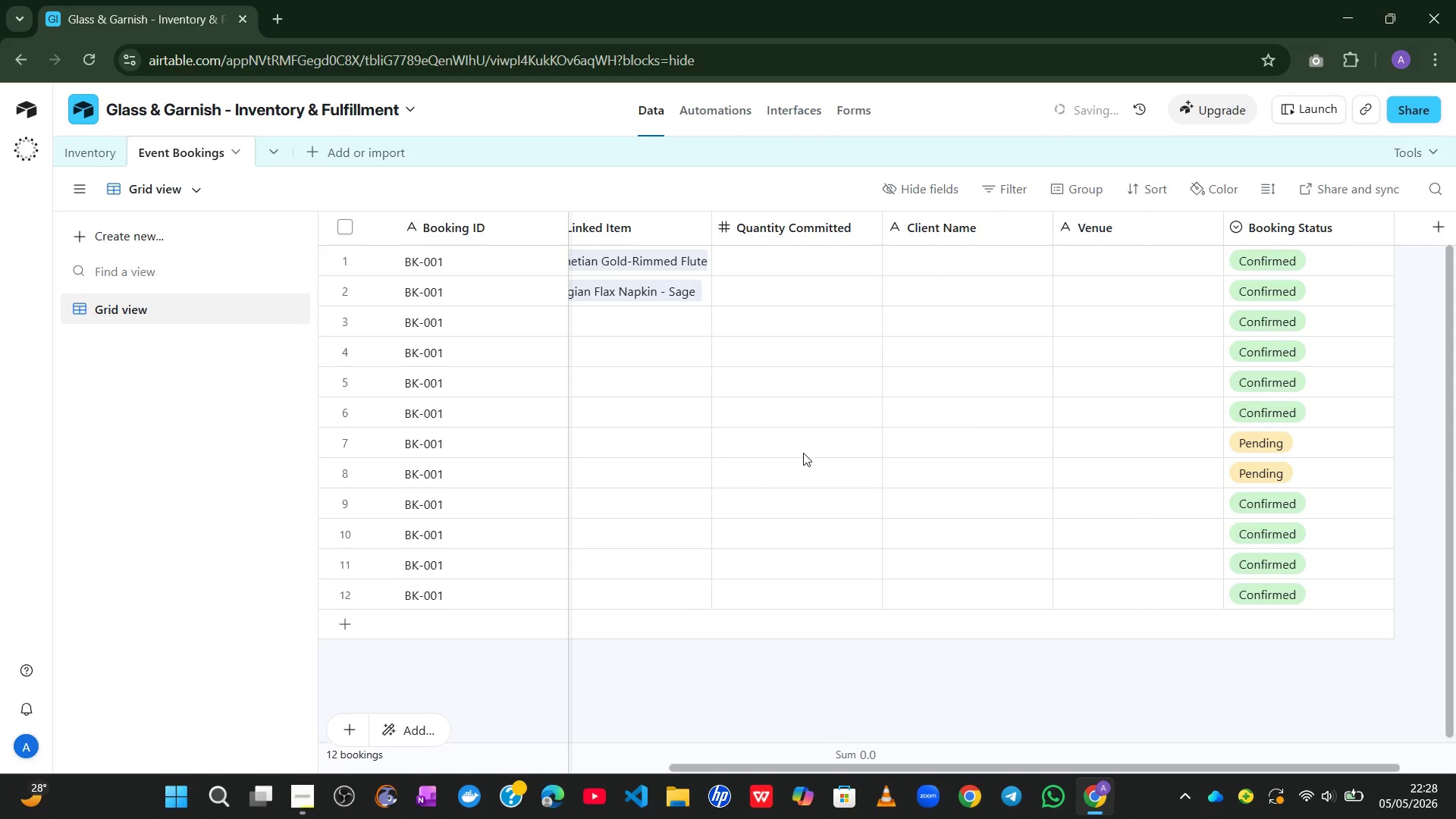 
left_click([797, 254])
 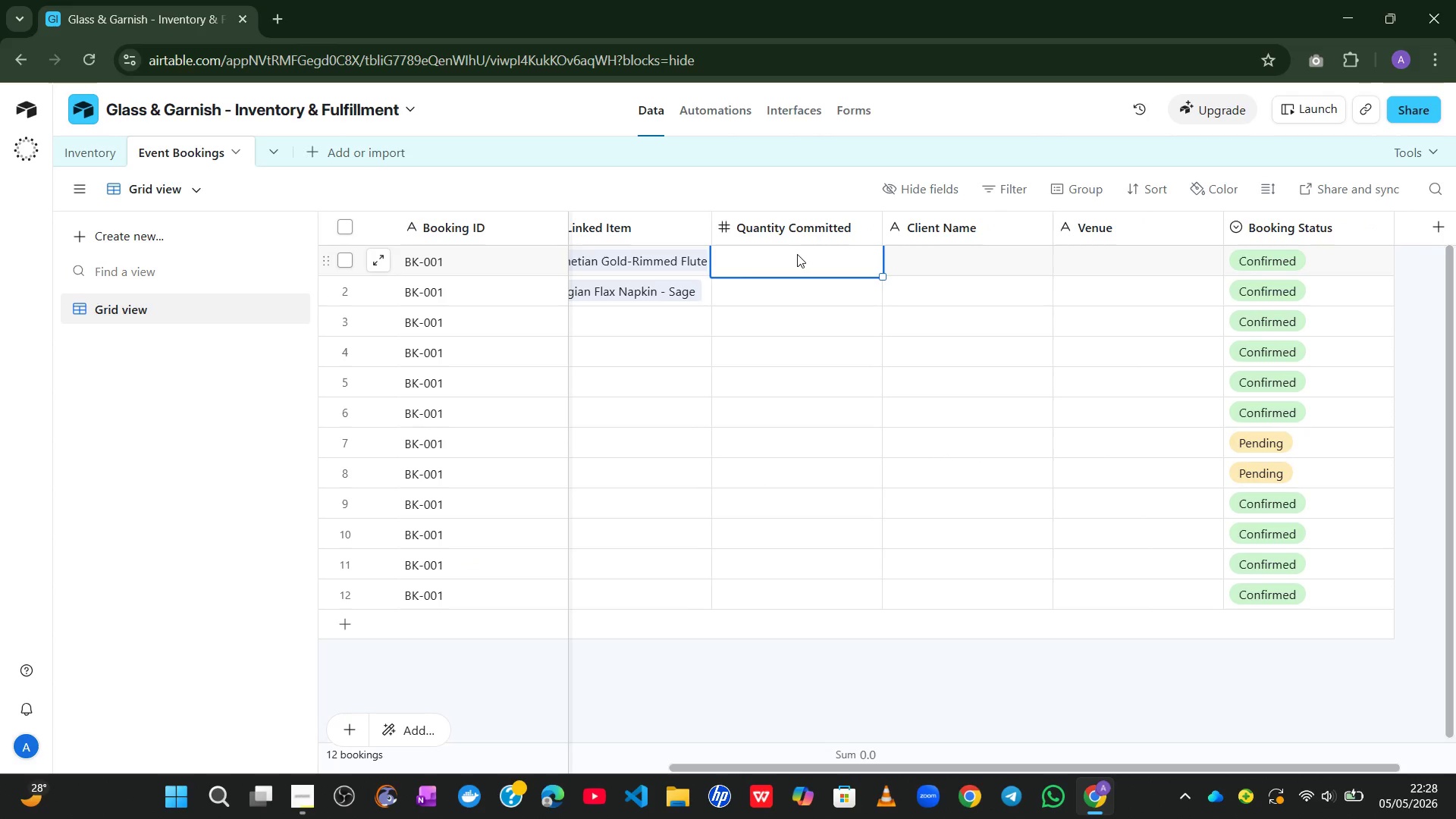 
wait(14.01)
 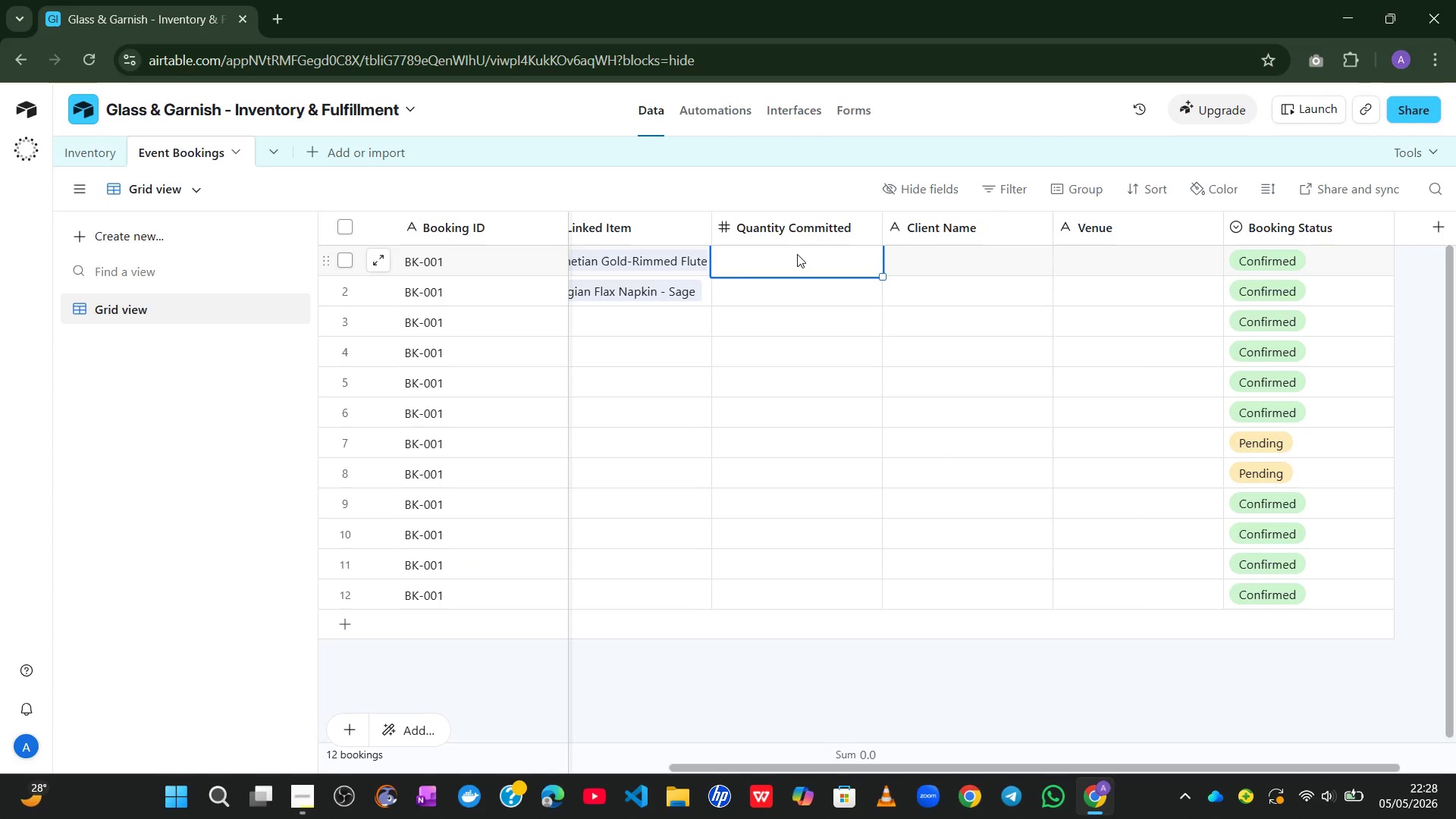 
double_click([797, 254])
 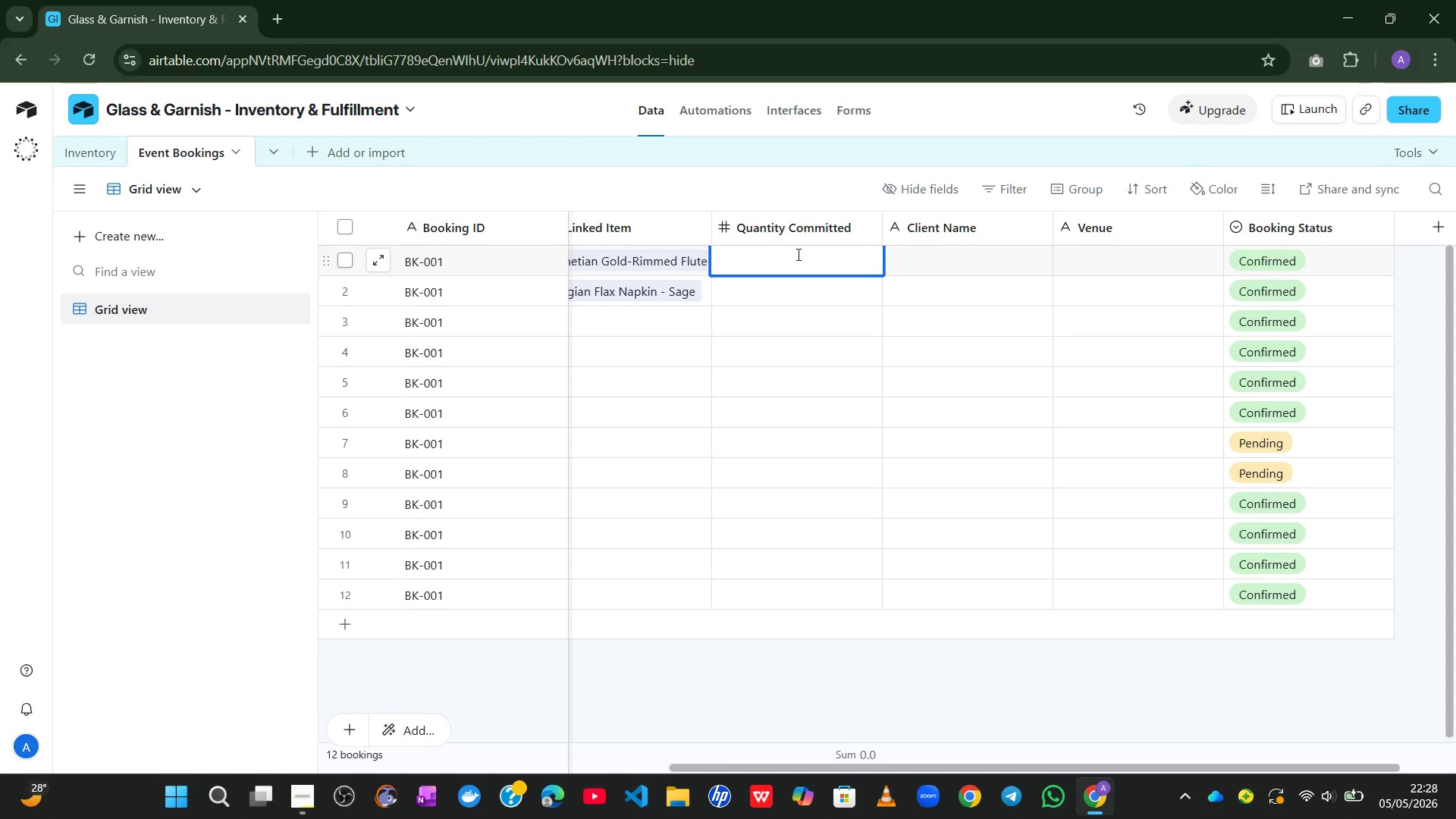 
key(Numpad1)
 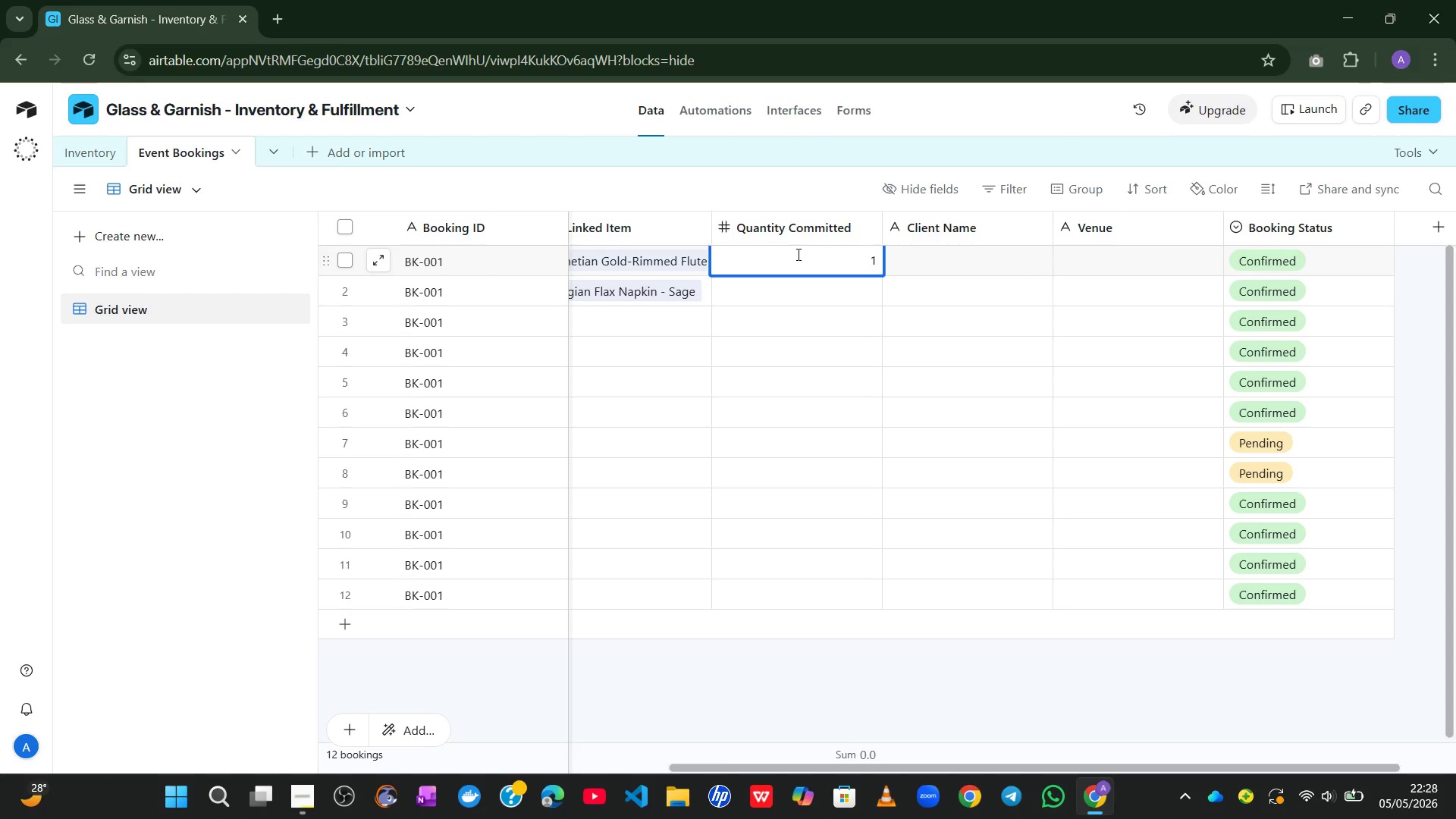 
key(Numpad2)
 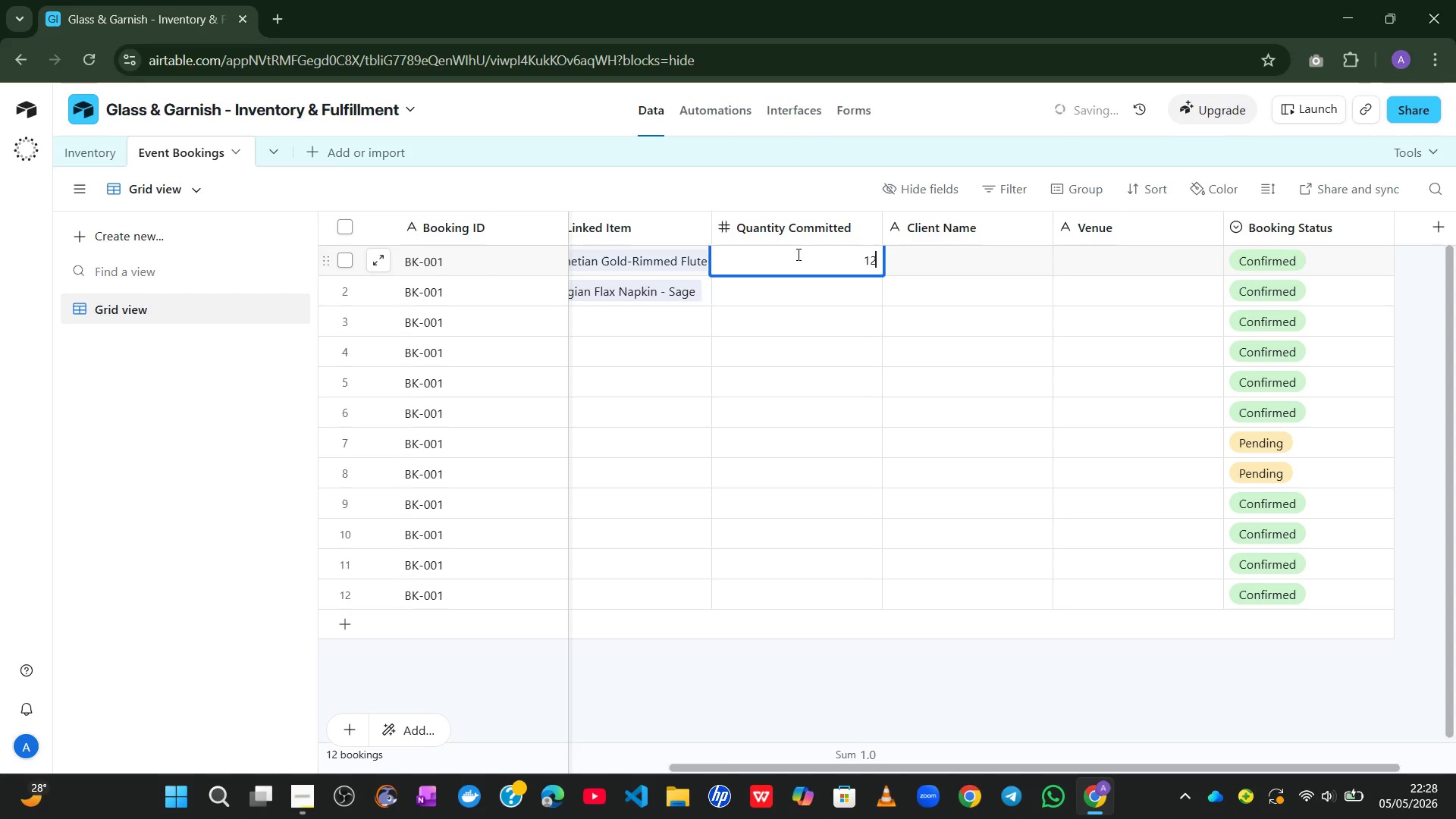 
key(Numpad2)
 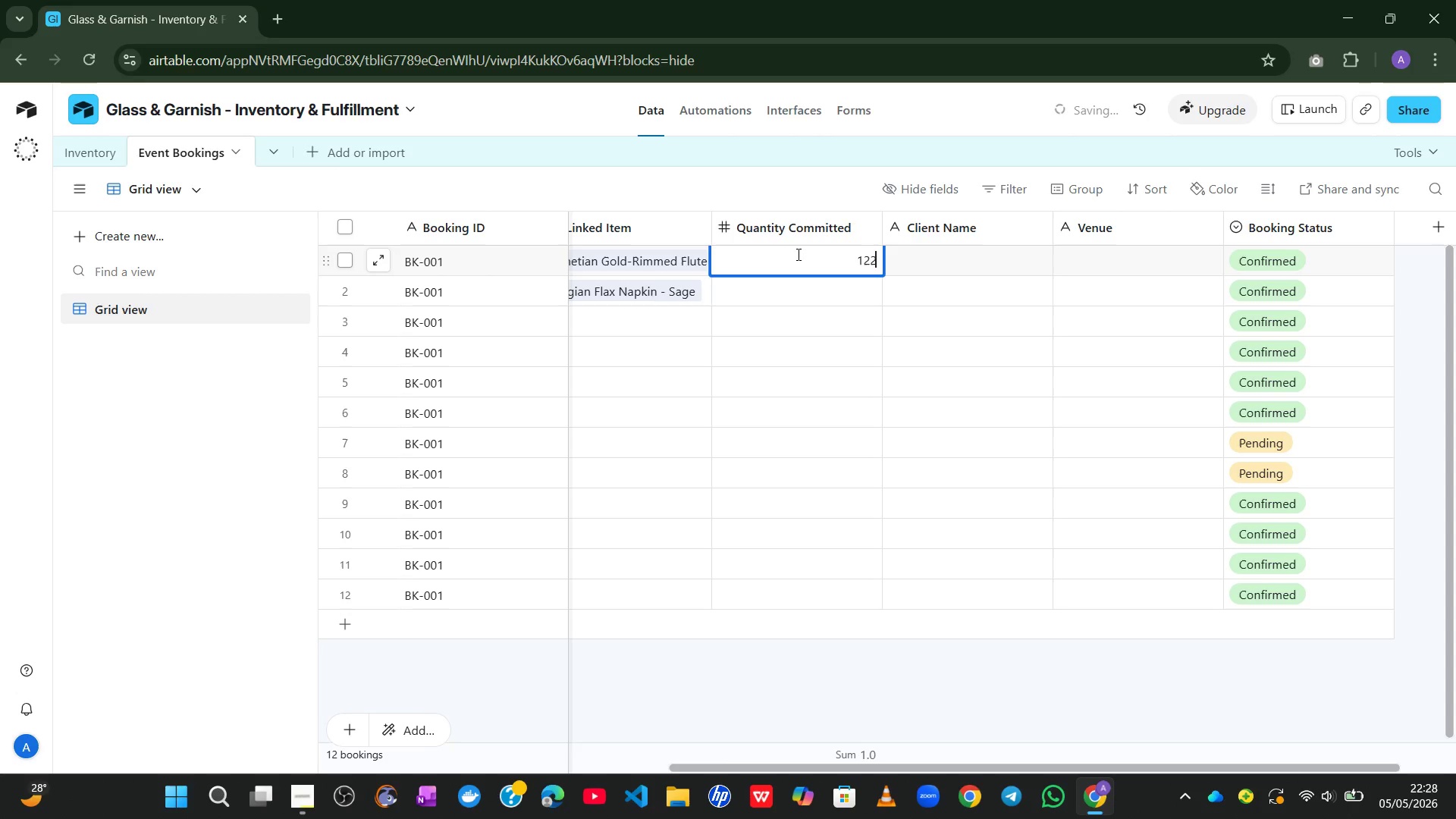 
key(Numpad0)
 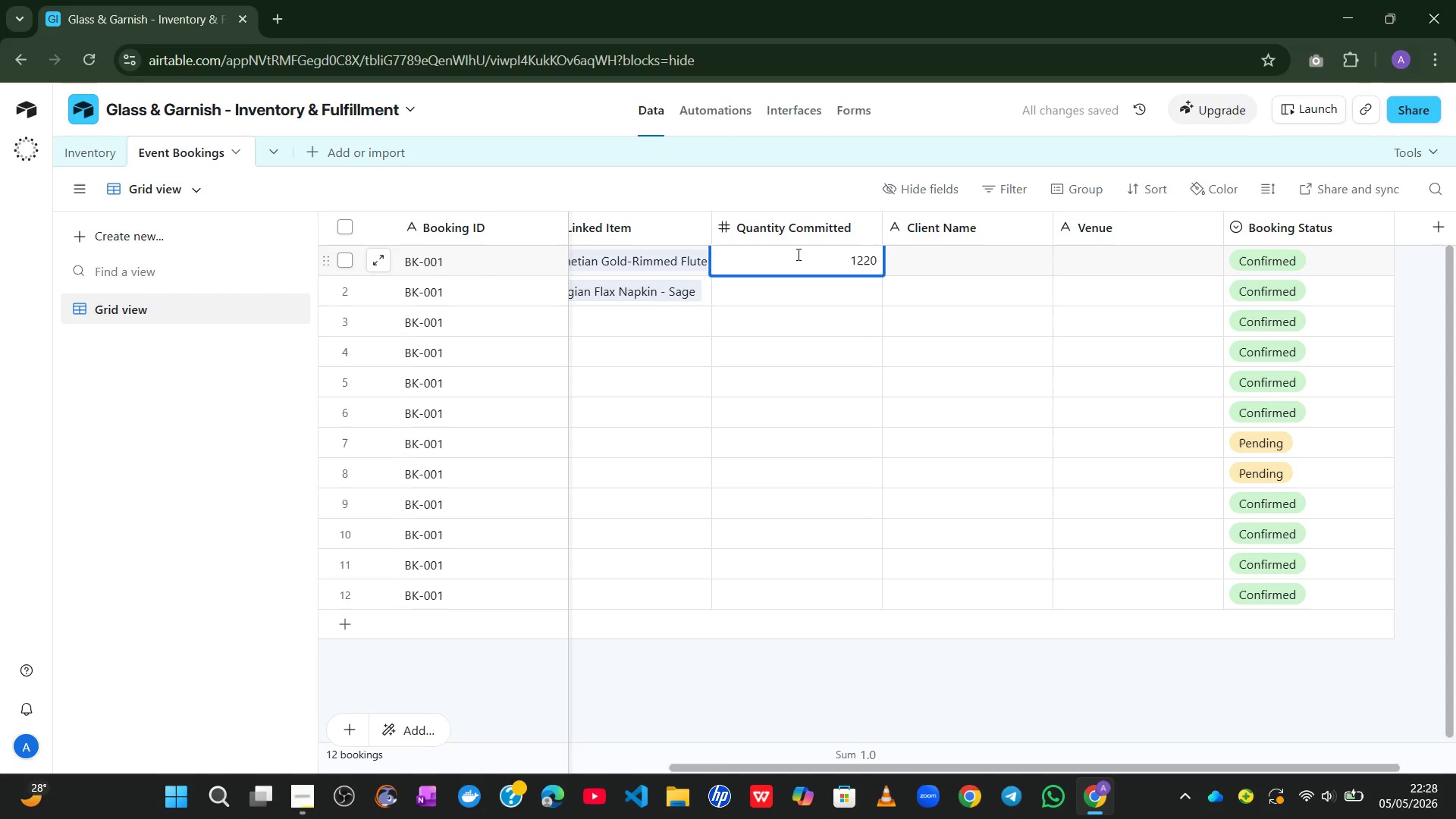 
key(Backspace)
 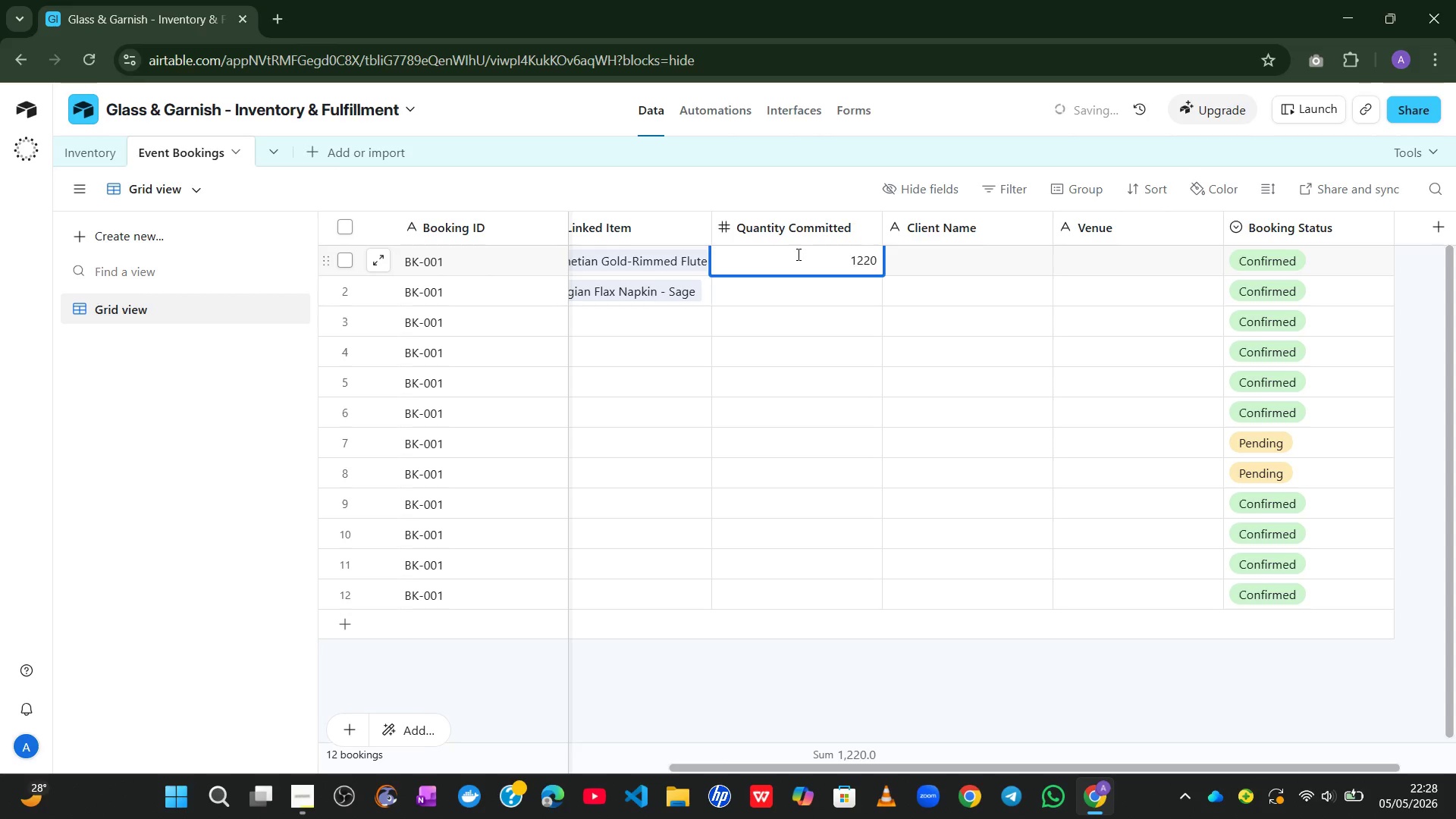 
key(Backspace)
 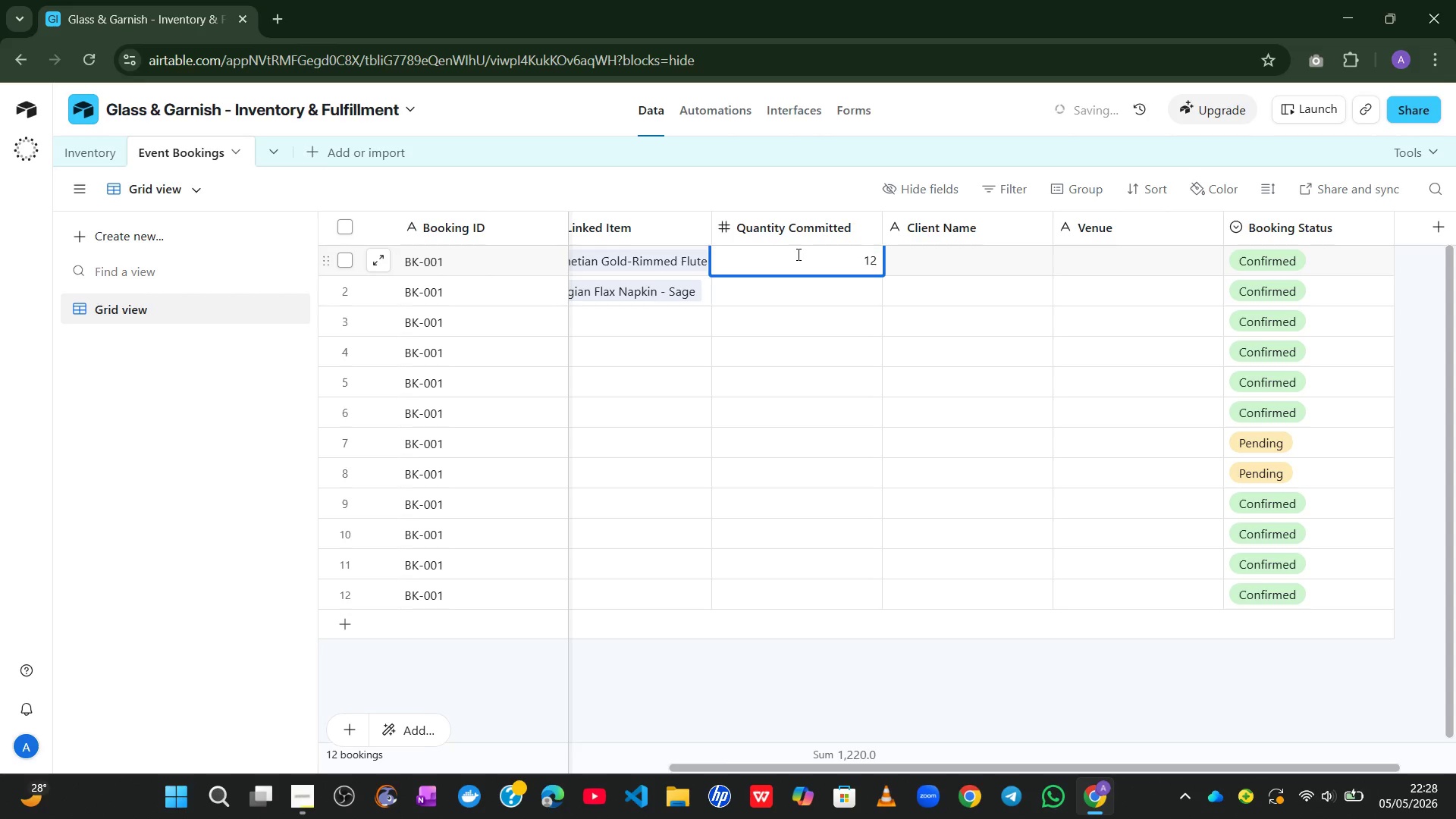 
key(Numpad0)
 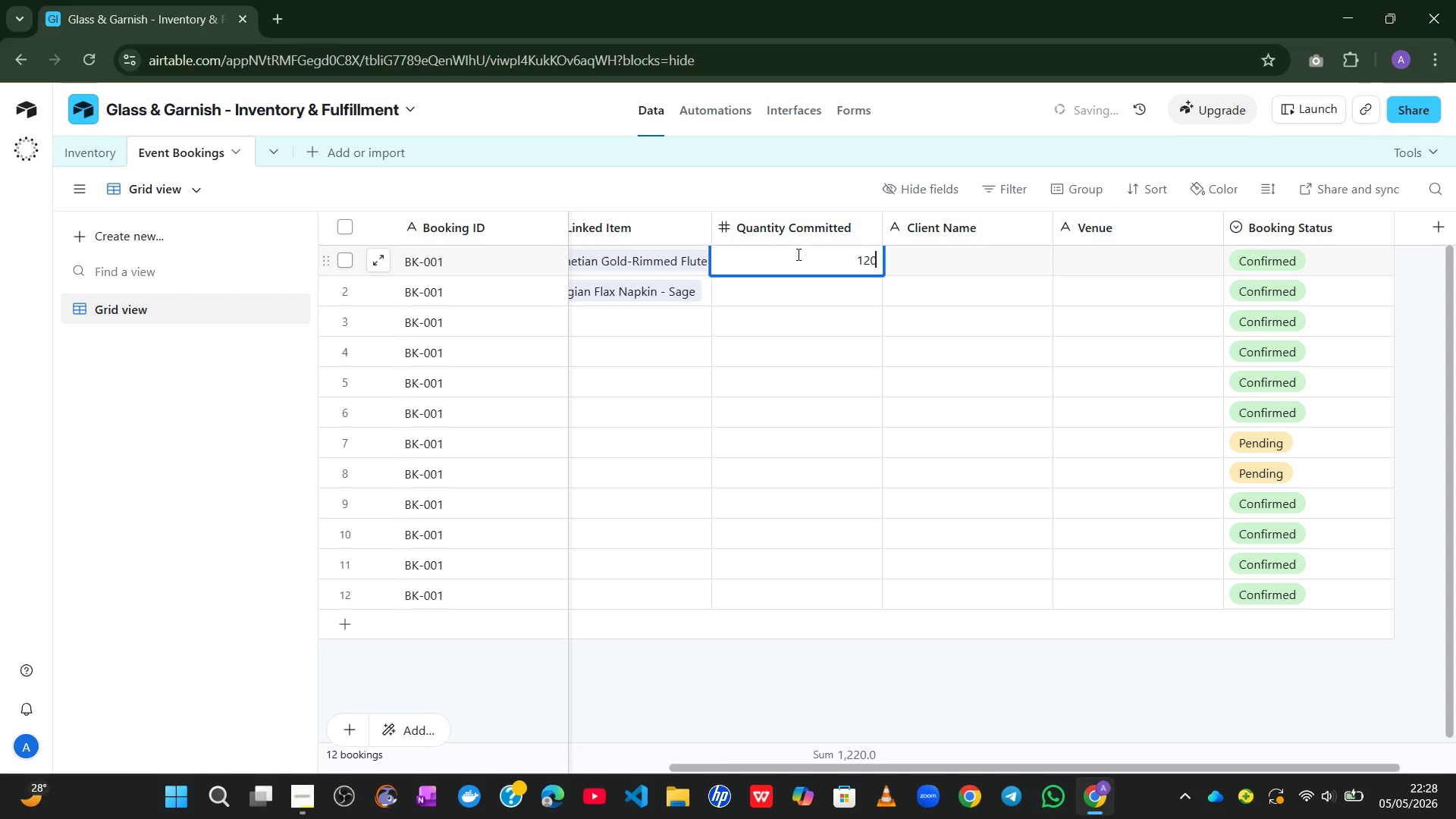 
key(Enter)
 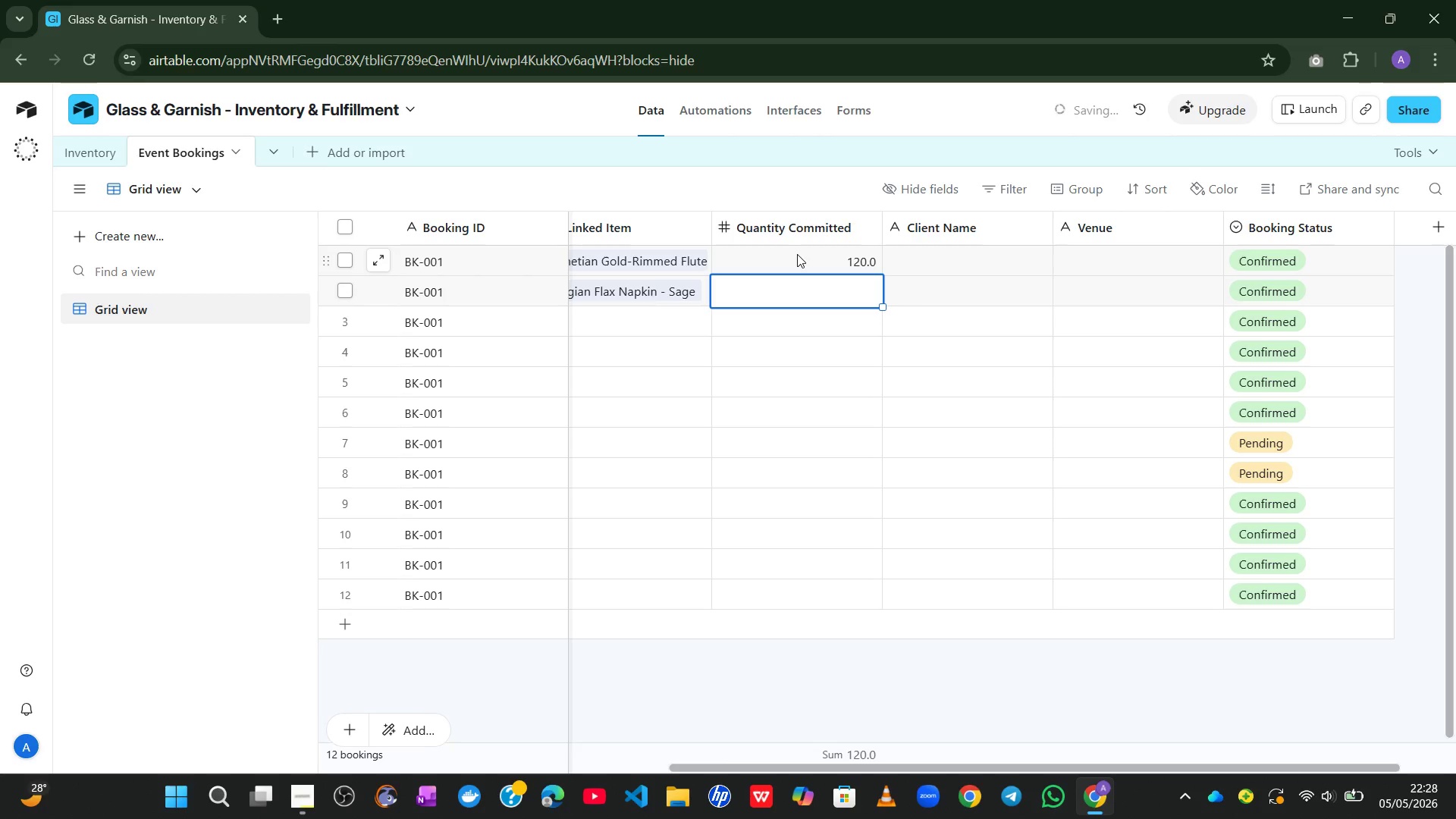 
key(Numpad2)
 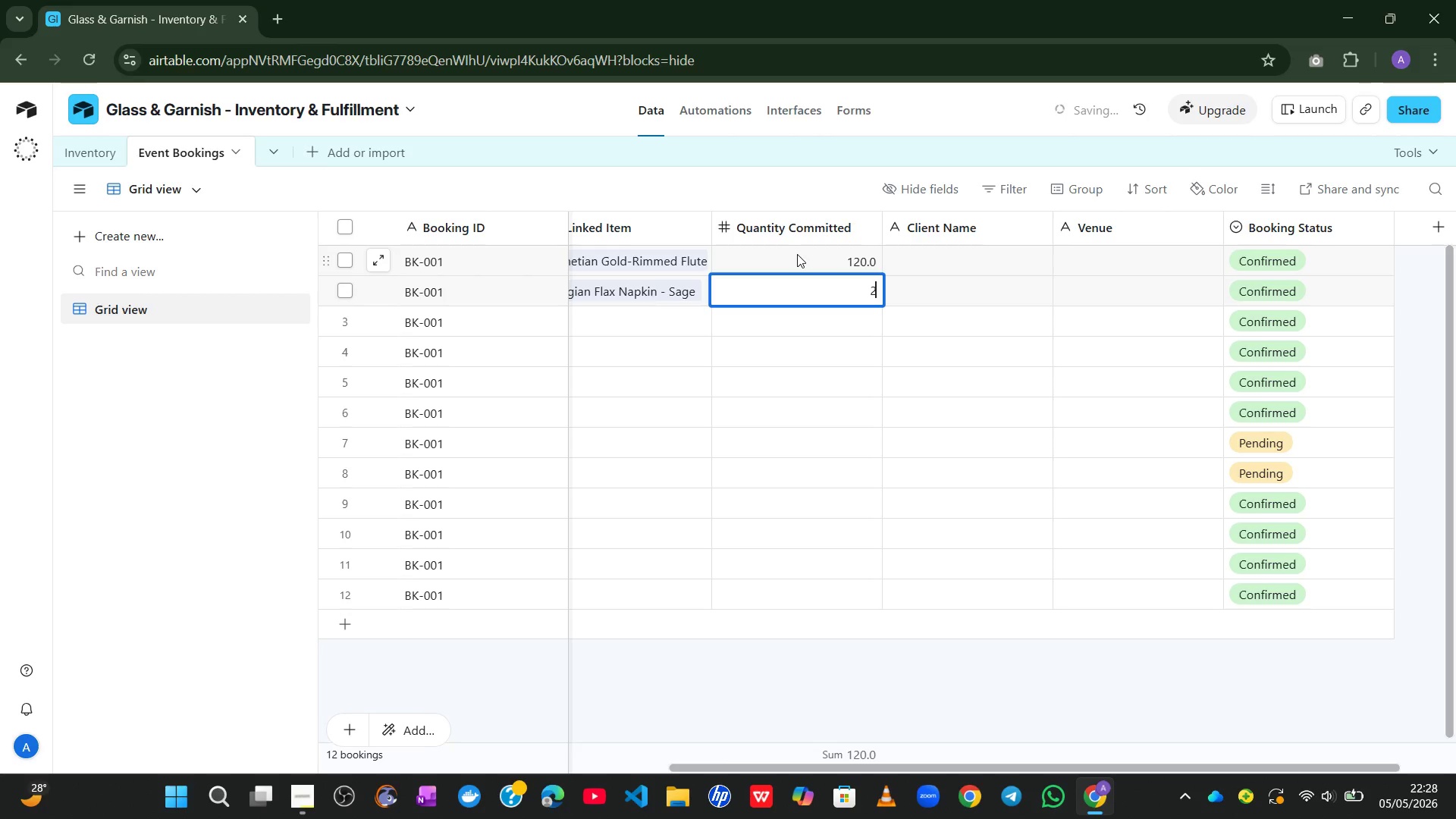 
key(Numpad0)
 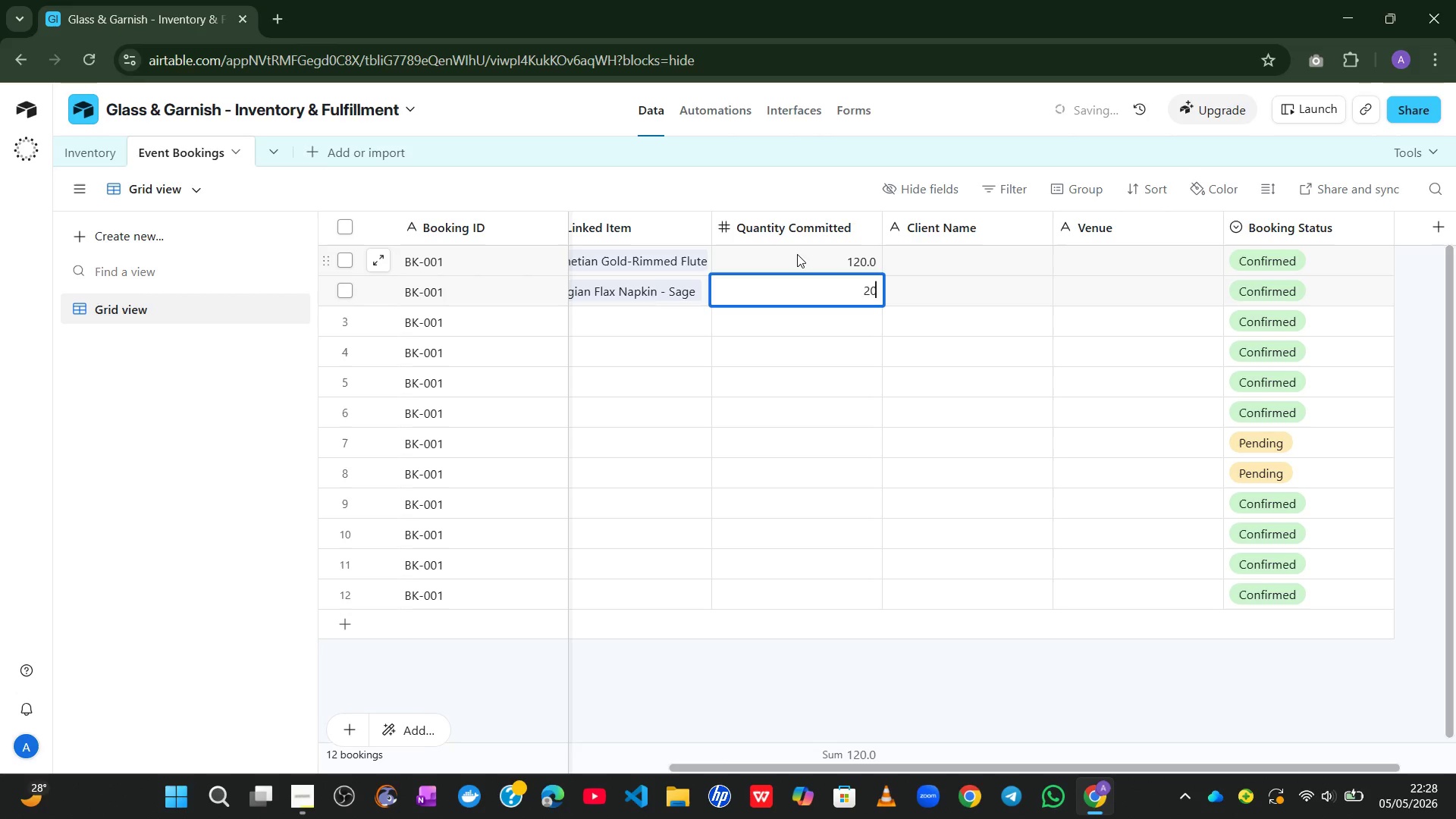 
key(Numpad0)
 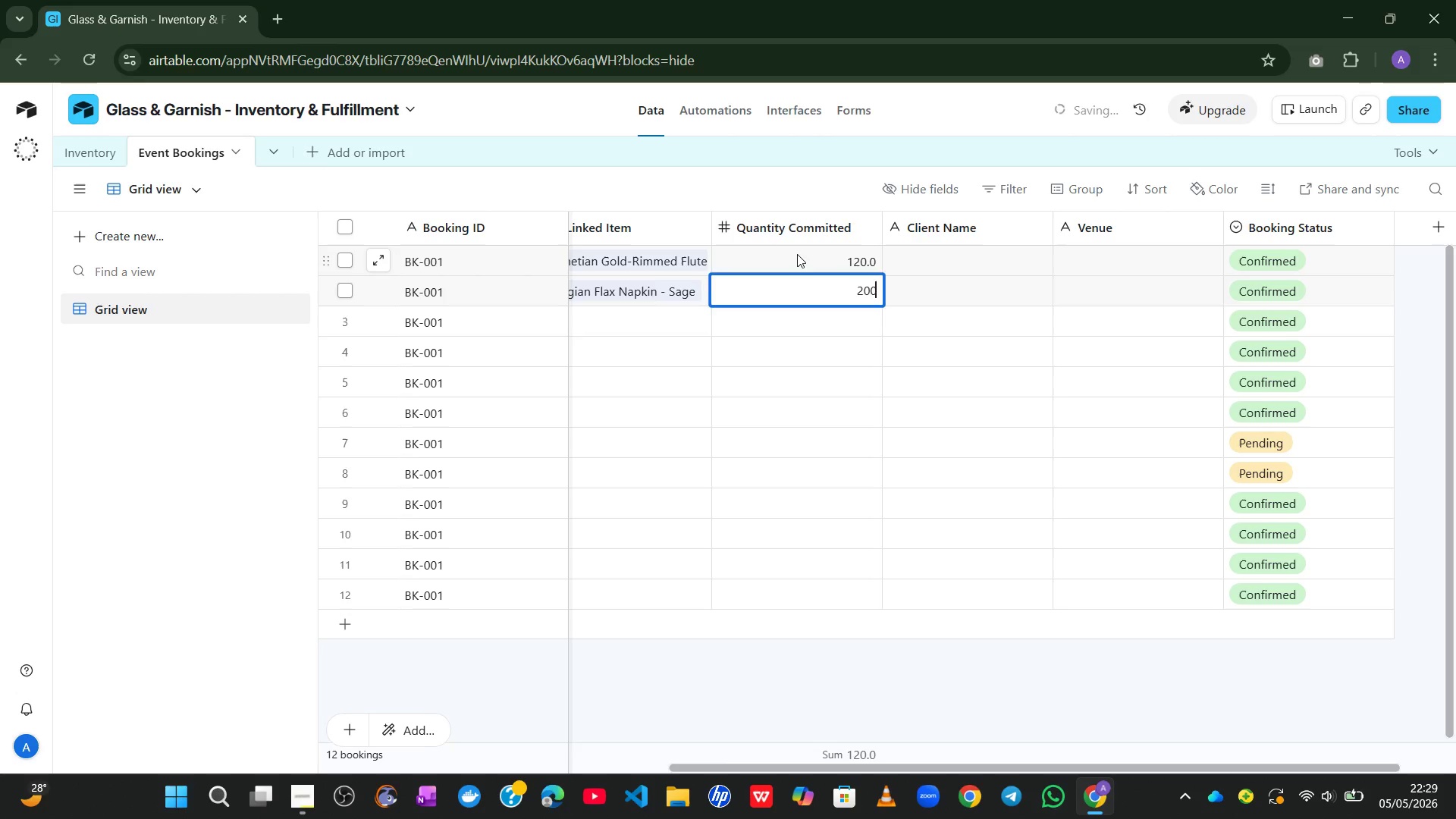 
key(Enter)
 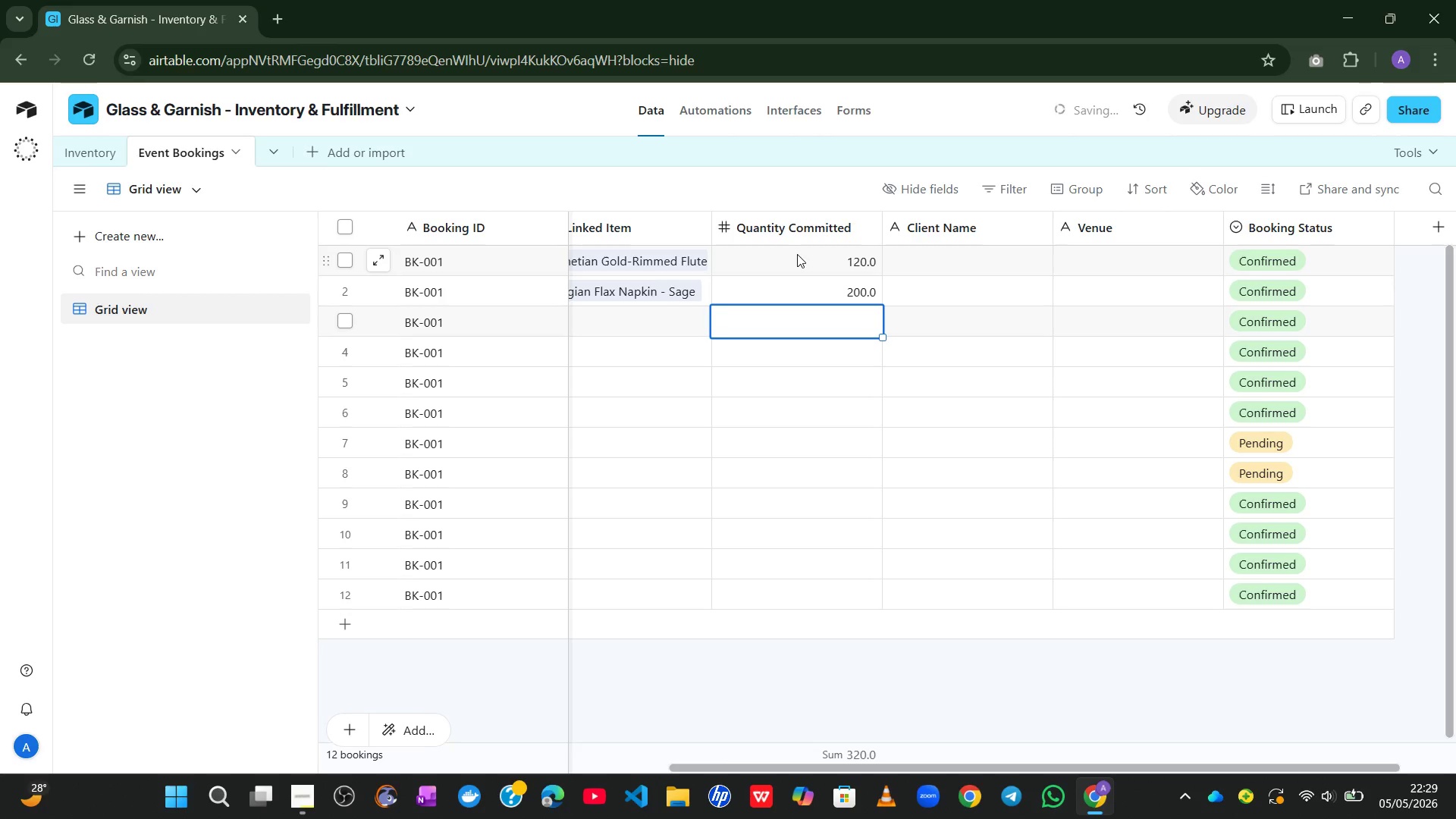 
key(Numpad1)
 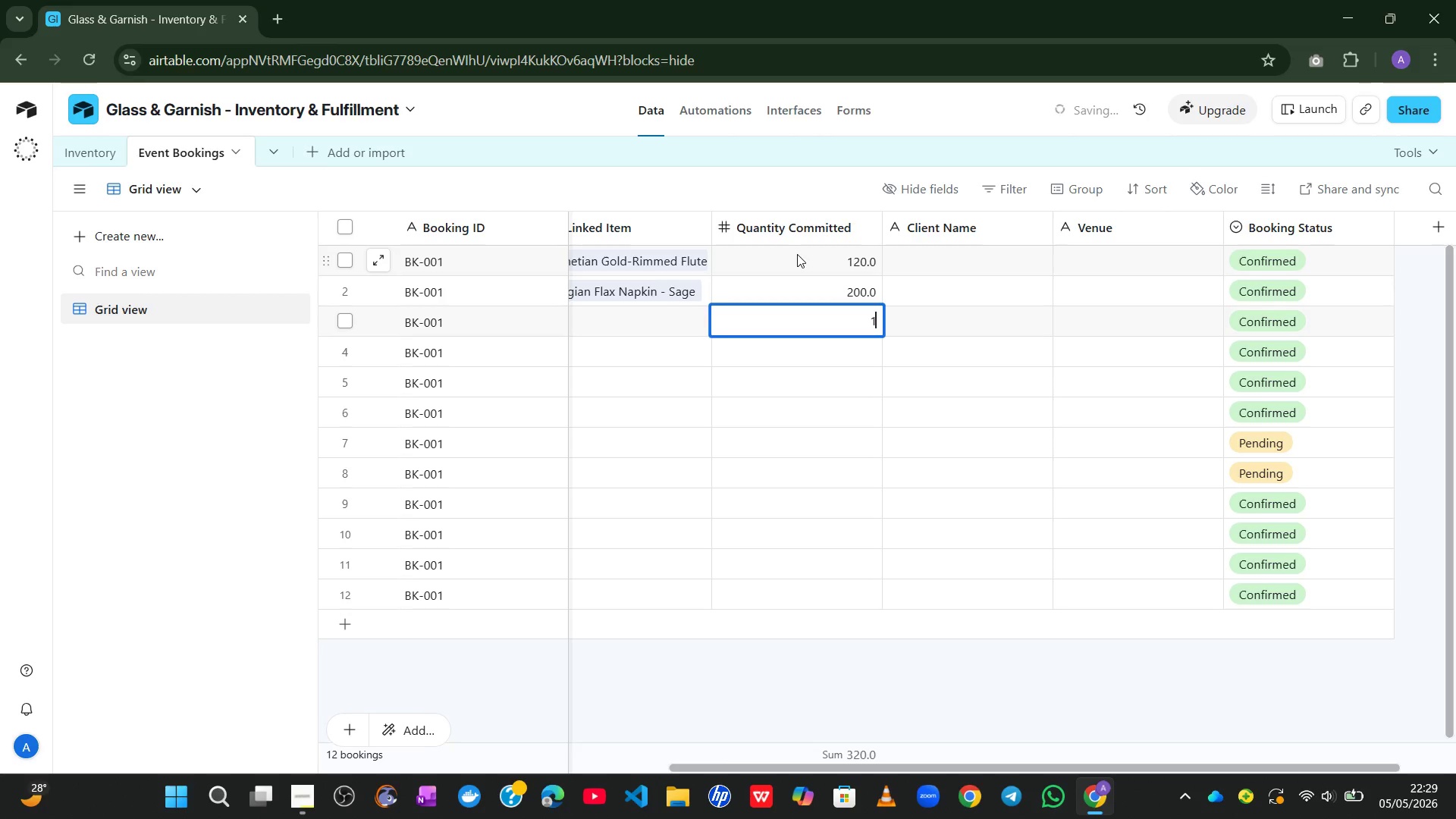 
key(Numpad4)
 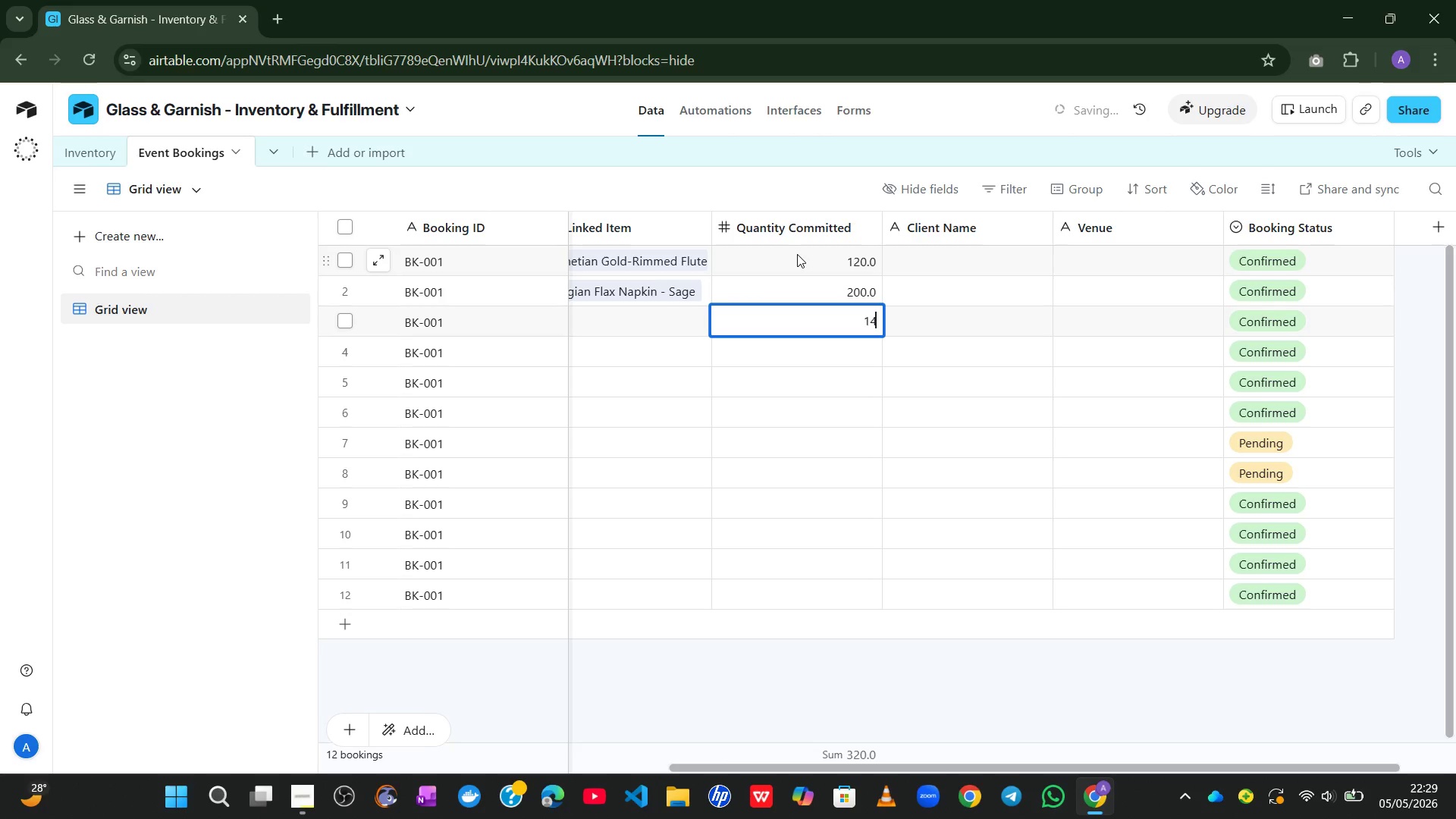 
key(Numpad0)
 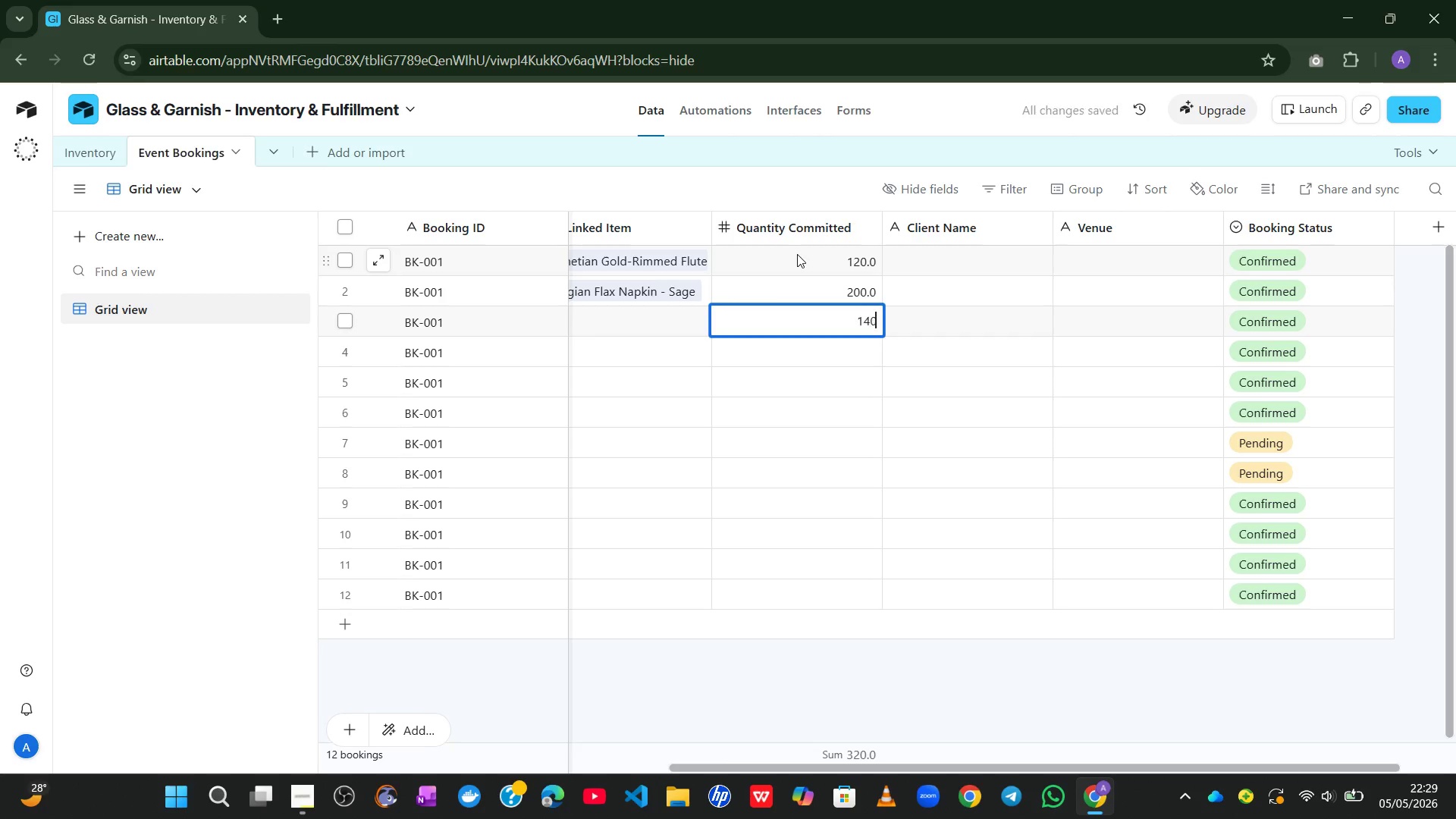 
key(Enter)
 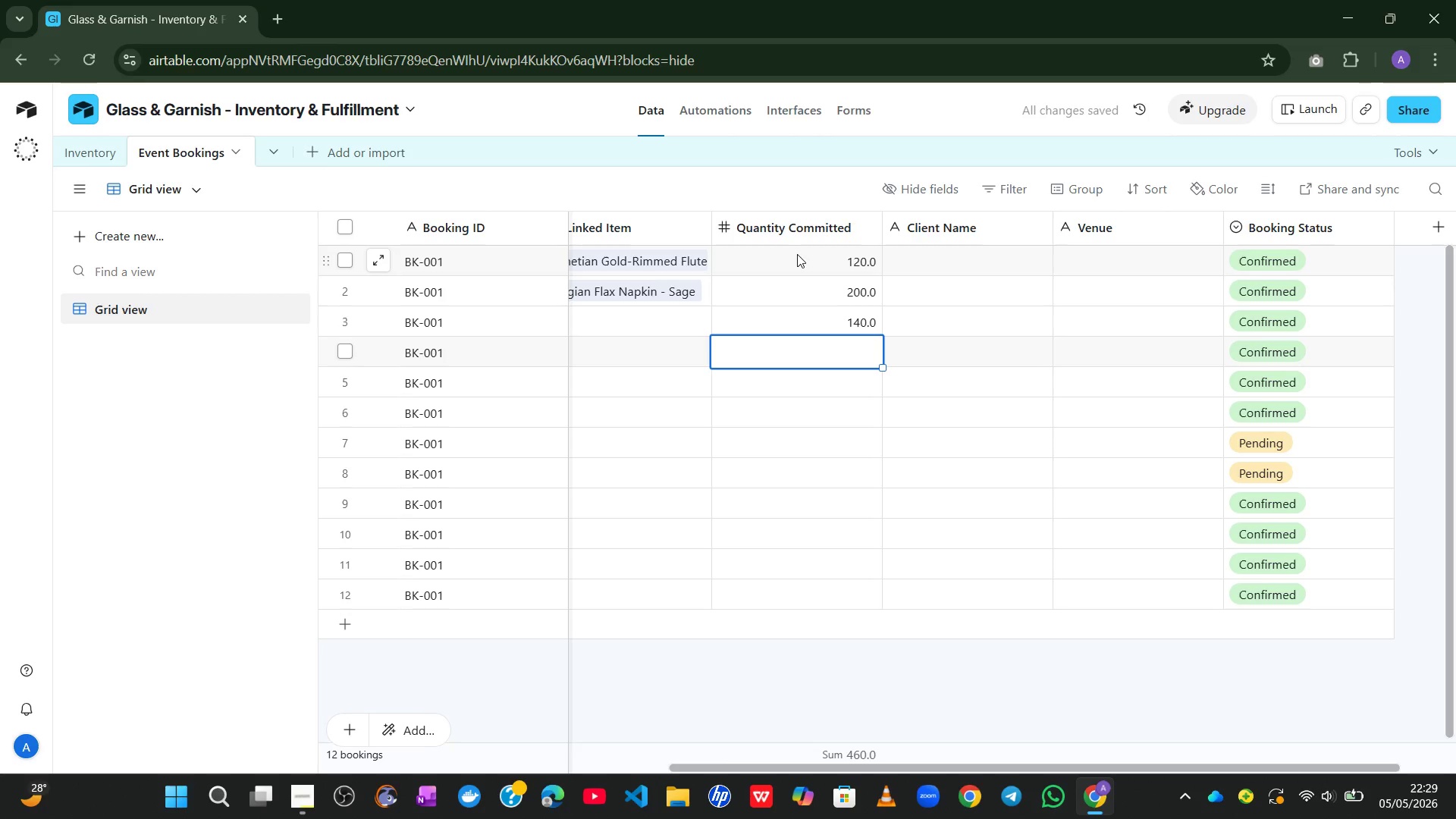 
key(Numpad5)
 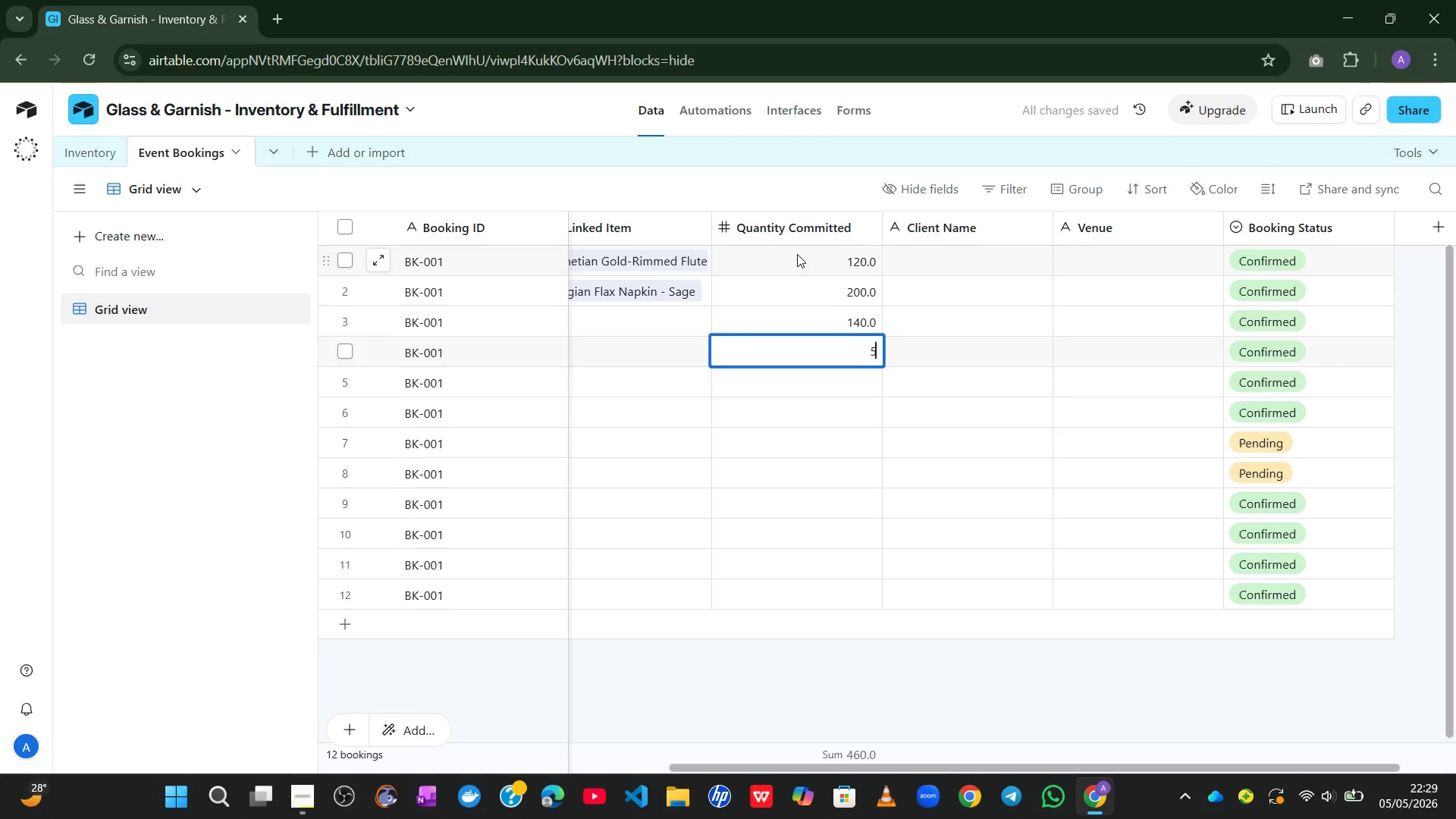 
key(Numpad5)
 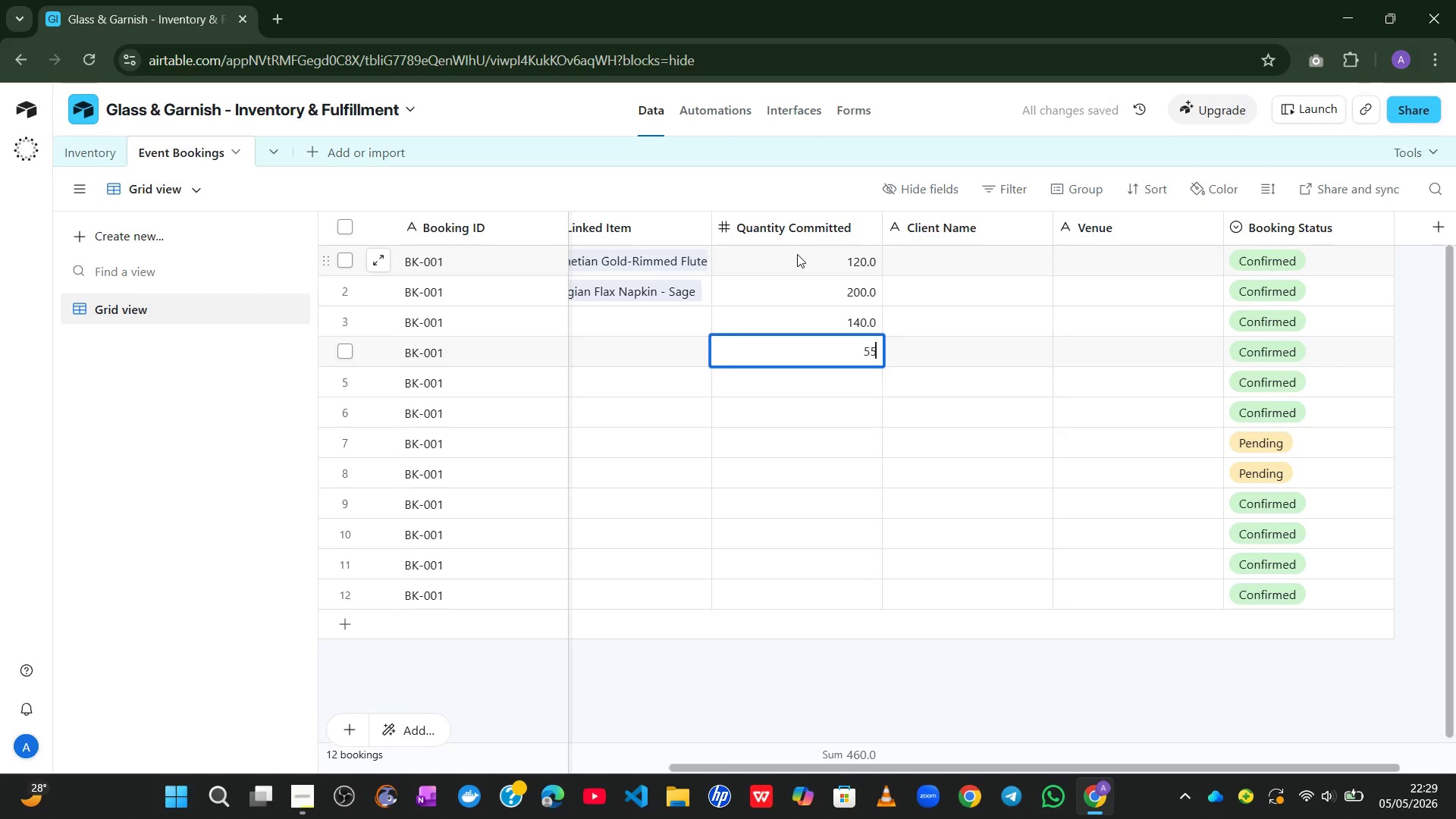 
key(Enter)
 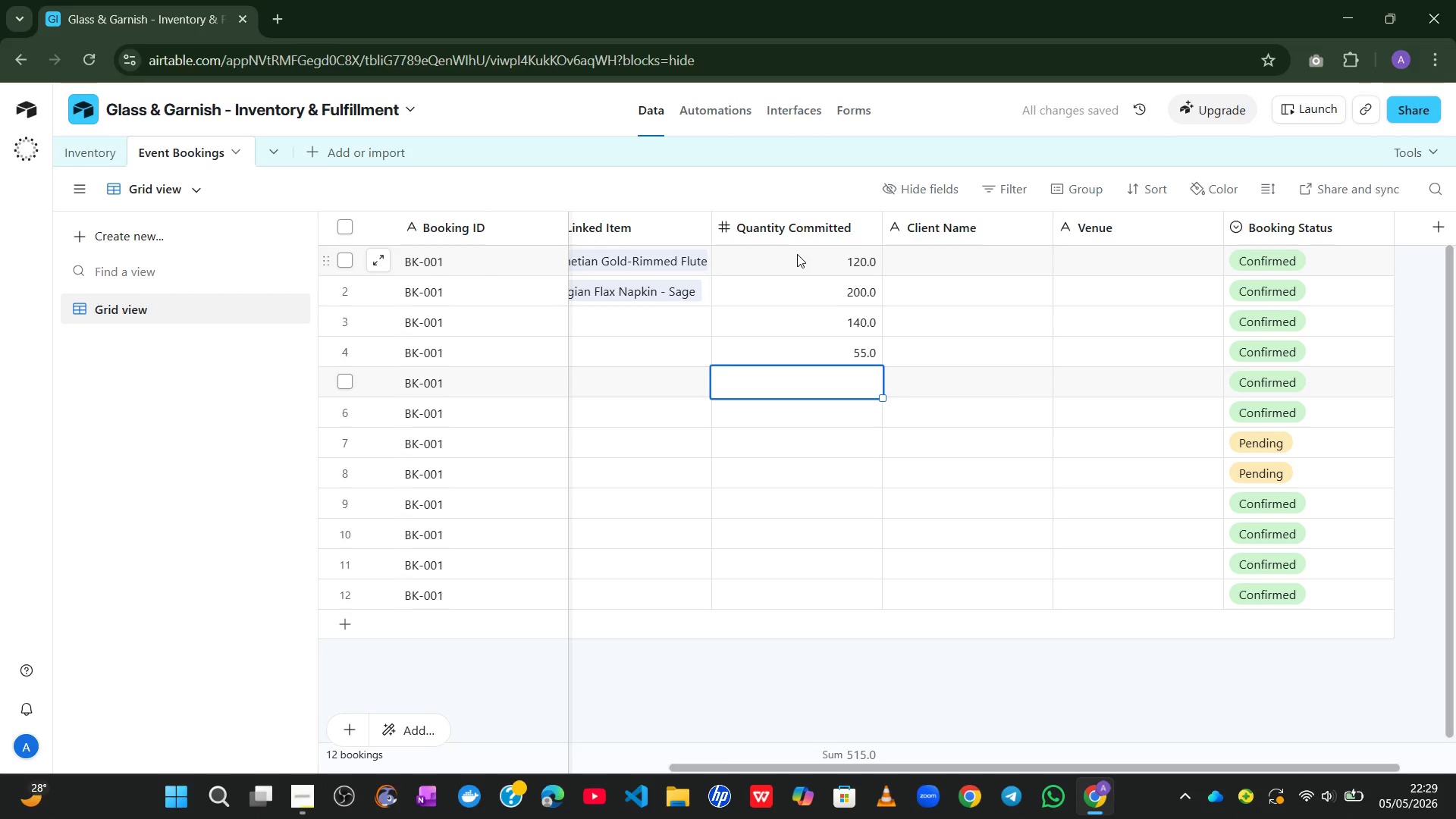 
key(Numpad8)
 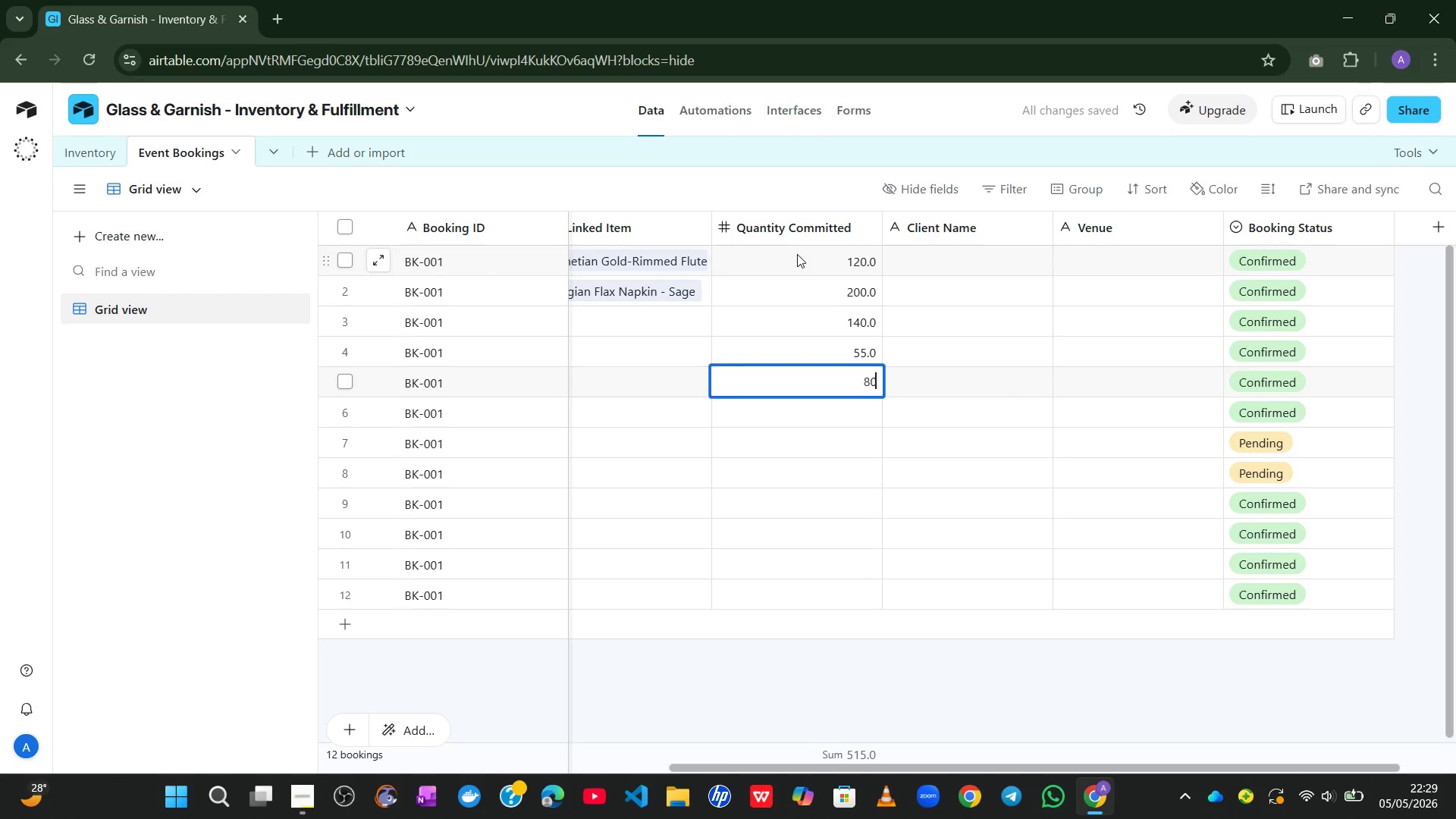 
key(Numpad0)
 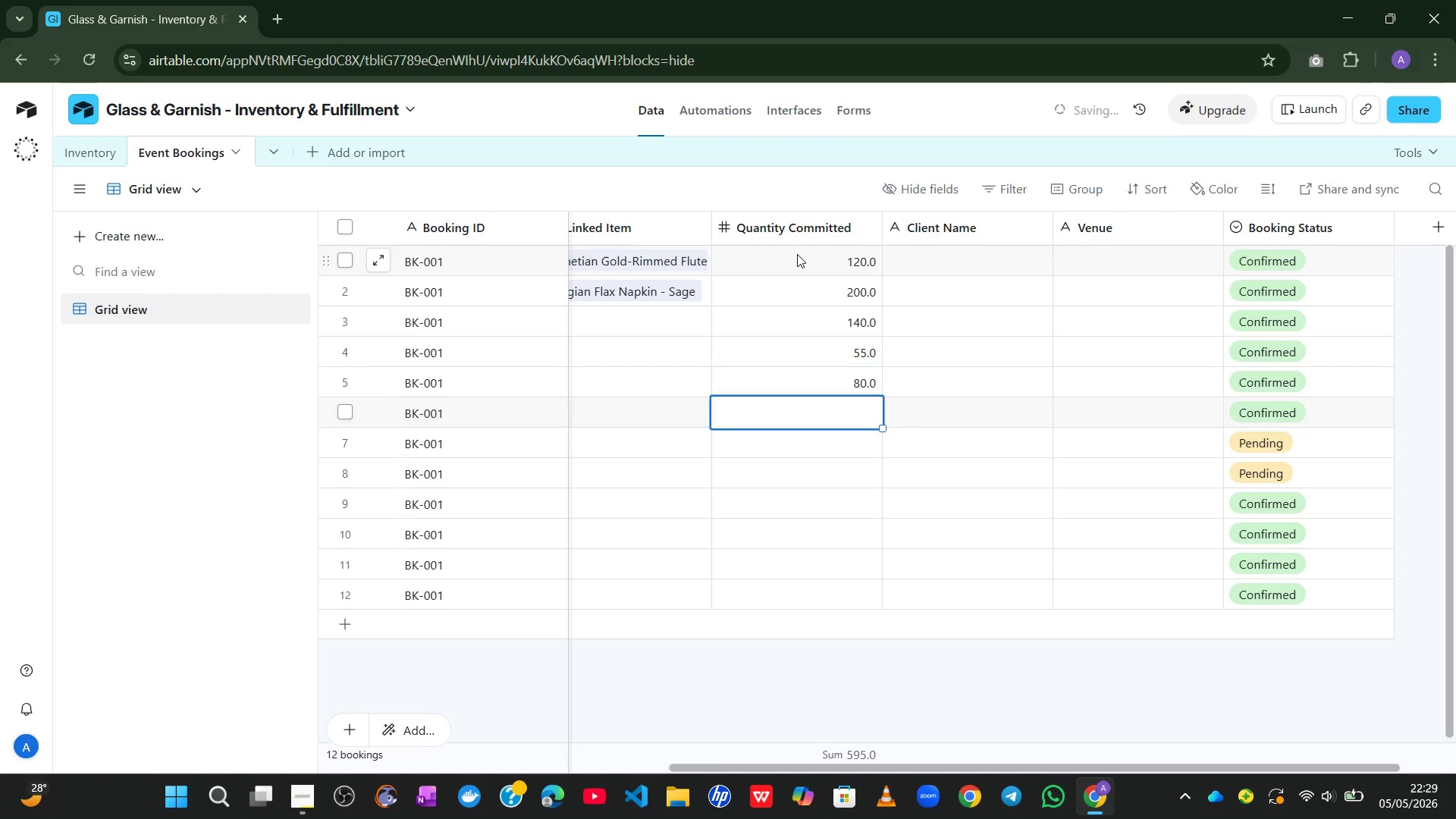 
key(Enter)
 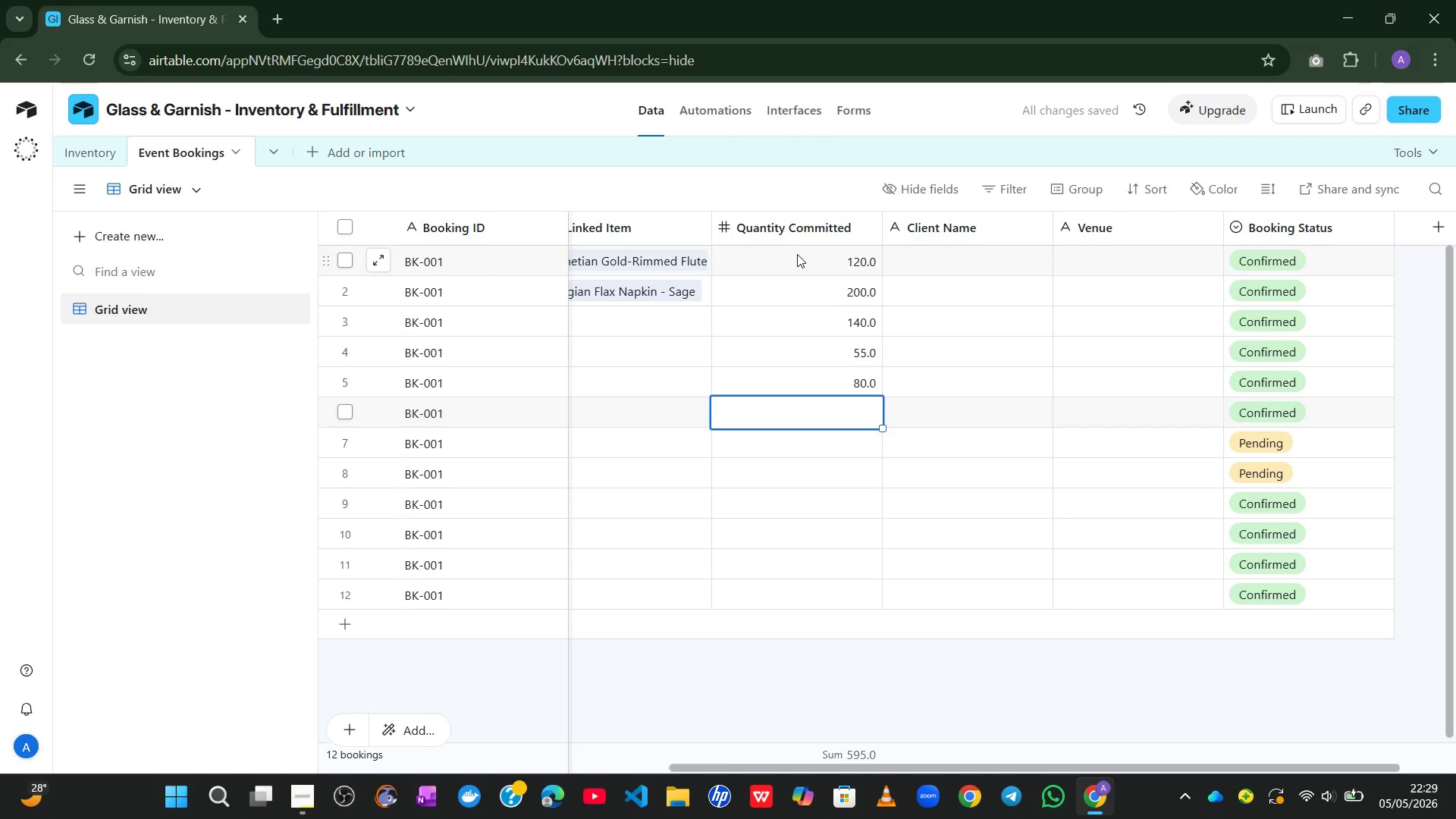 
key(Numpad1)
 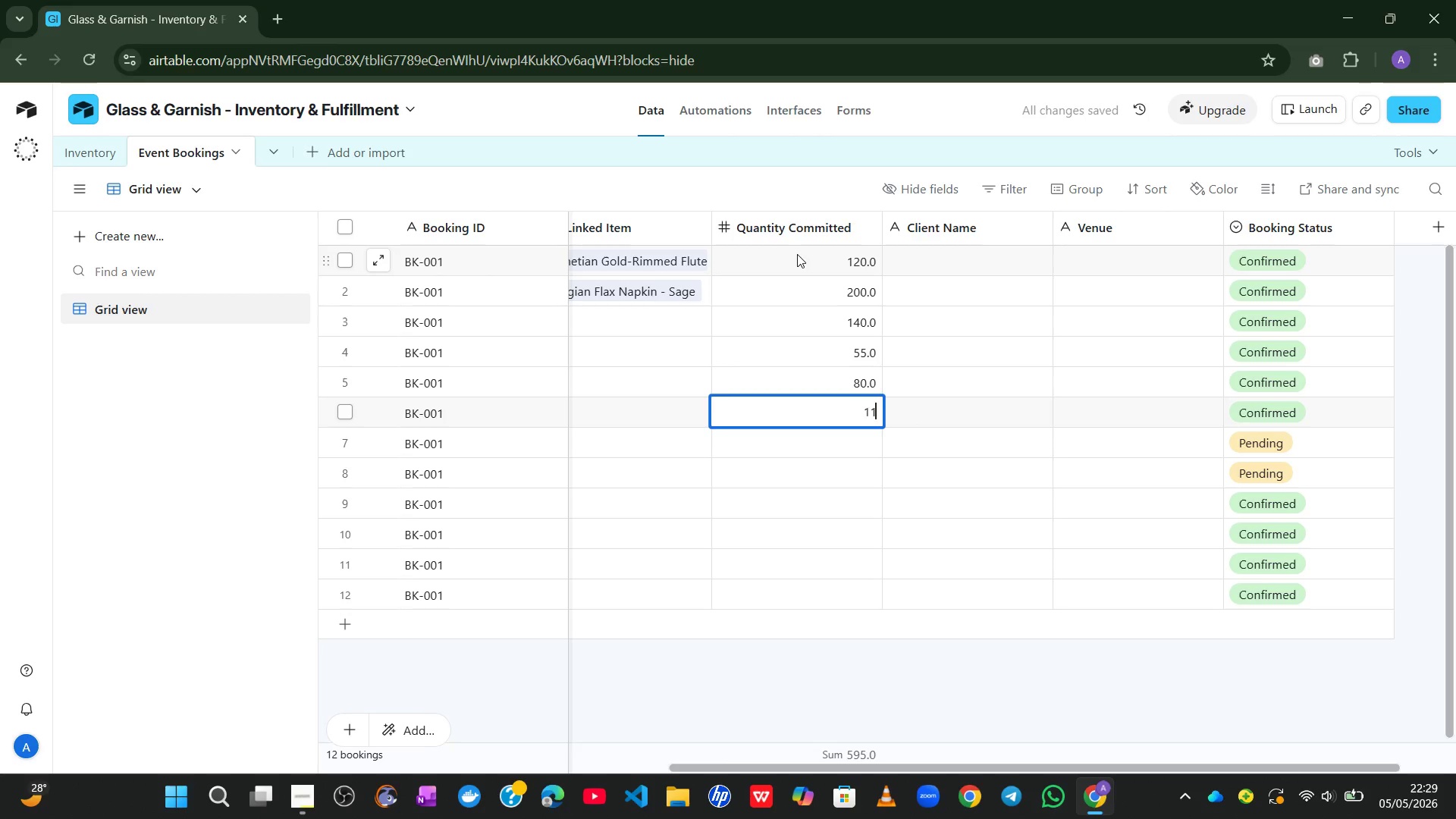 
key(Numpad1)
 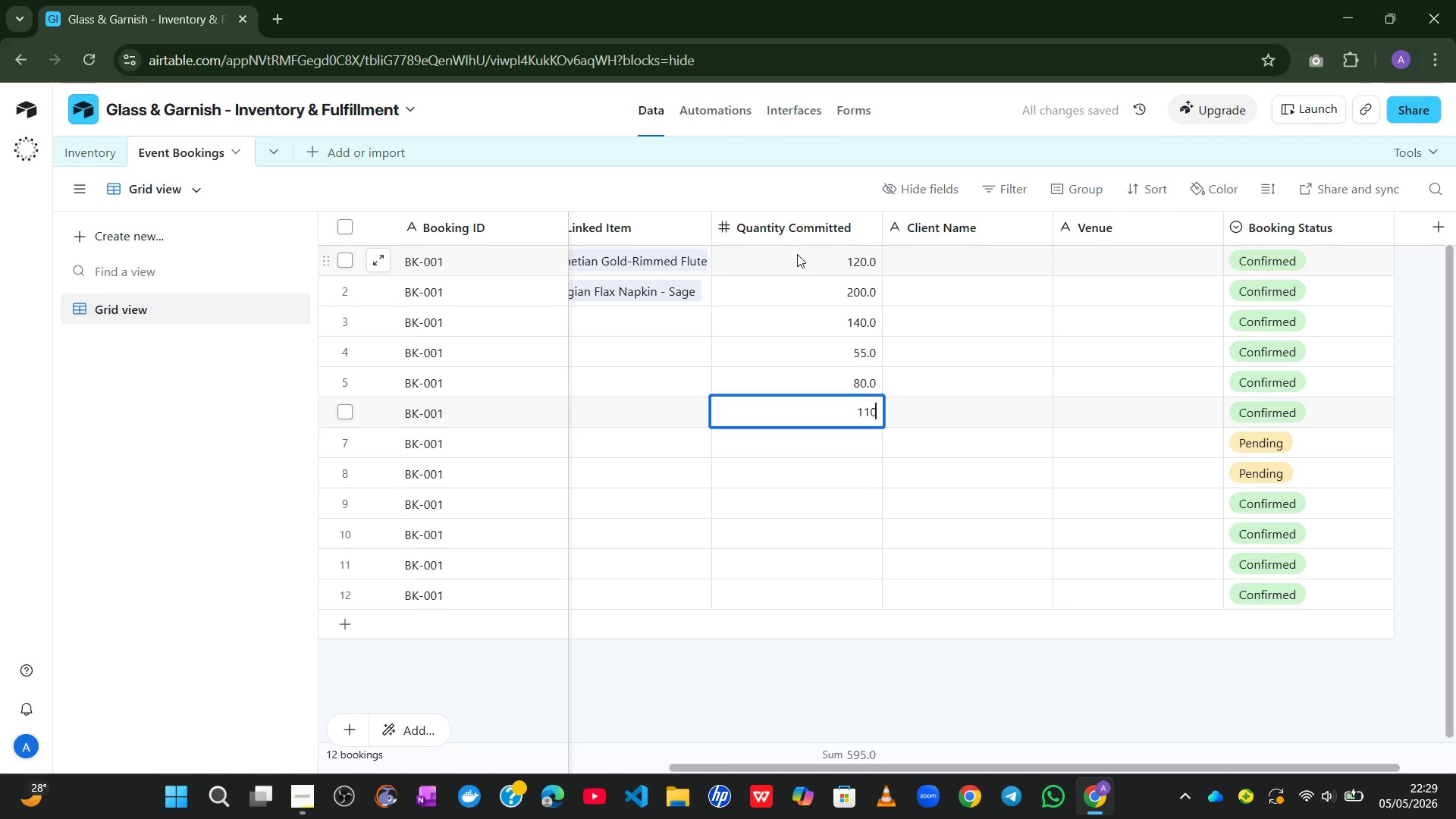 
key(Numpad0)
 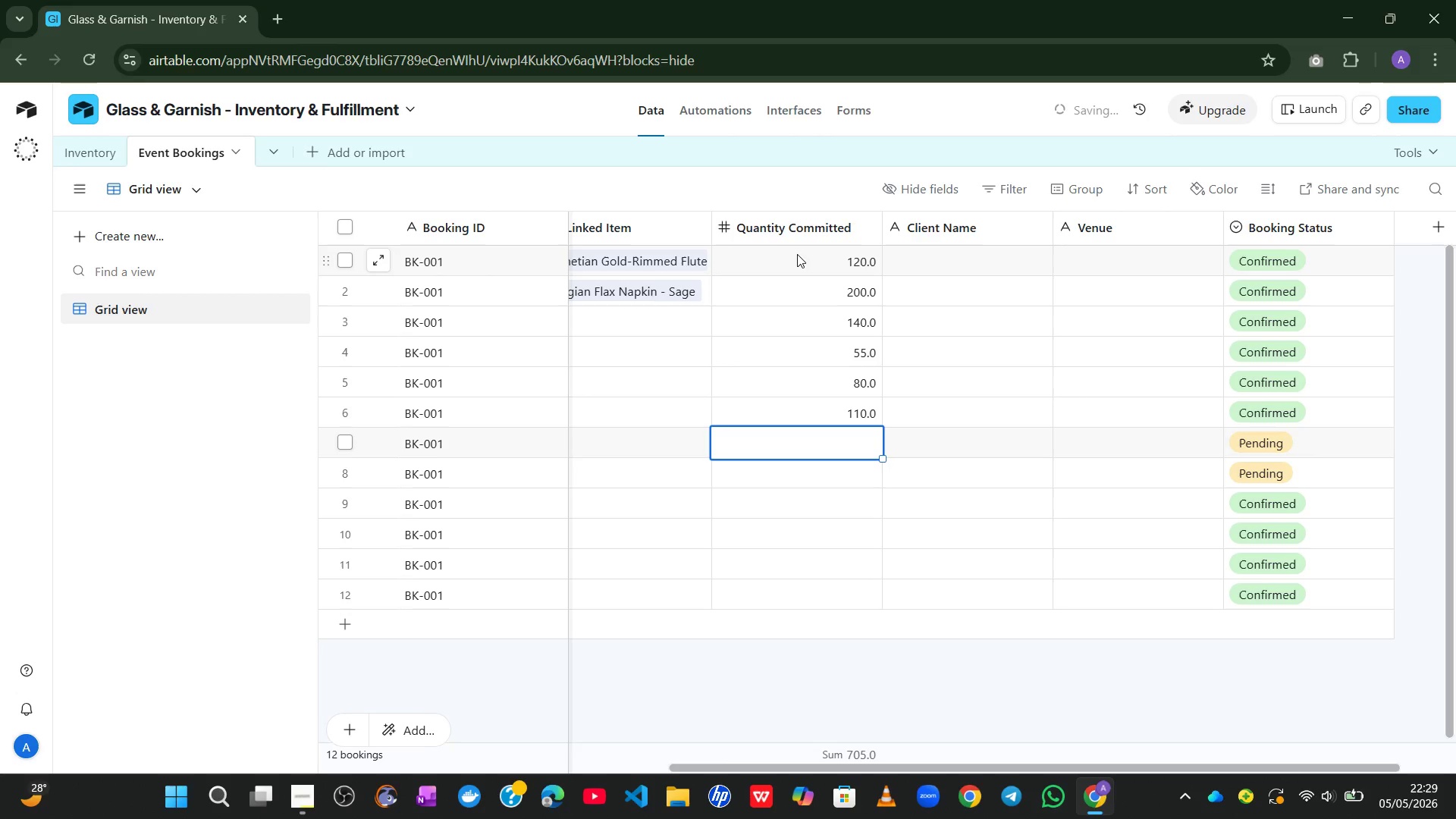 
key(Enter)
 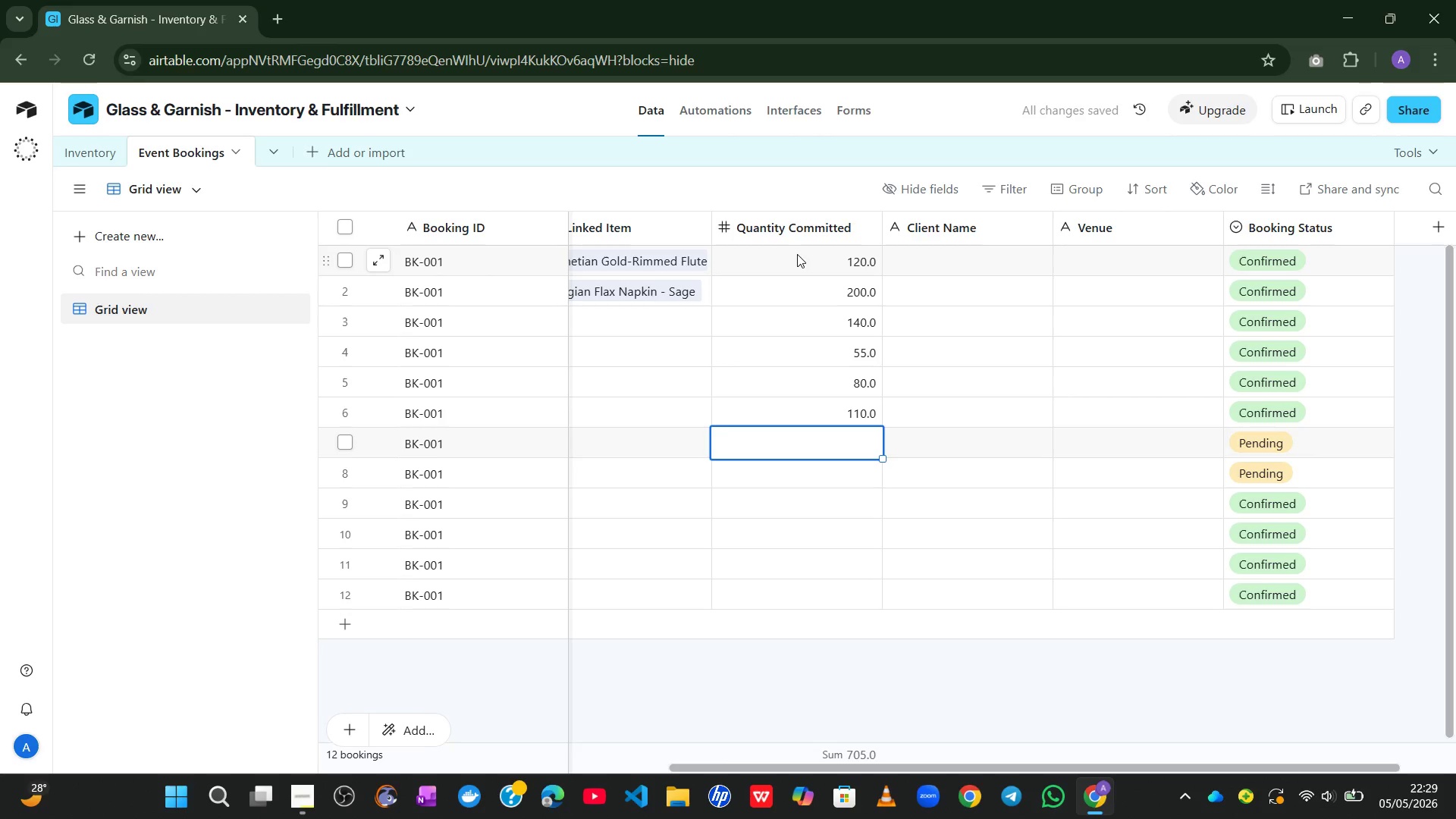 
key(Numpad1)
 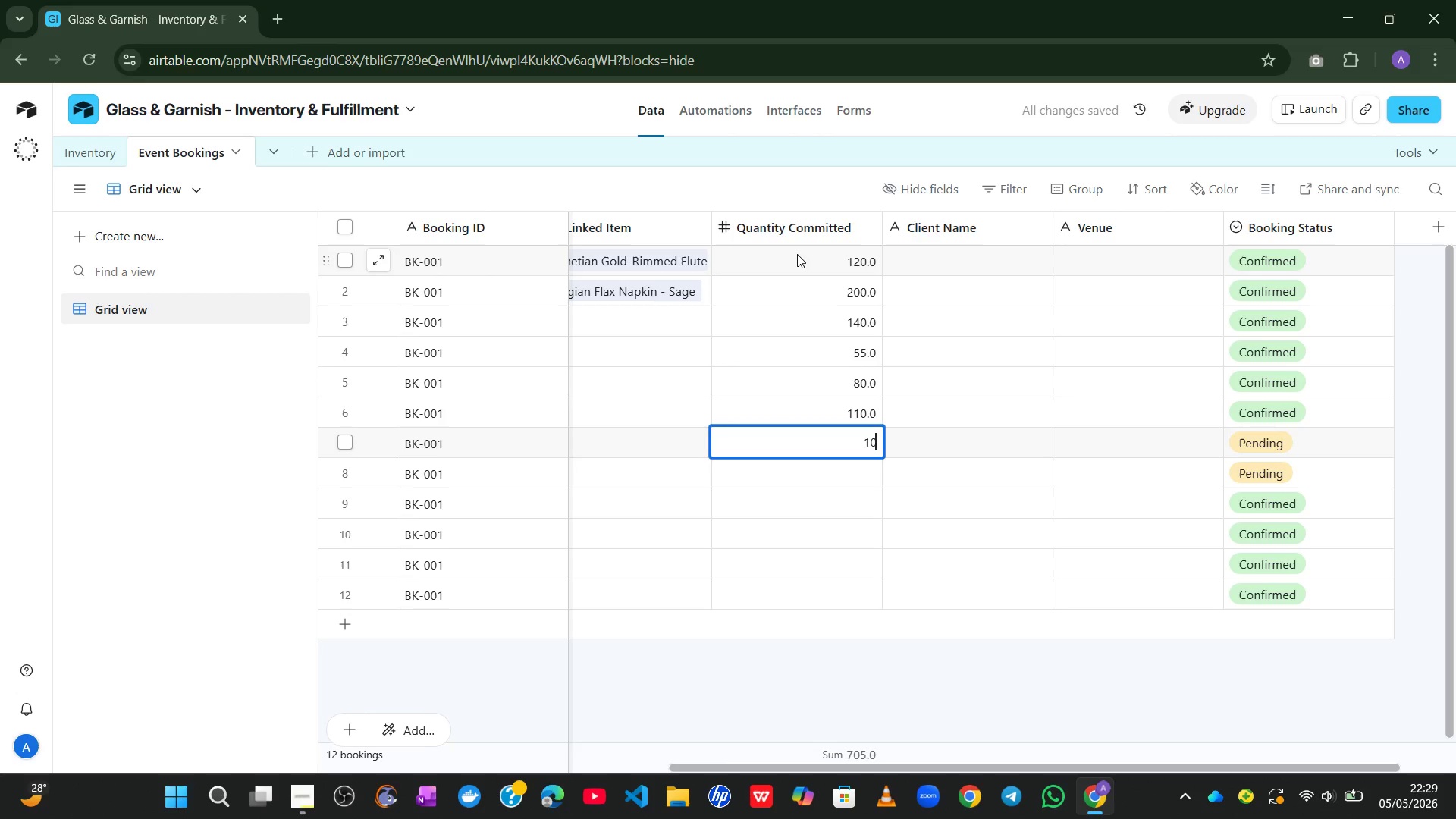 
key(Numpad0)
 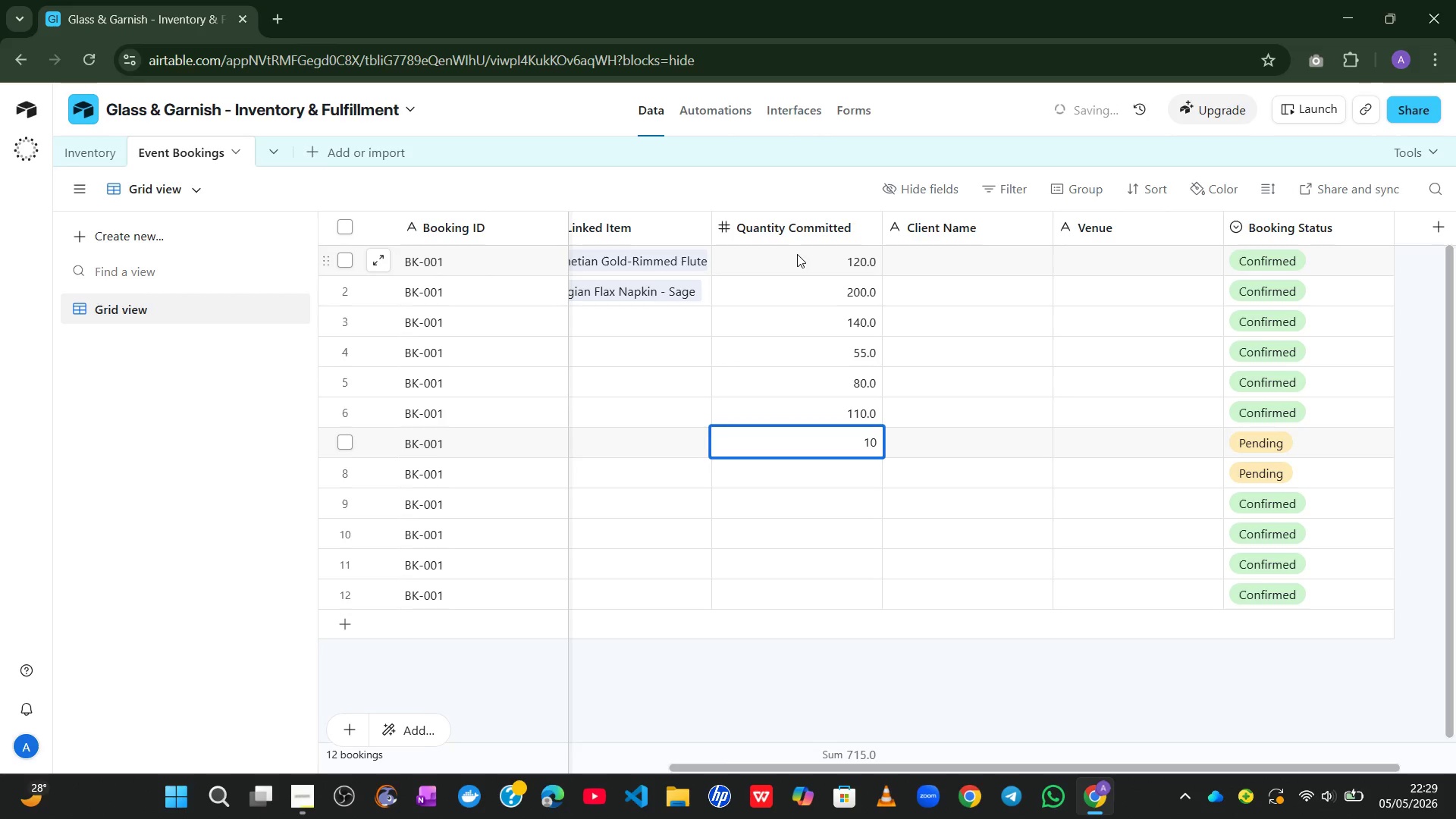 
key(Backspace)
 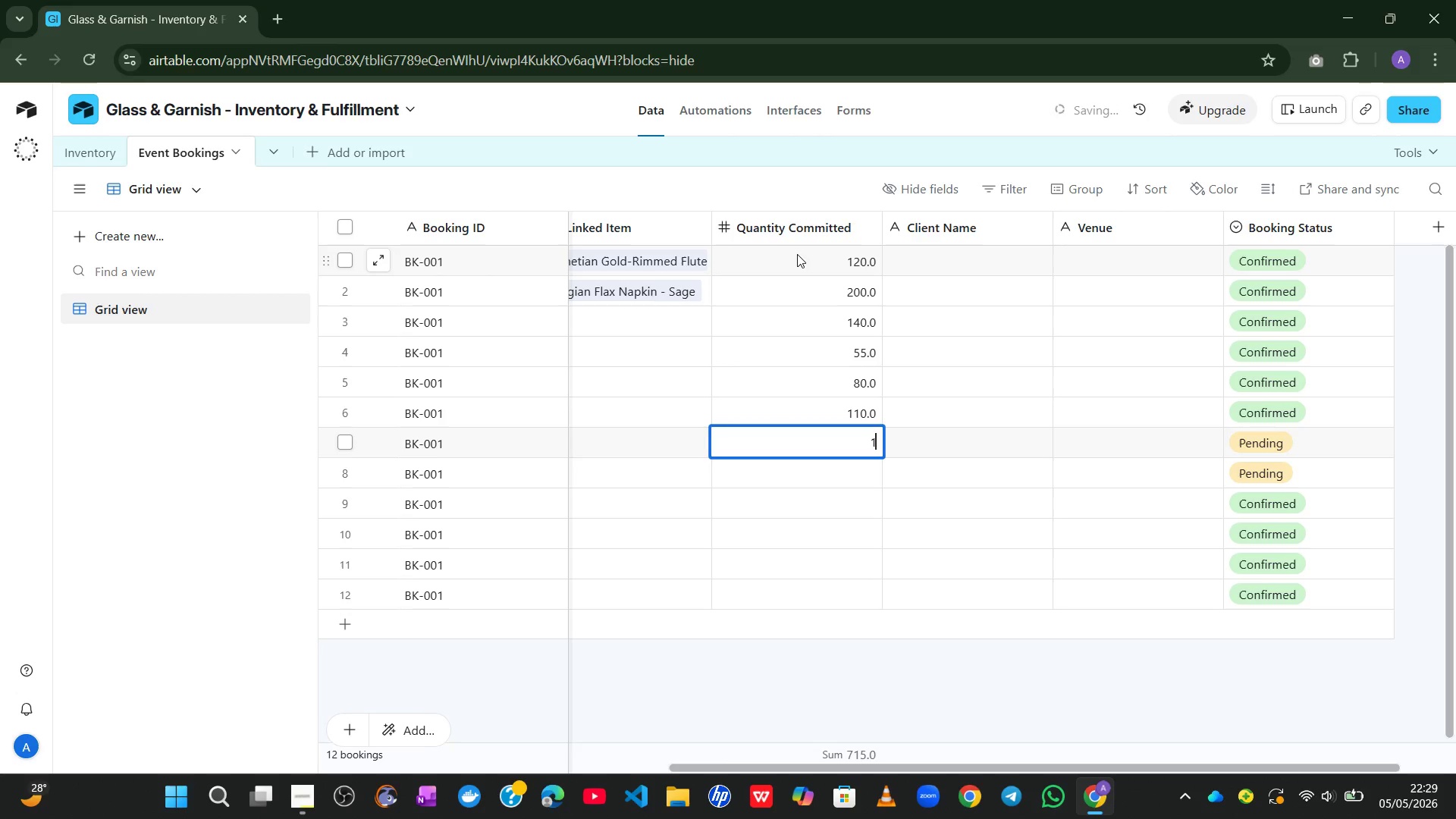 
key(Numpad3)
 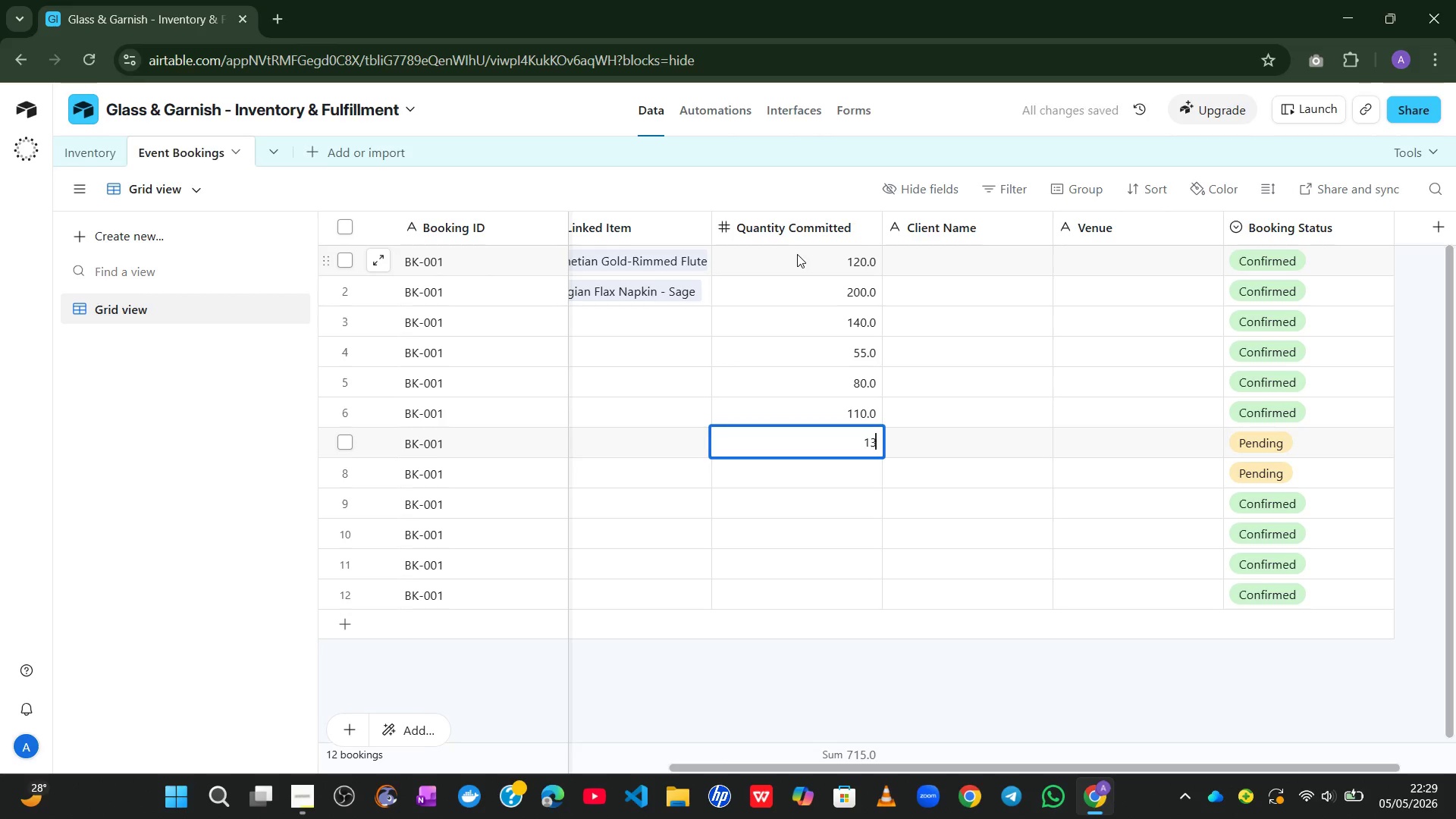 
key(Numpad0)
 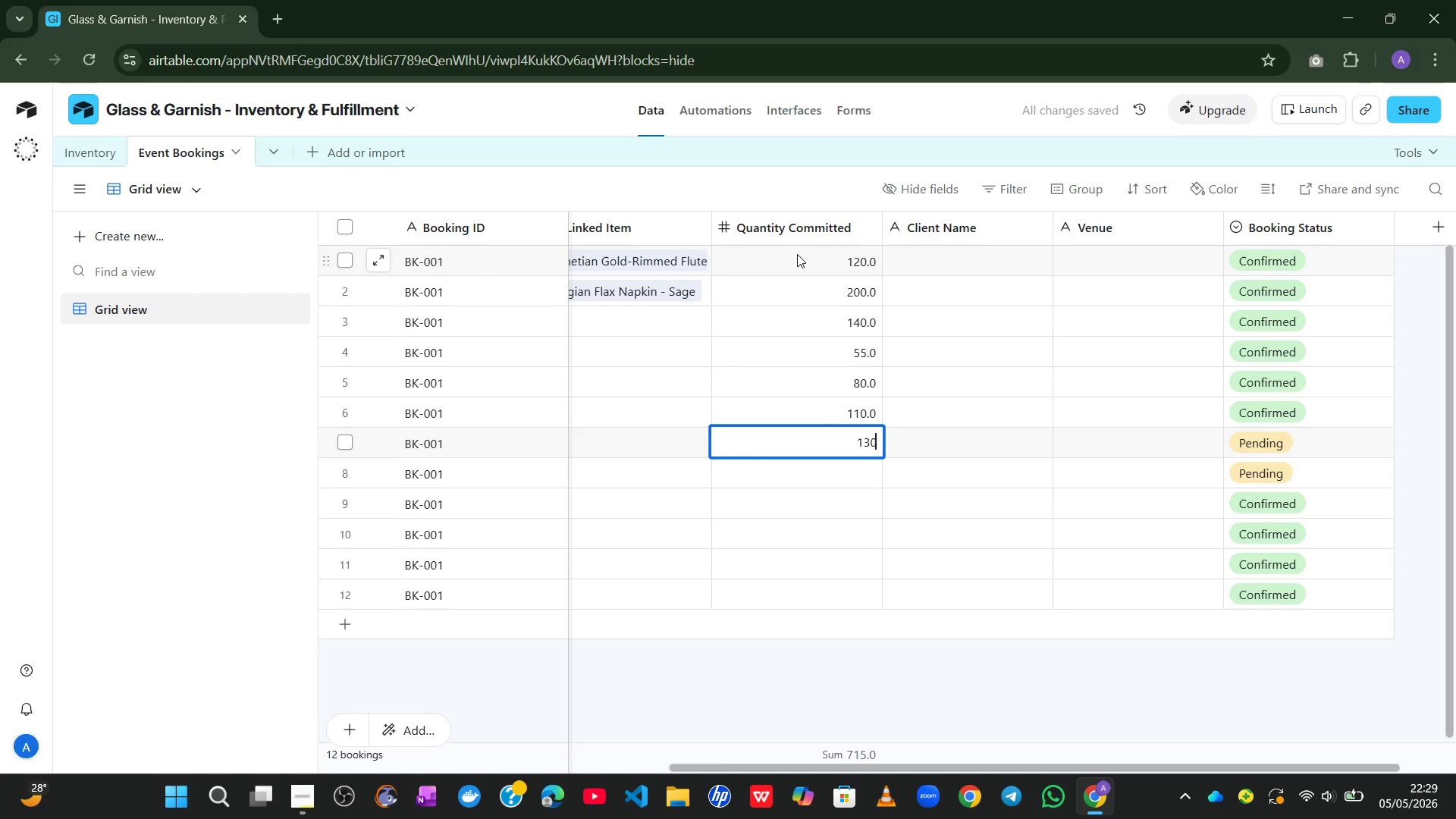 
hold_key(key=Enter, duration=0.33)
 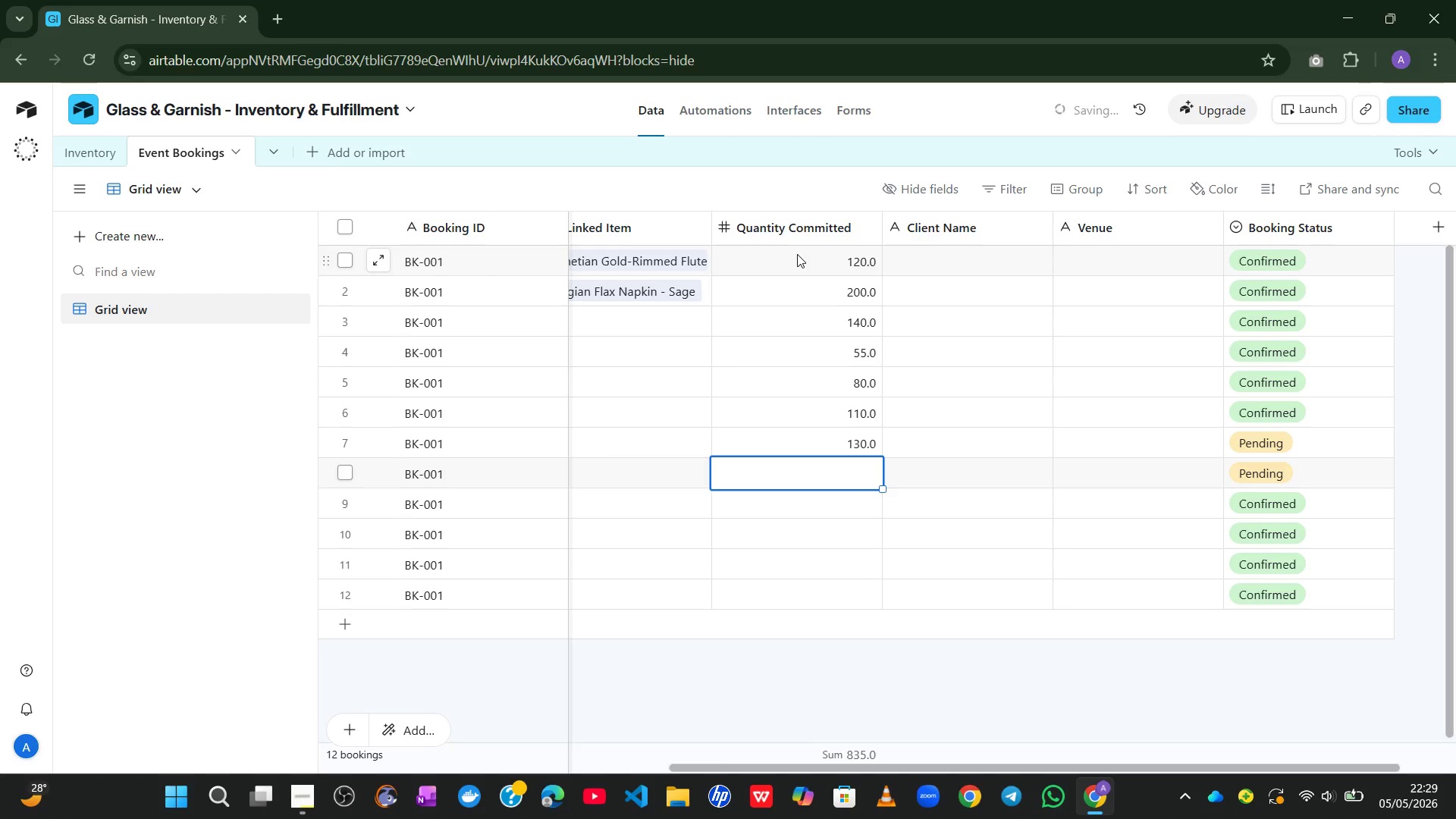 
key(Numpad4)
 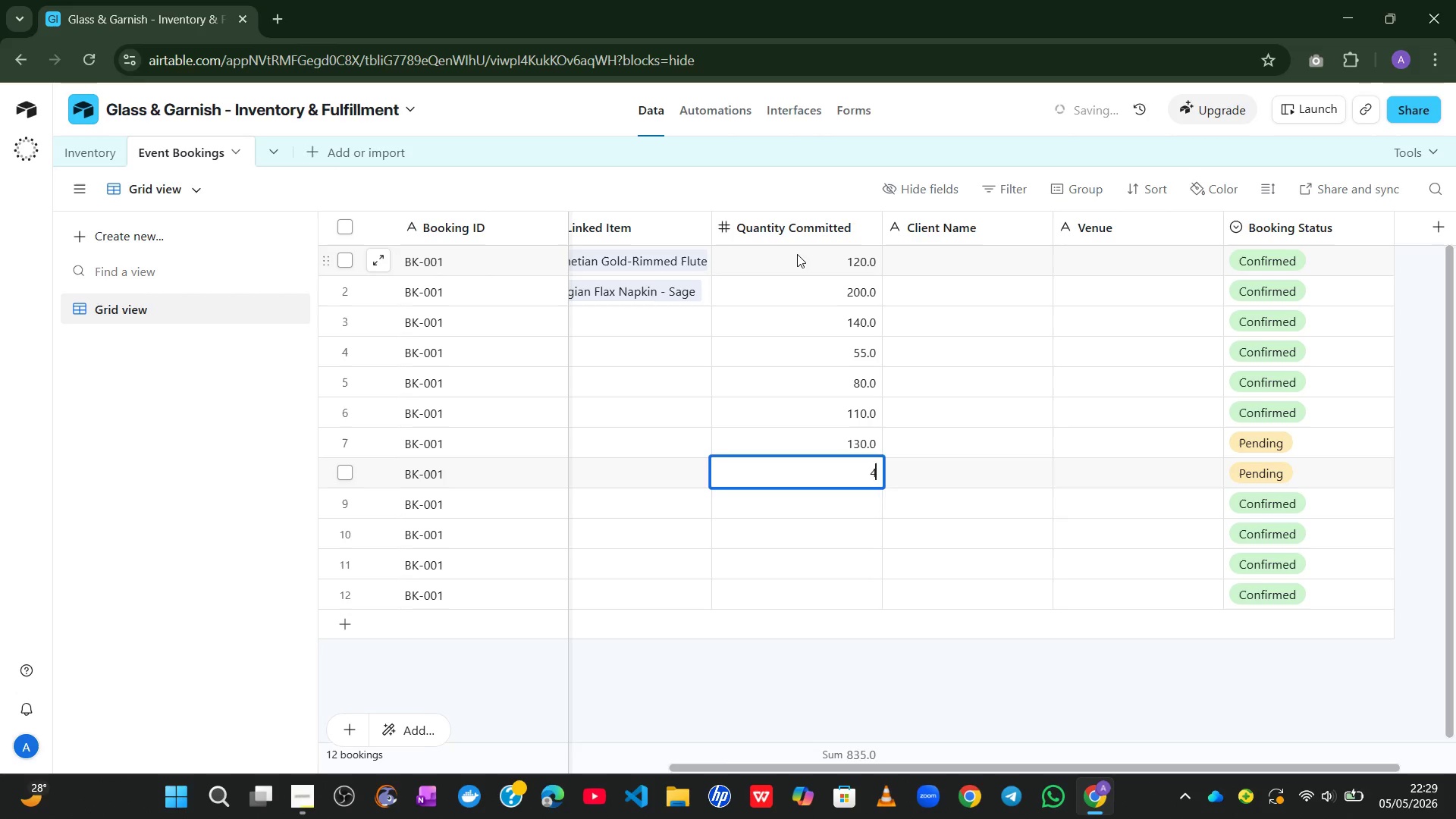 
key(Numpad0)
 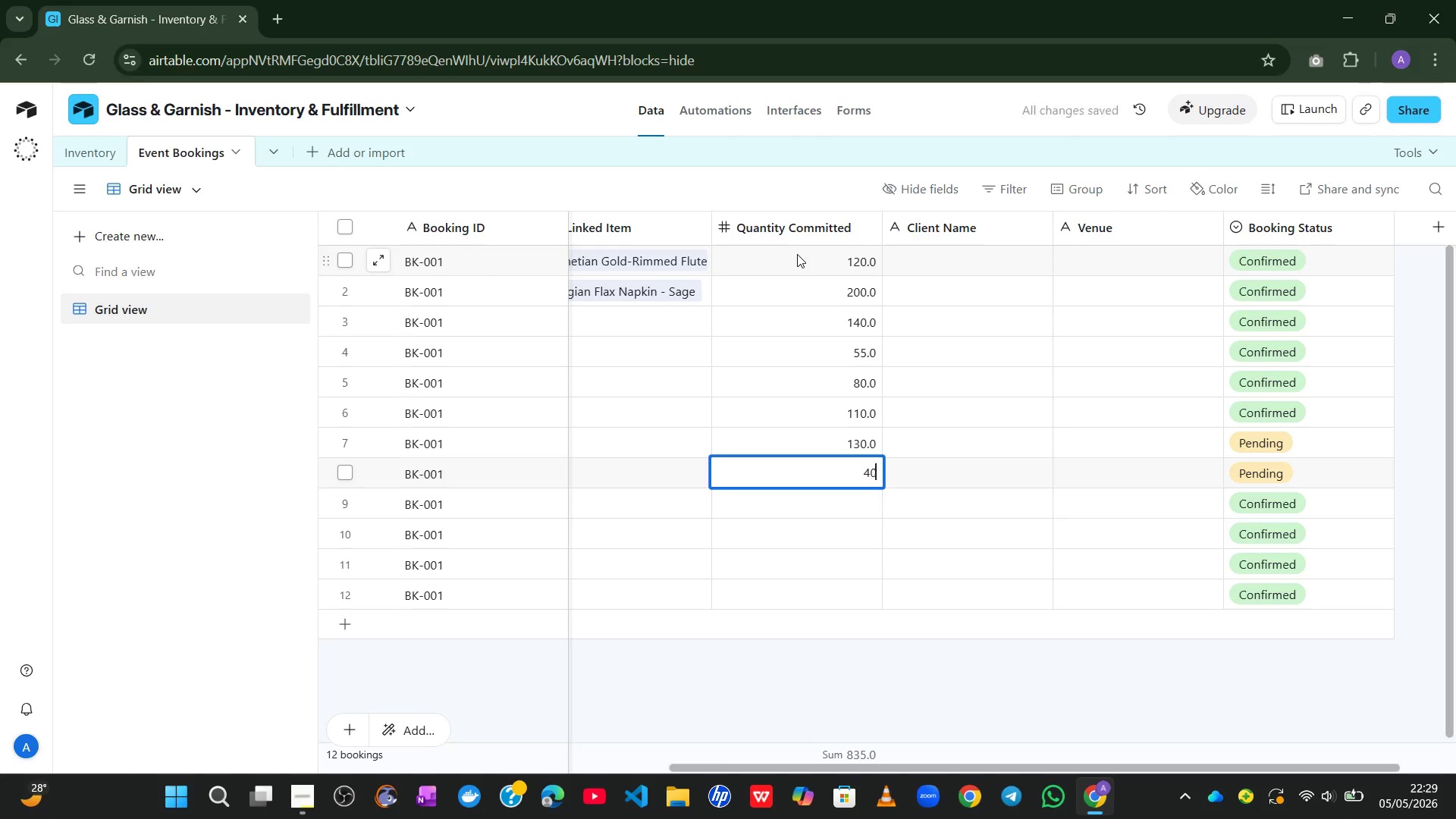 
key(Enter)
 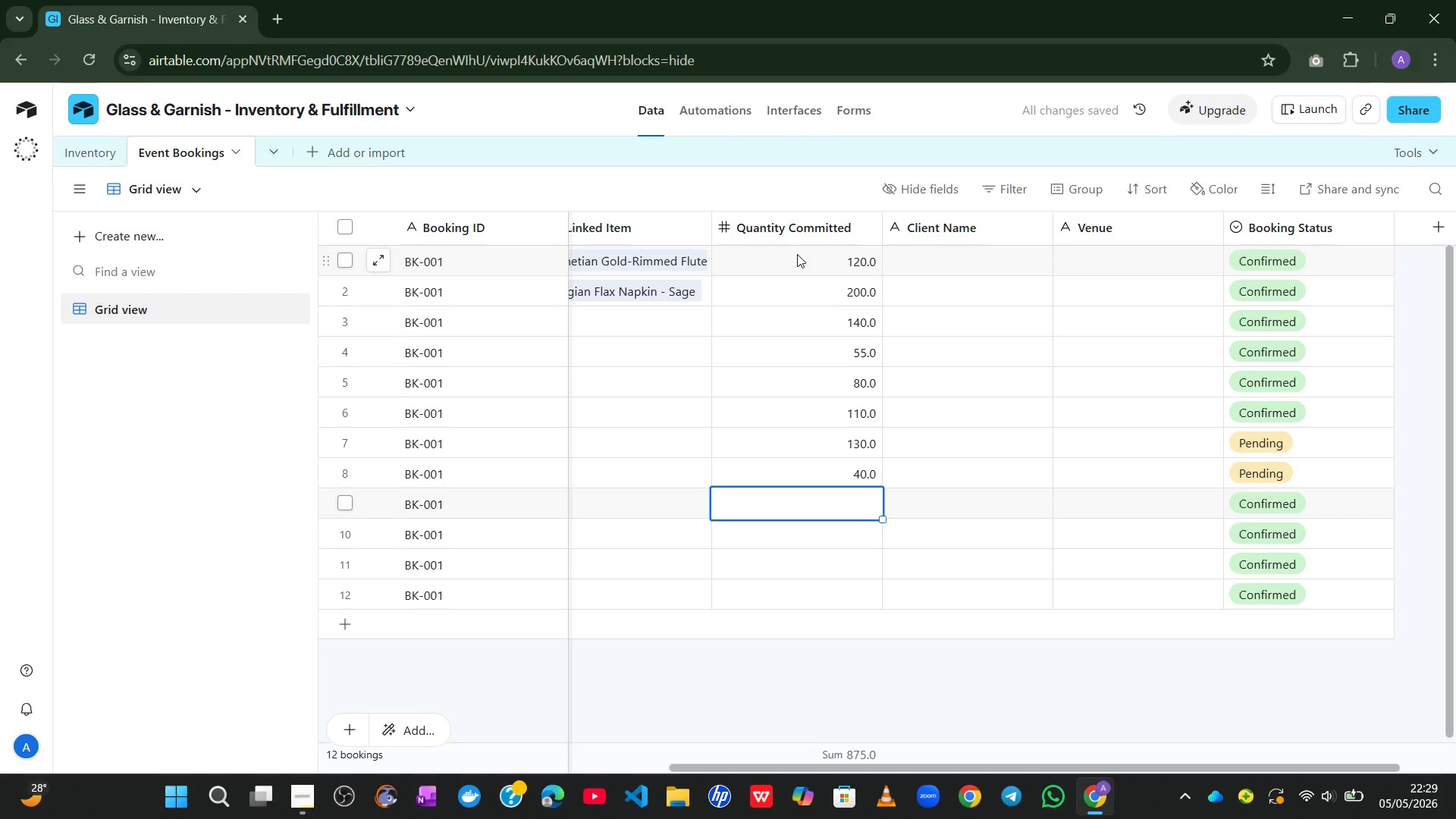 
key(Numpad2)
 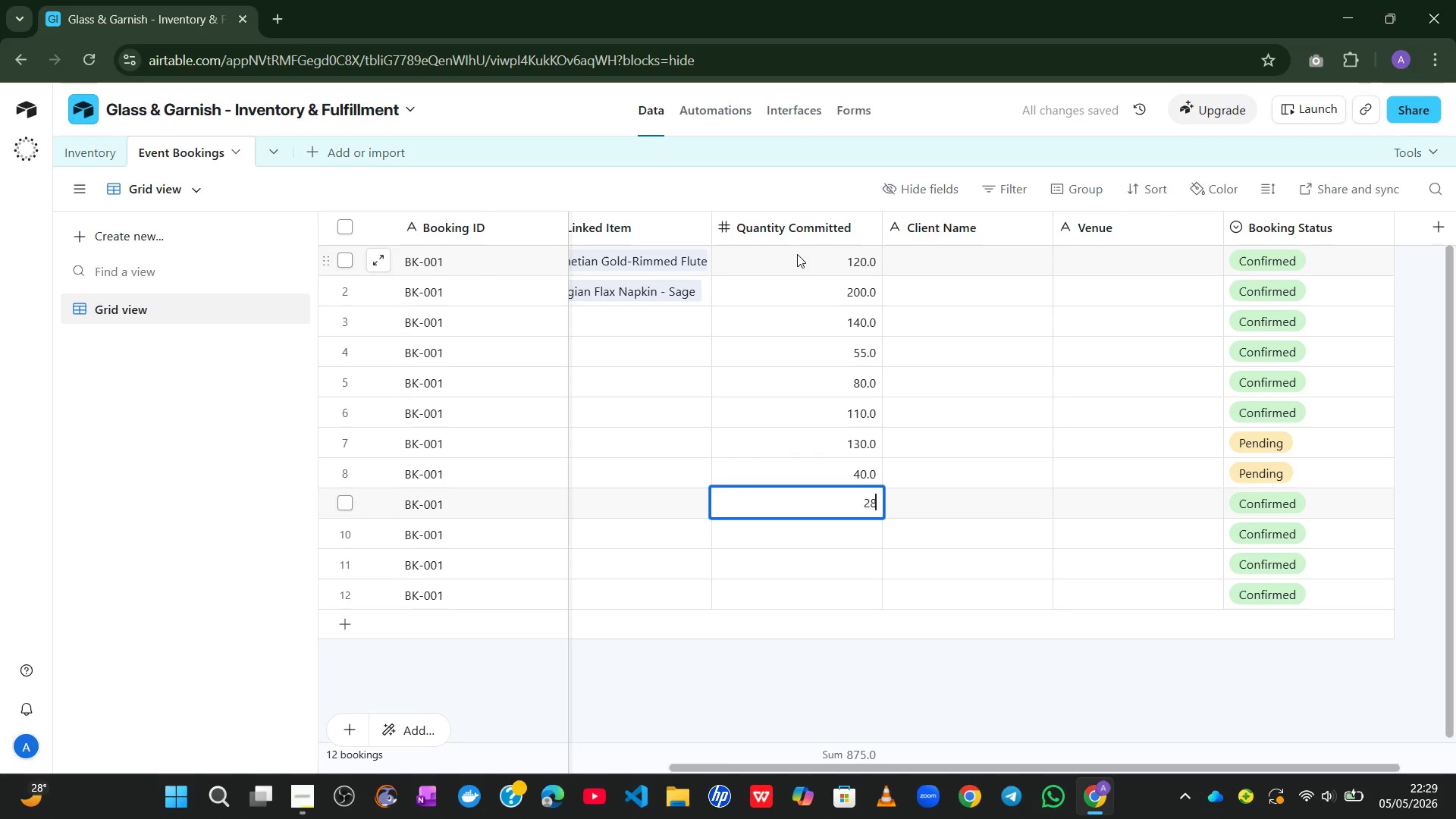 
key(Numpad8)
 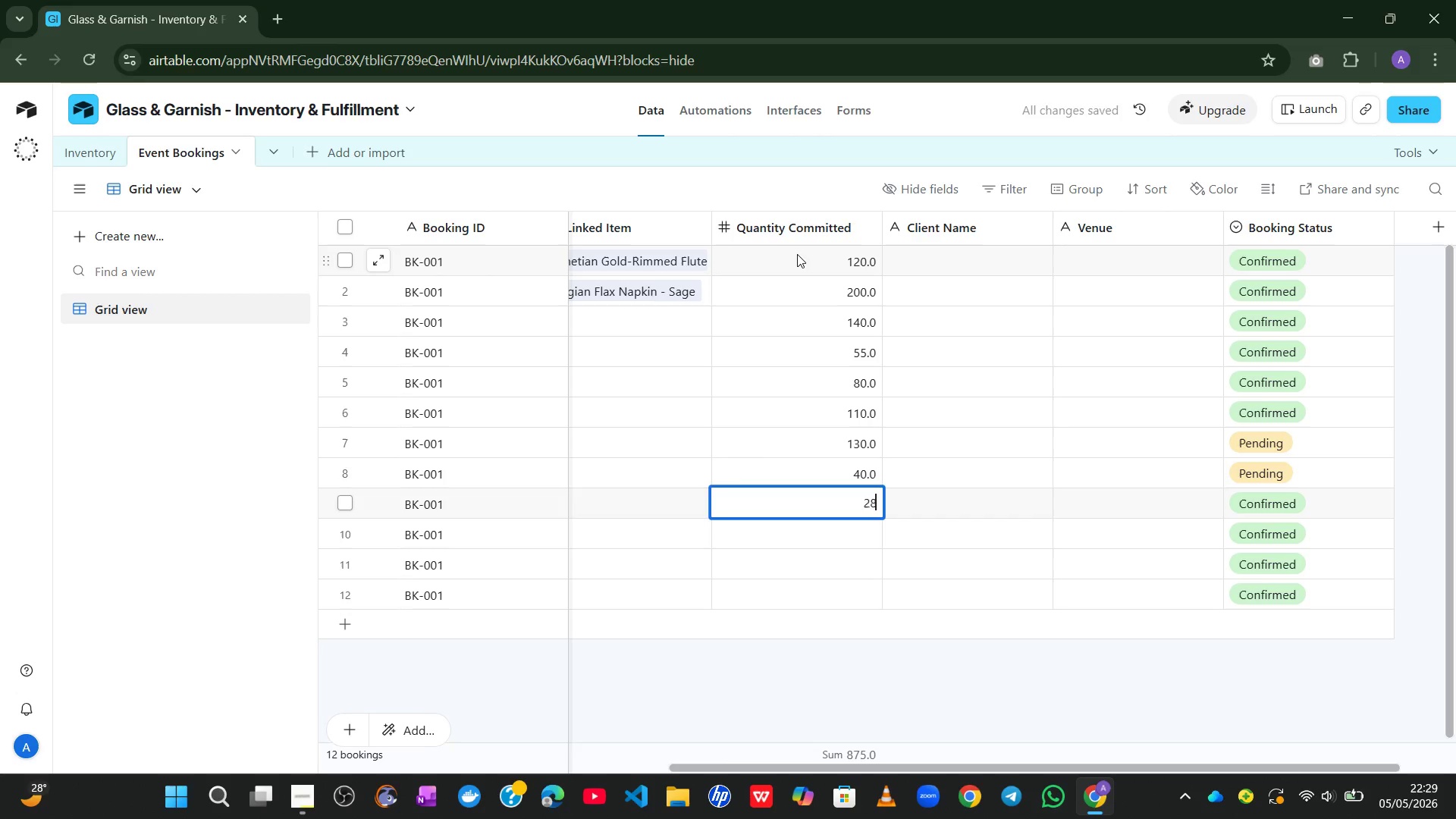 
key(Numpad0)
 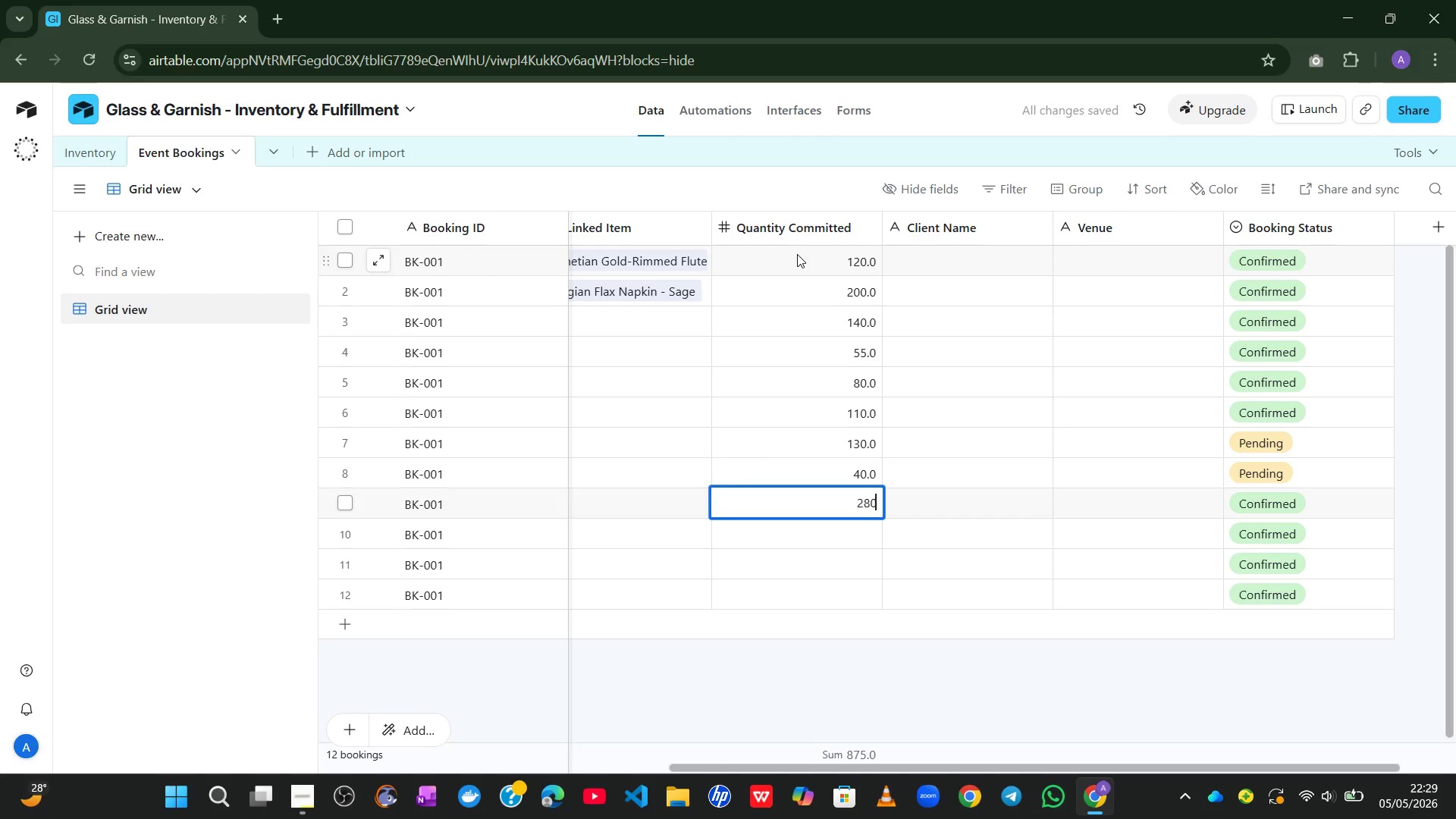 
key(Enter)
 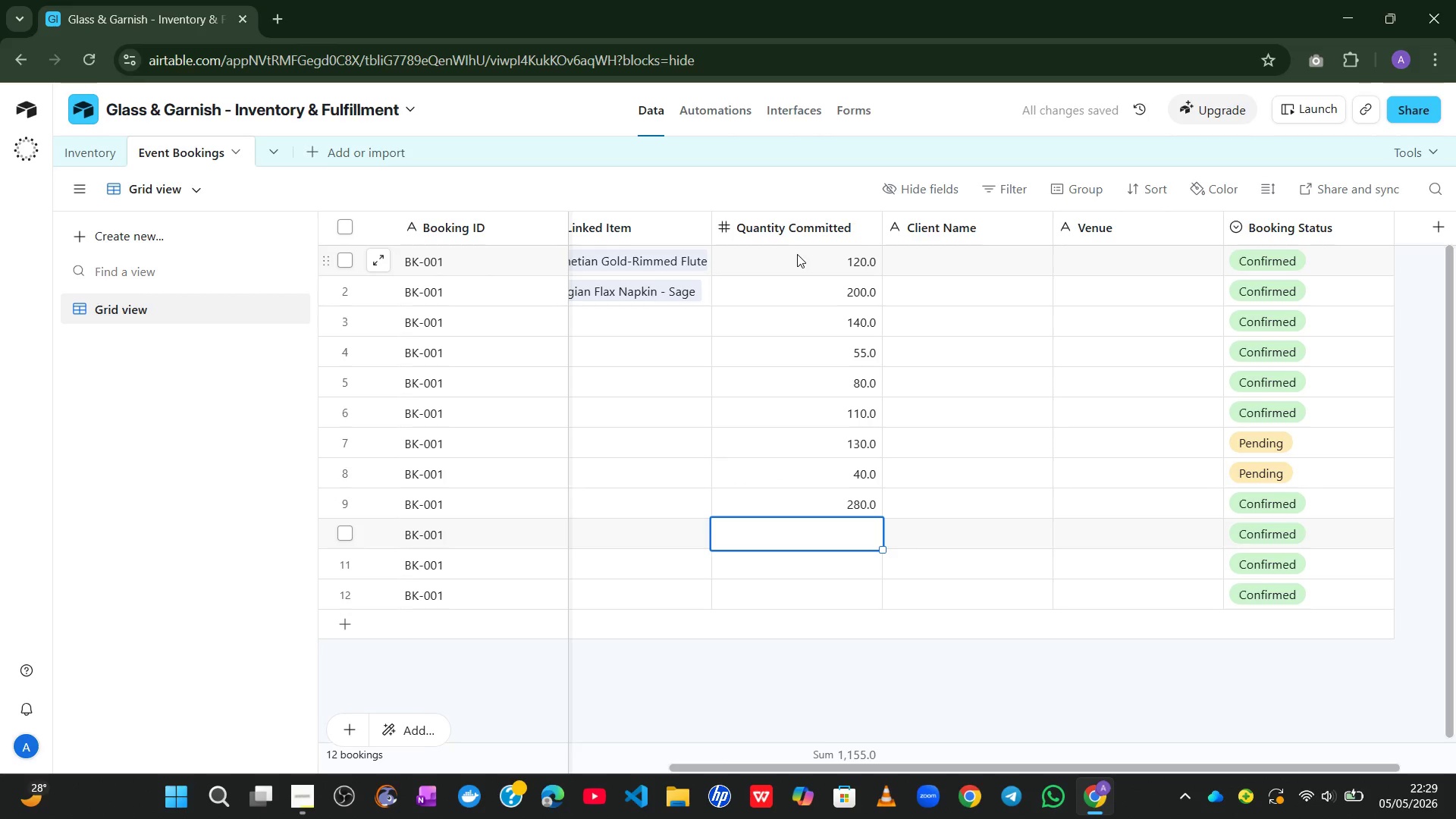 
key(Numpad2)
 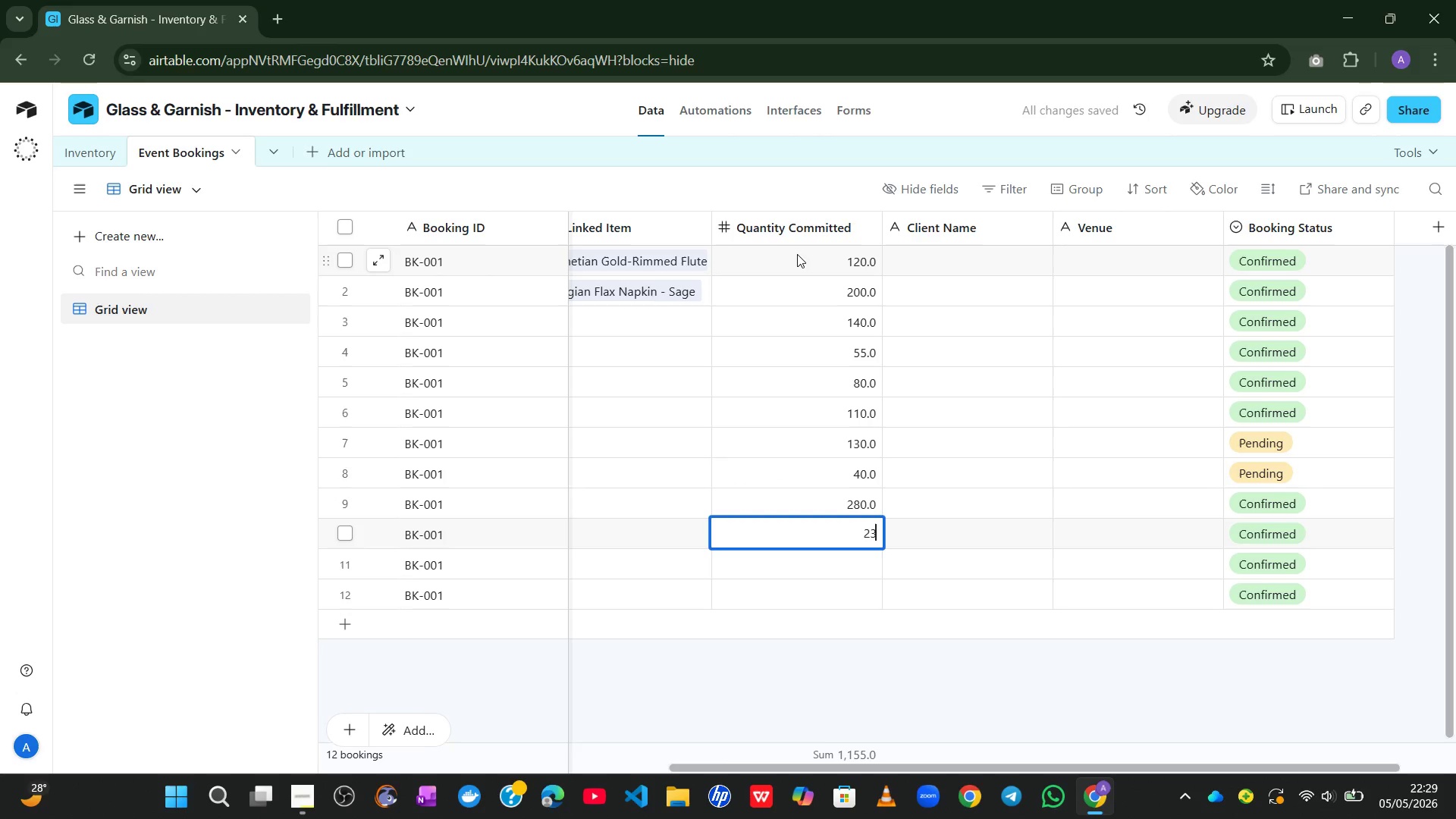 
key(Numpad3)
 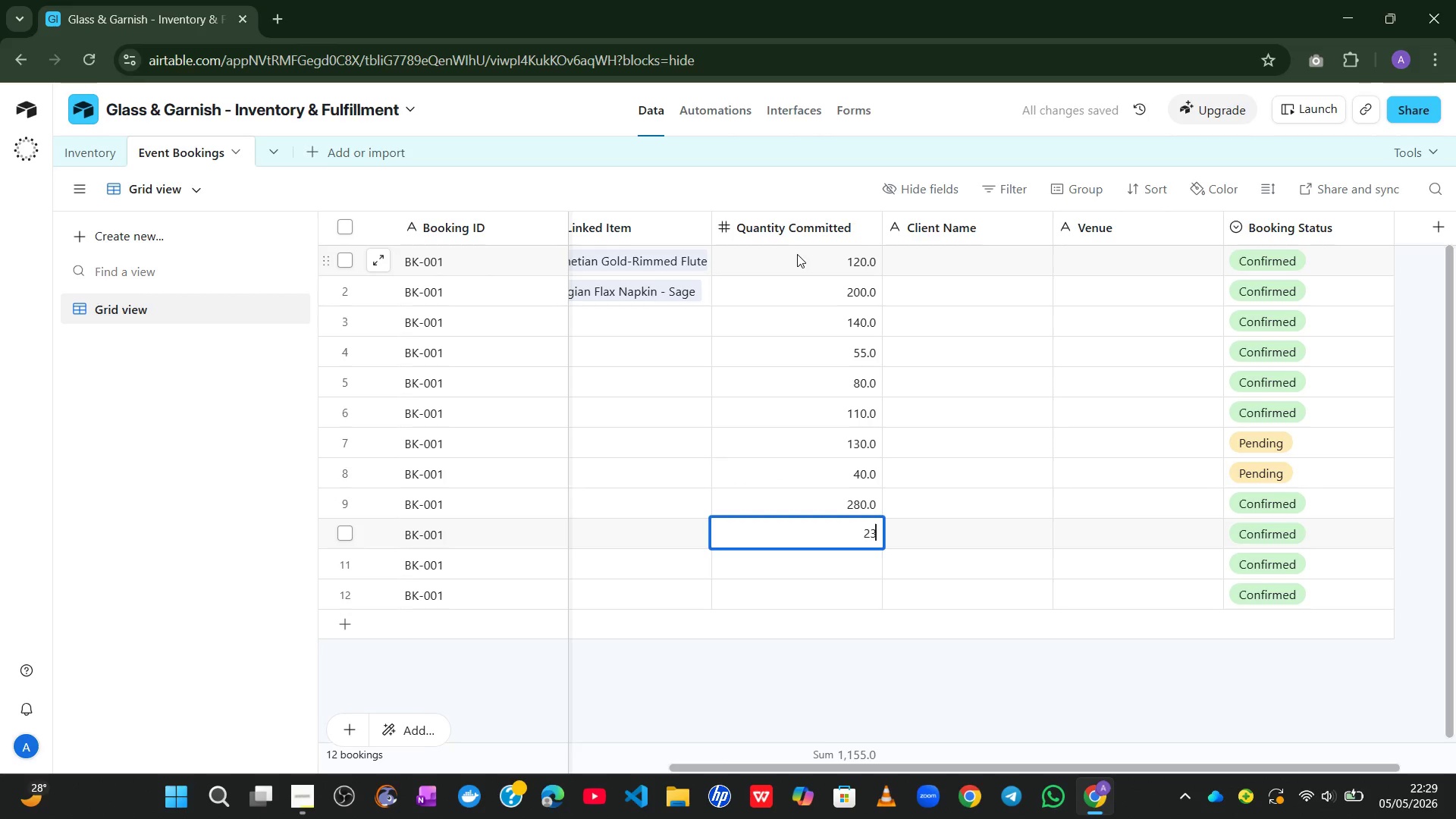 
key(Numpad0)
 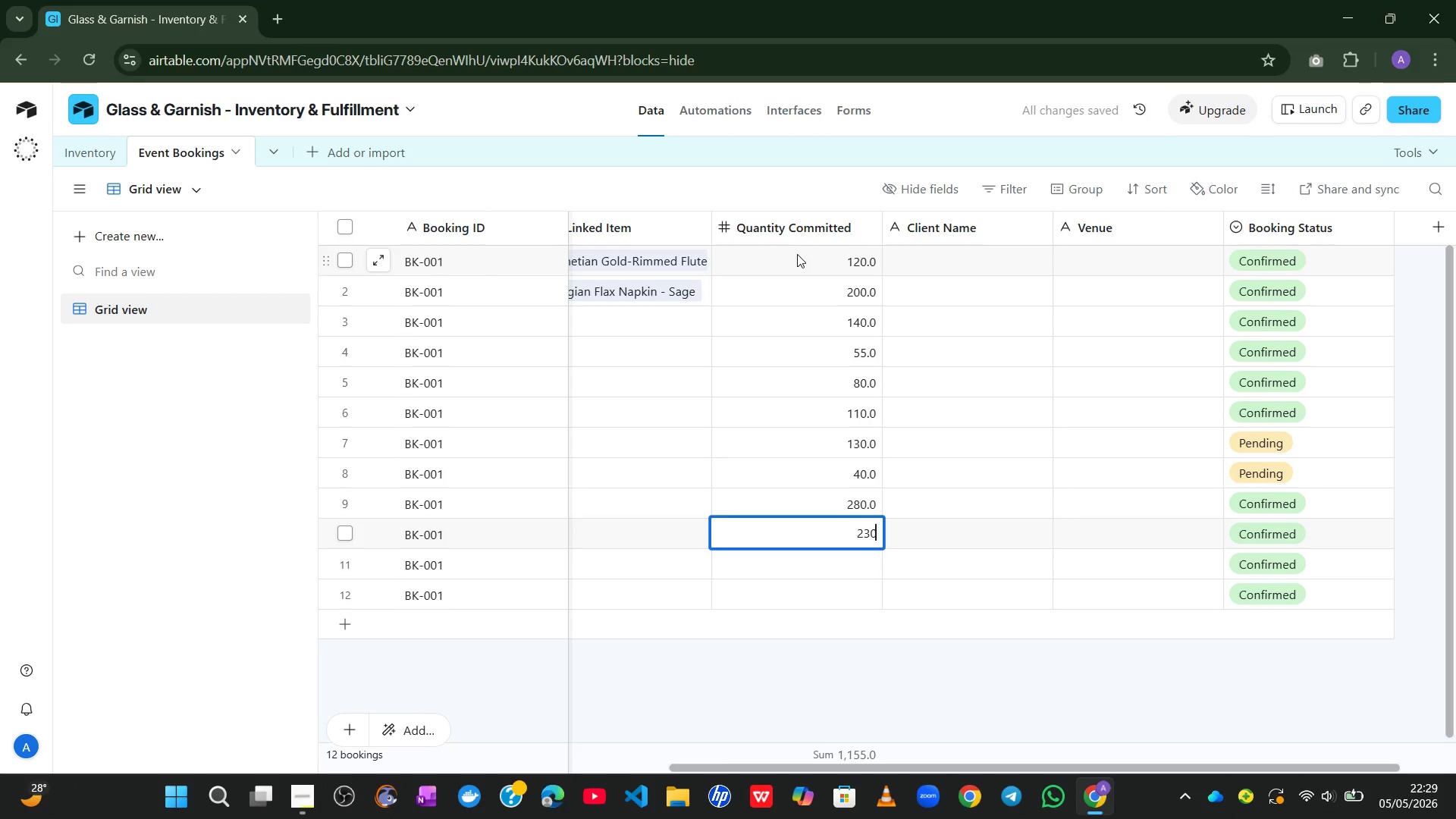 
hold_key(key=Enter, duration=0.33)
 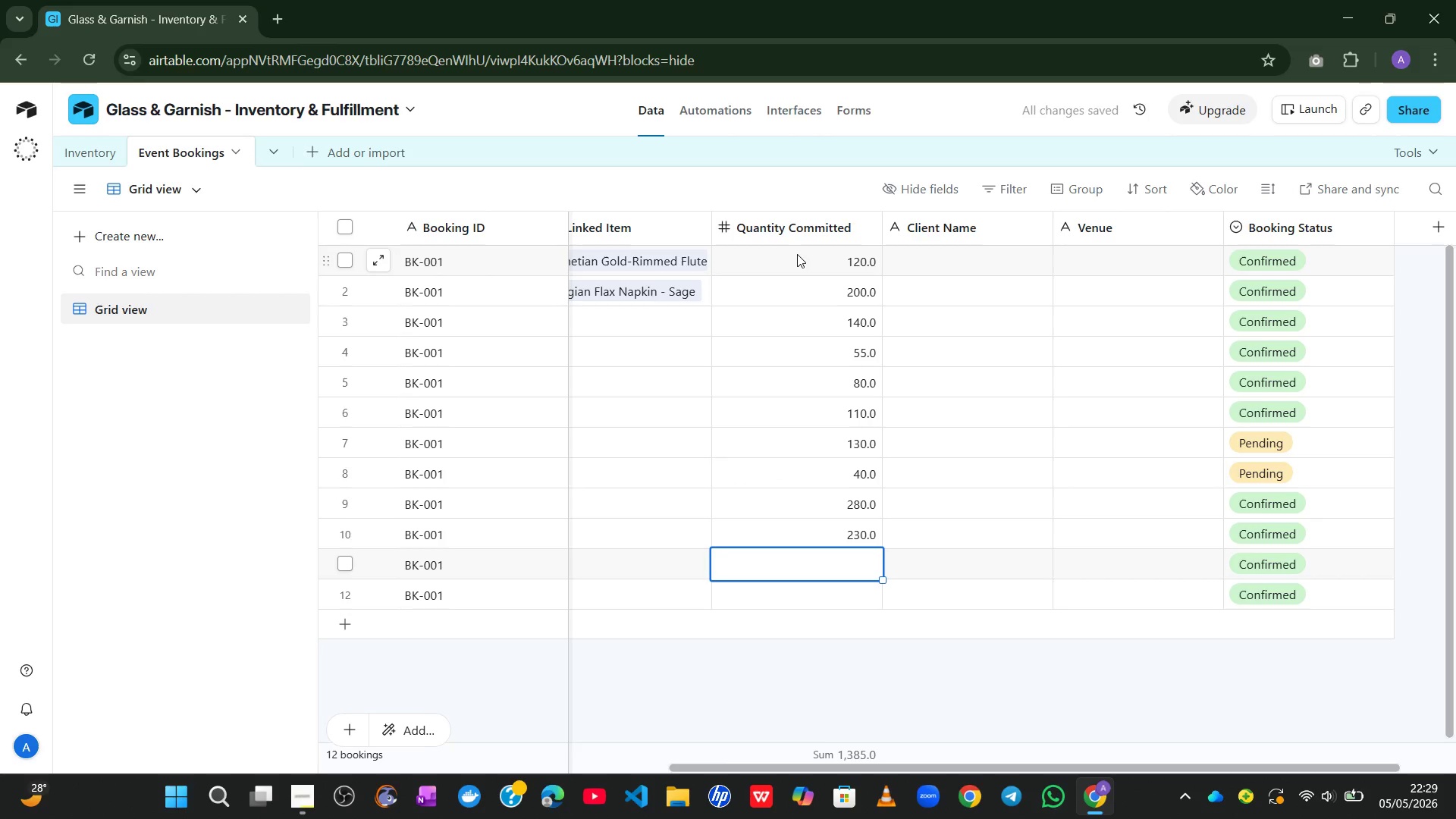 
key(Numpad2)
 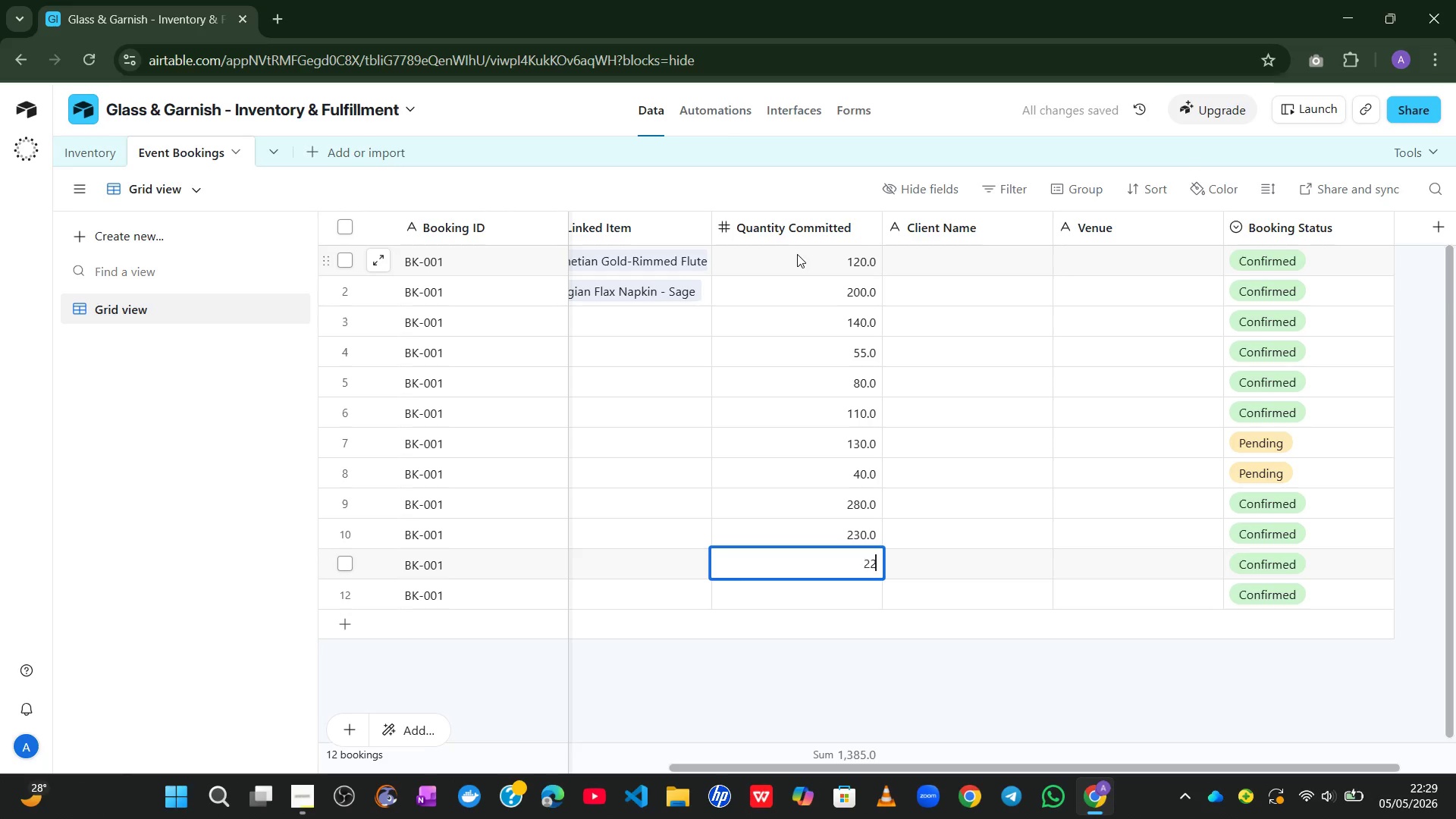 
key(Numpad2)
 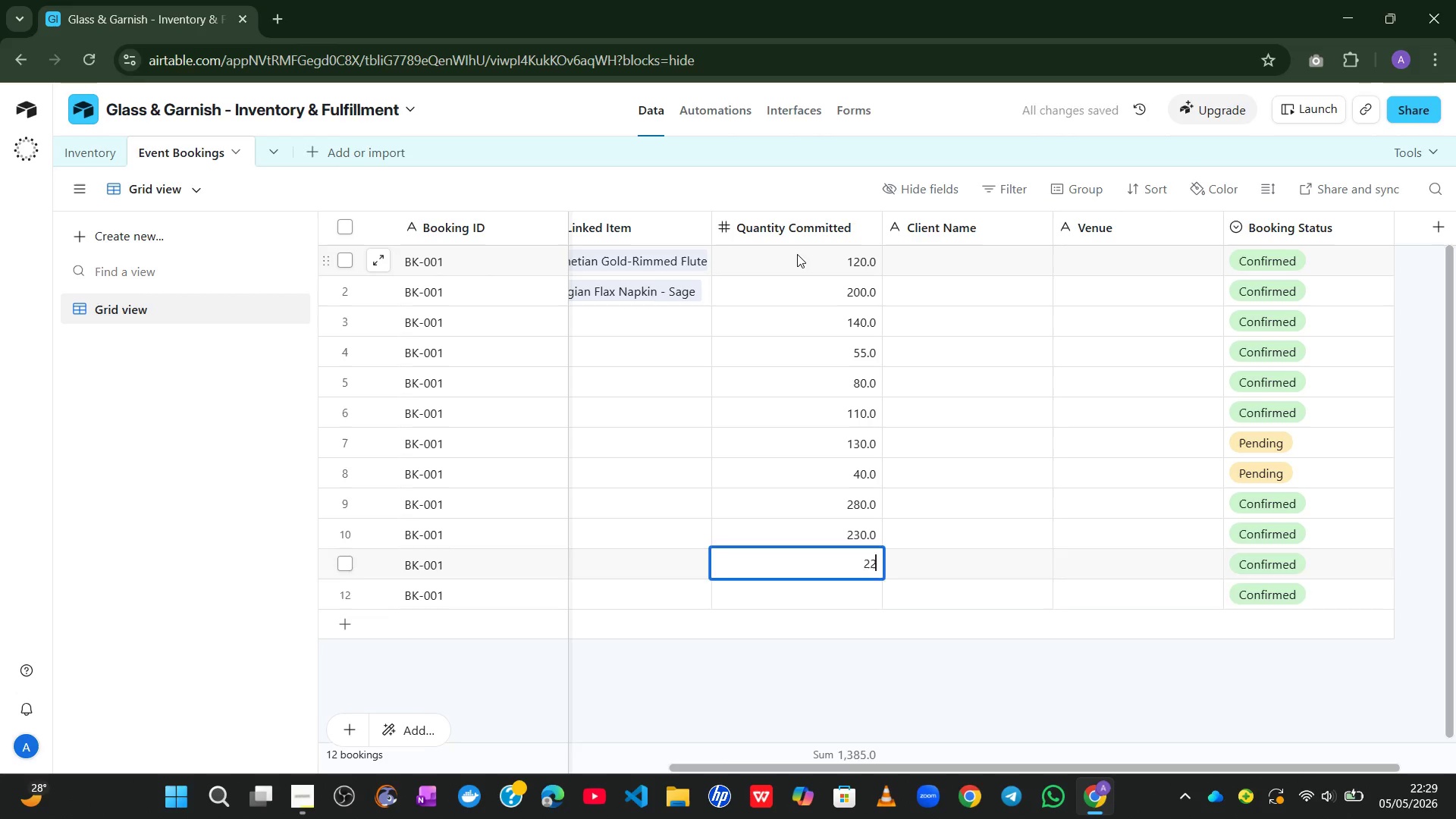 
key(Enter)
 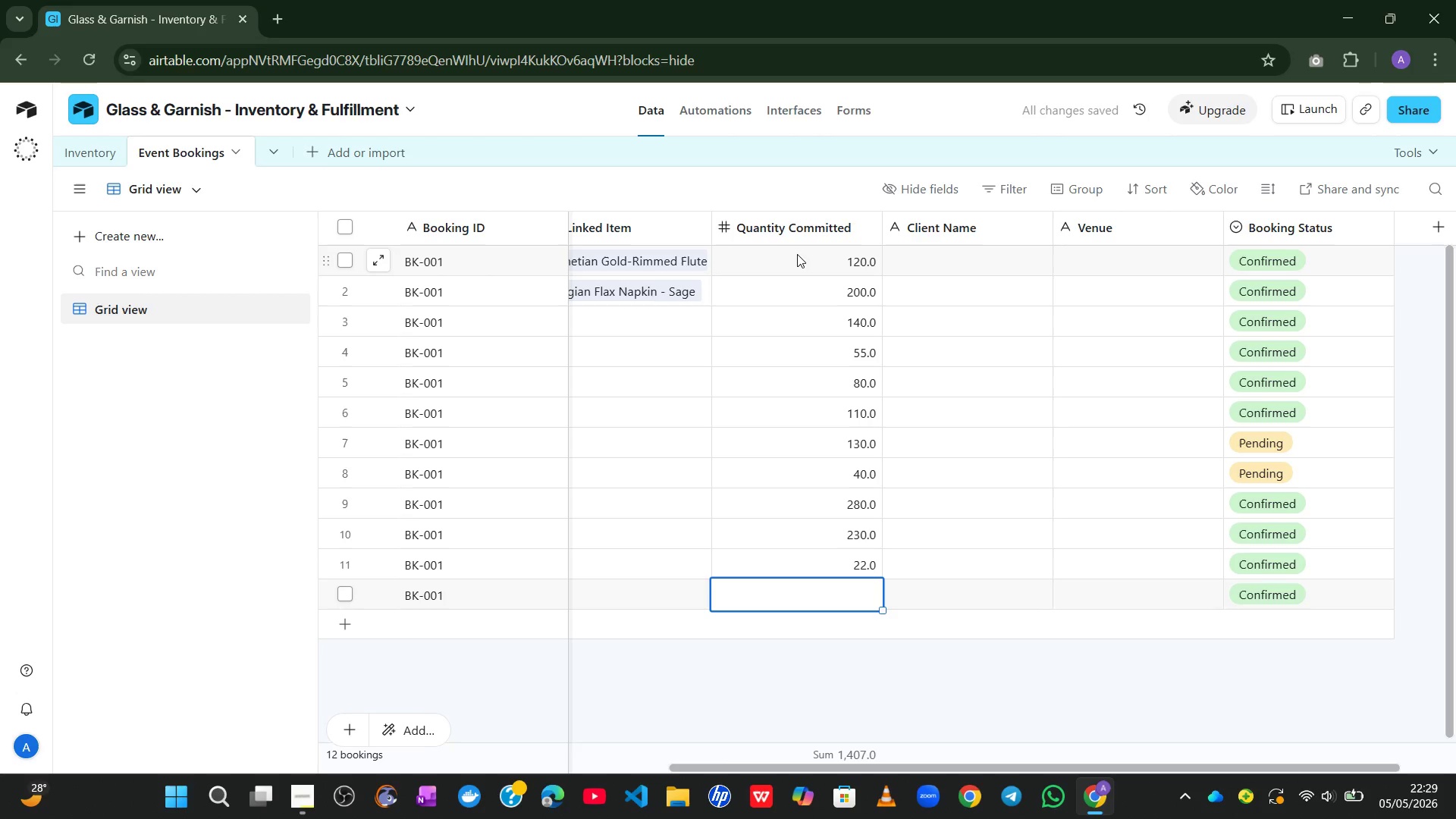 
key(Numpad1)
 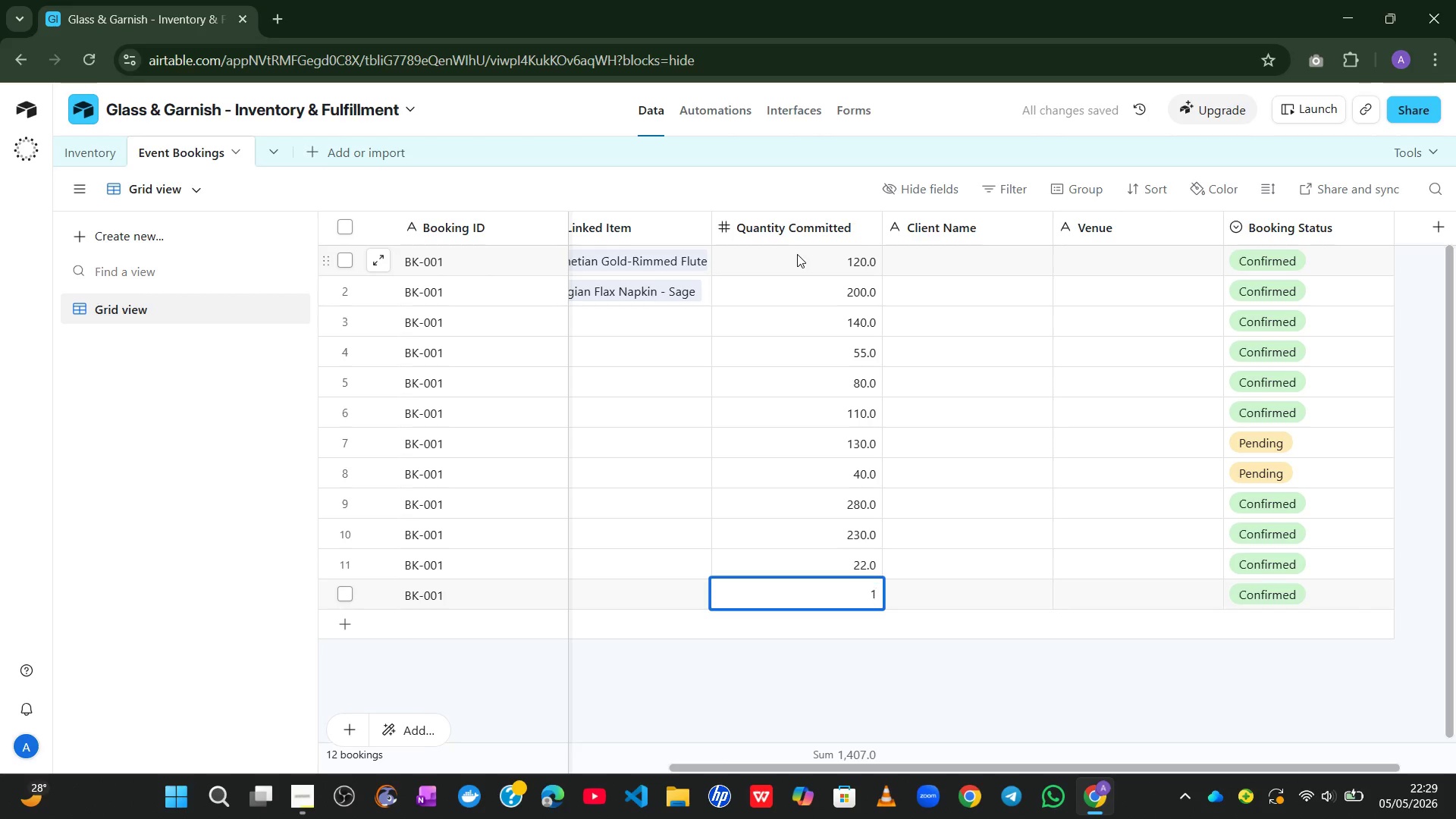 
key(Numpad9)
 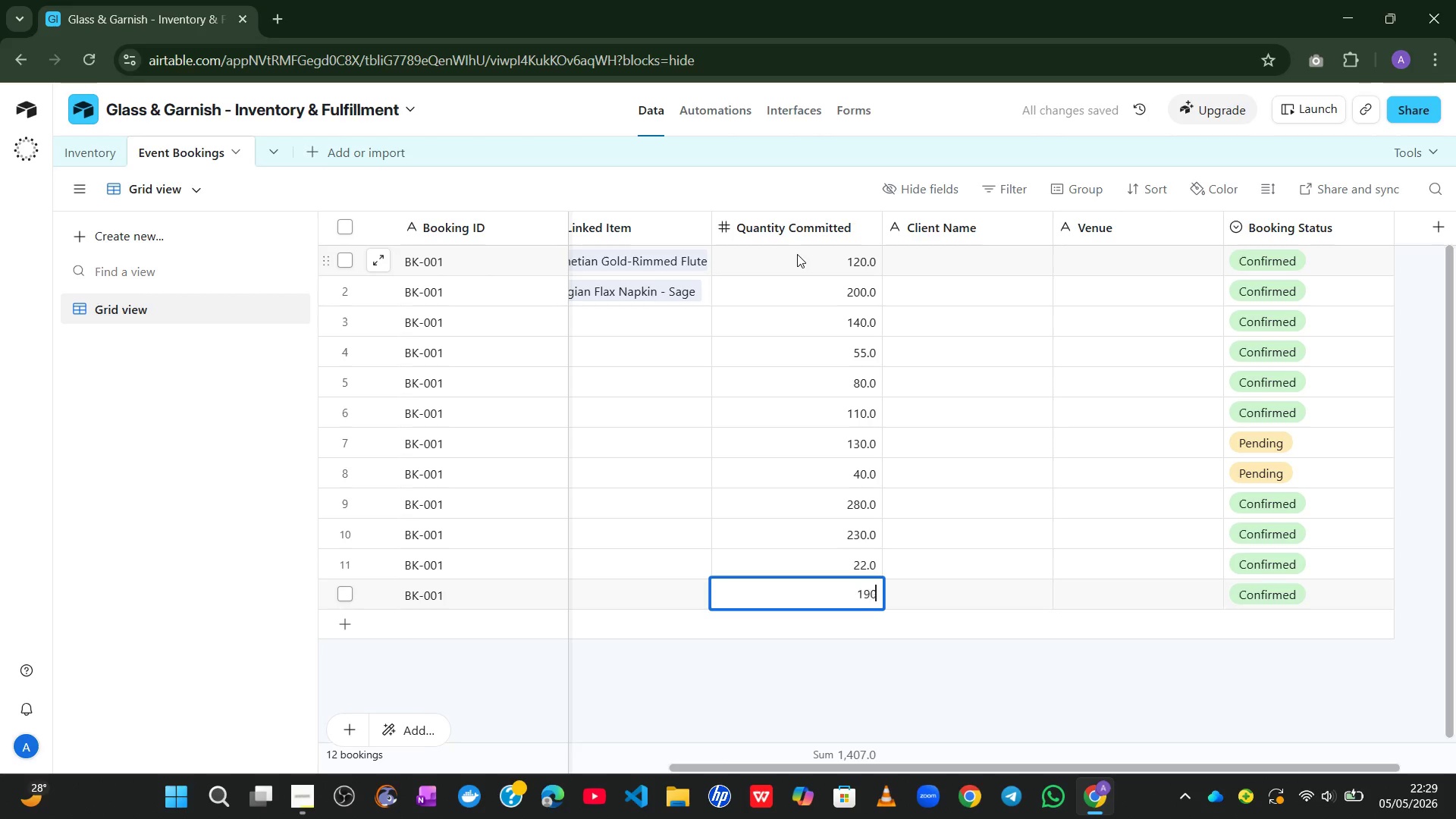 
key(Numpad0)
 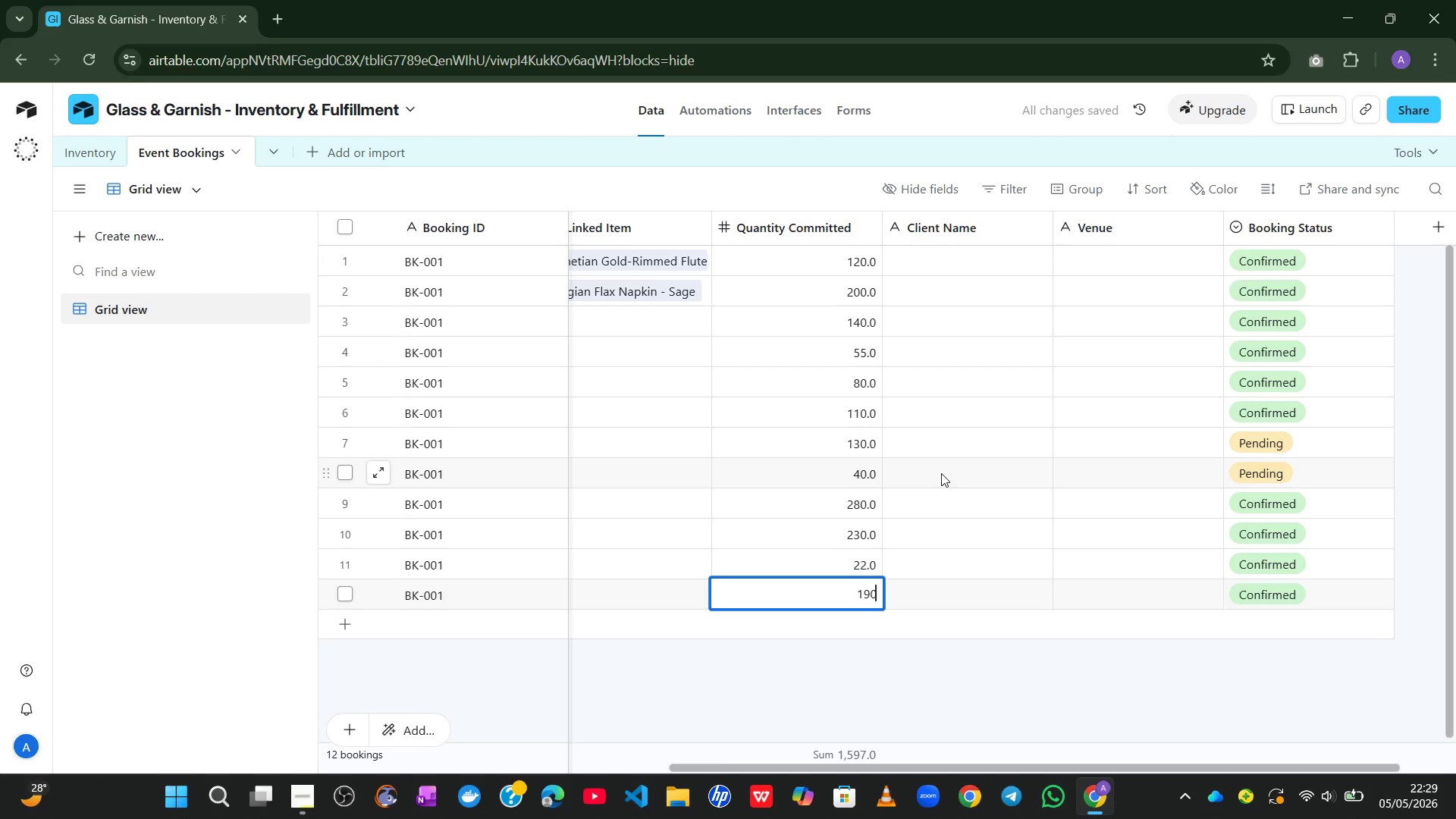 
wait(9.2)
 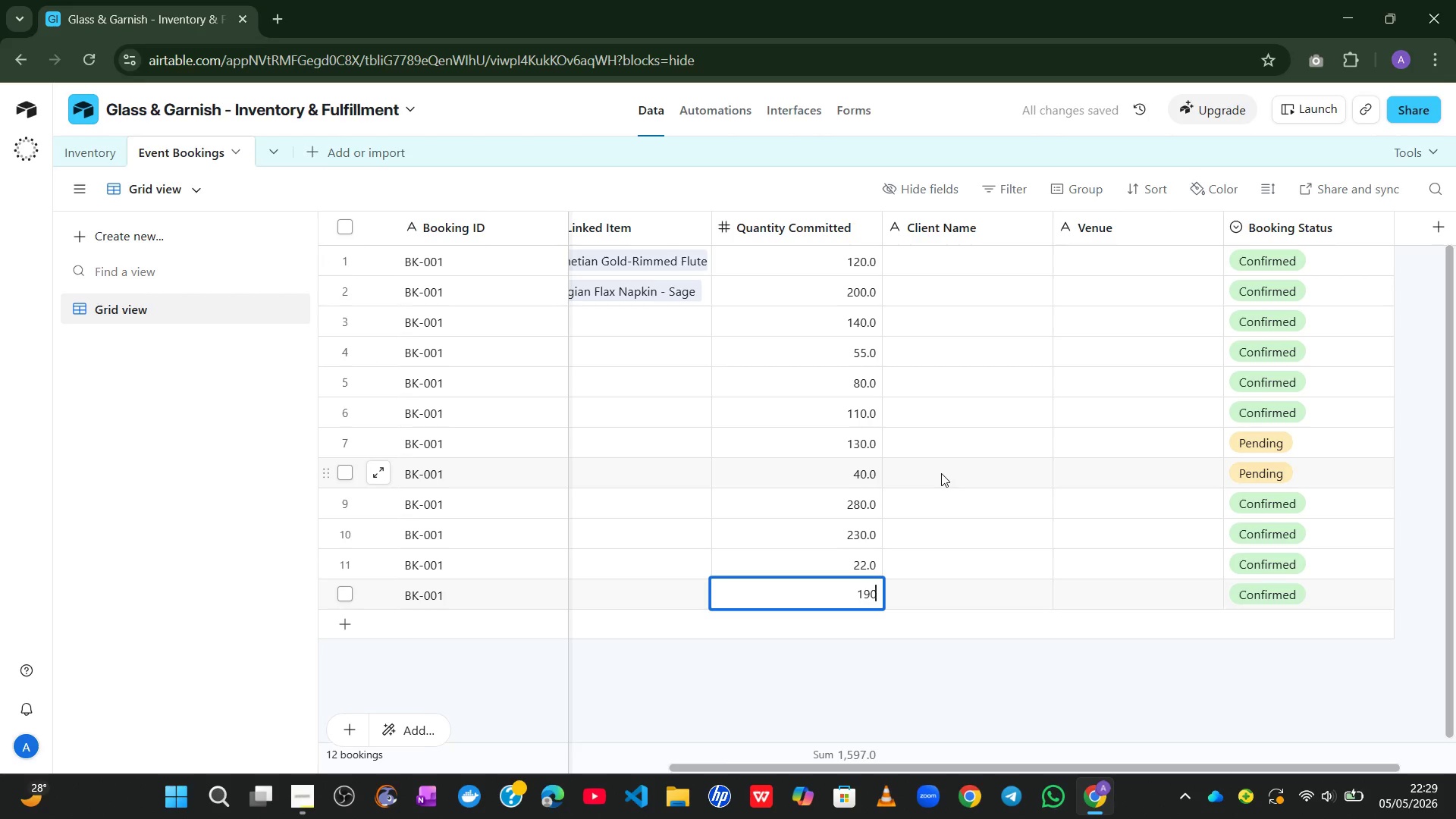 
left_click([963, 262])
 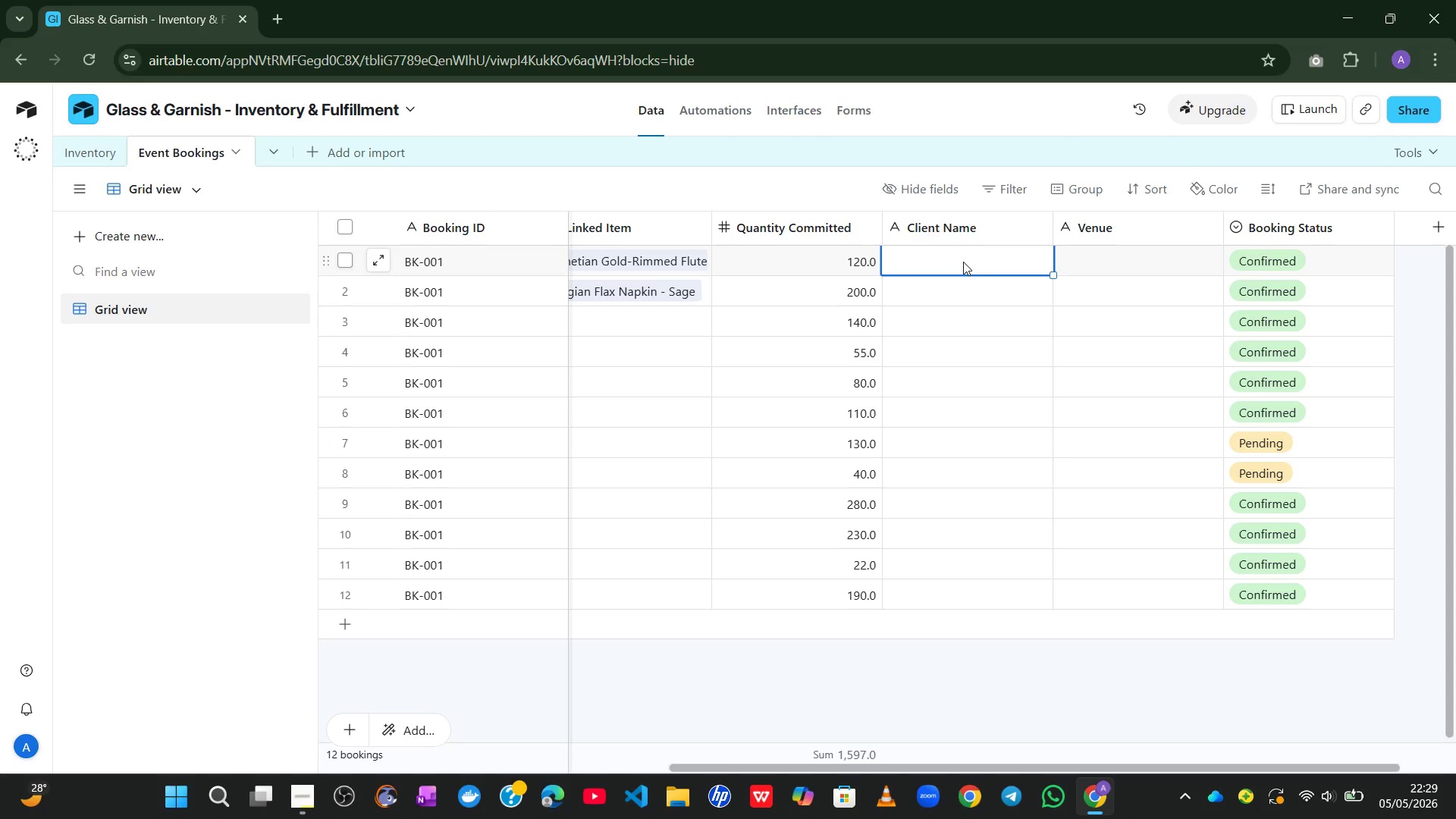 
double_click([963, 262])
 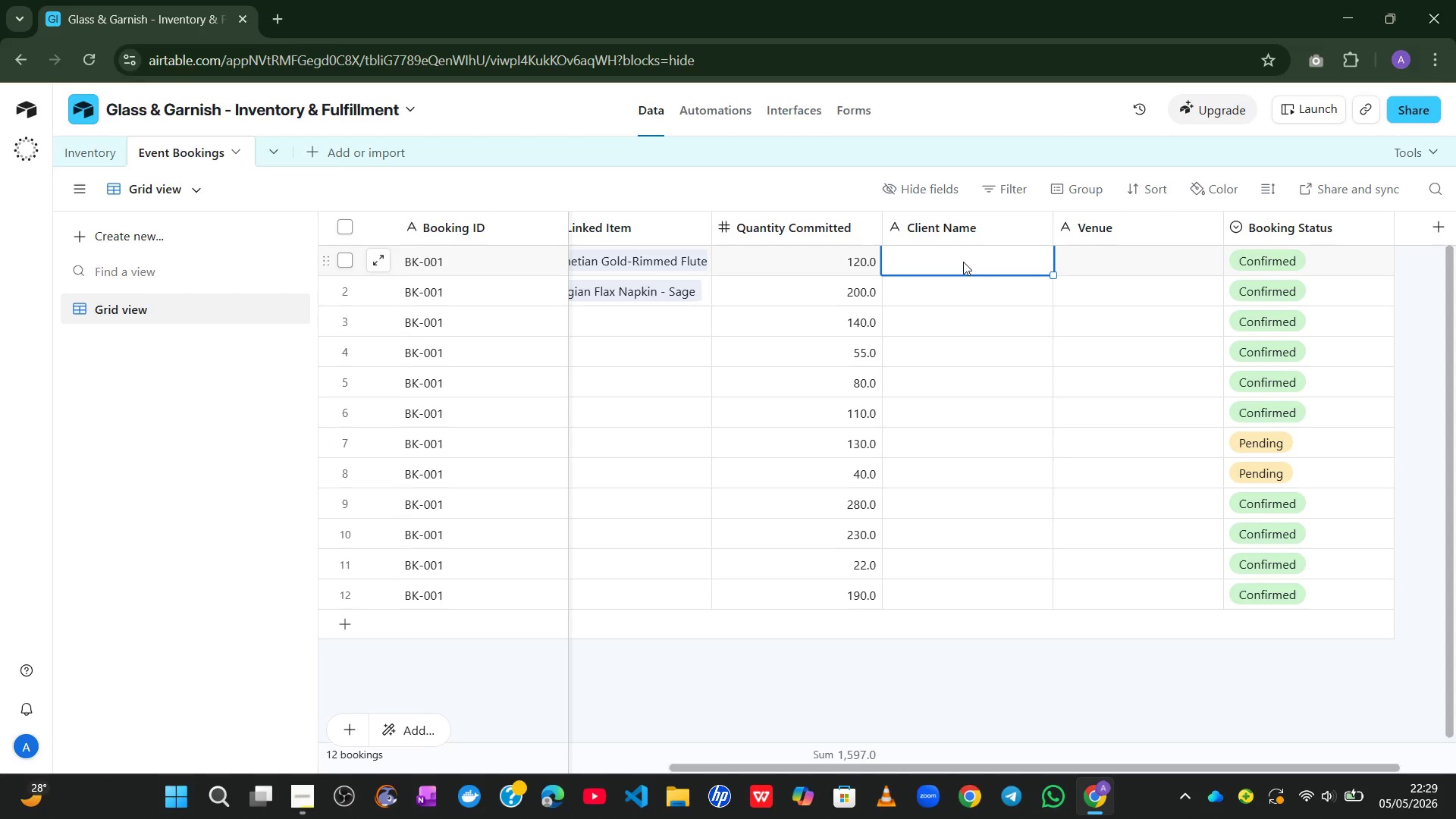 
type(SO)
key(Backspace)
type(ofia Harlow)
 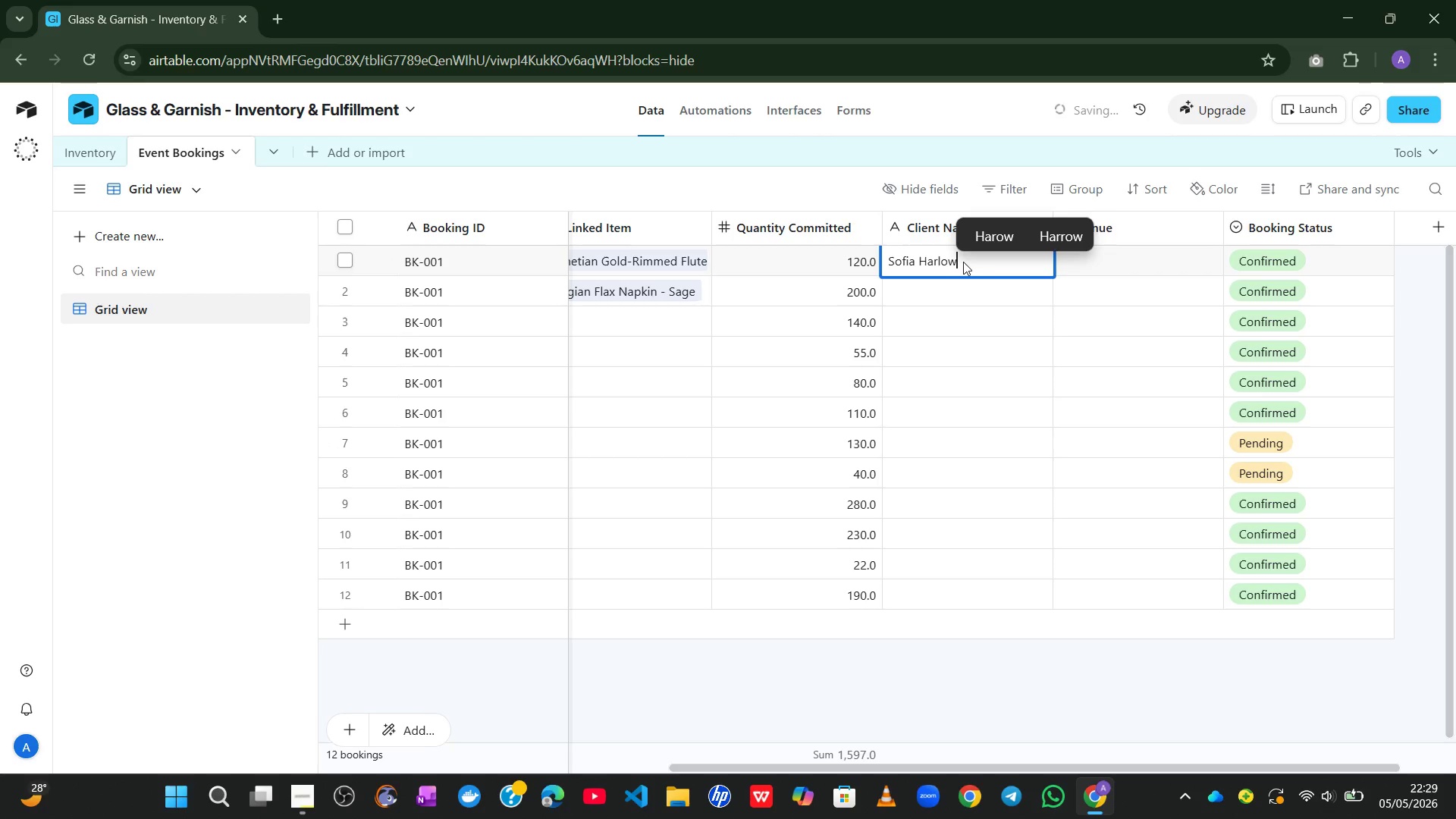 
left_click([1071, 286])
 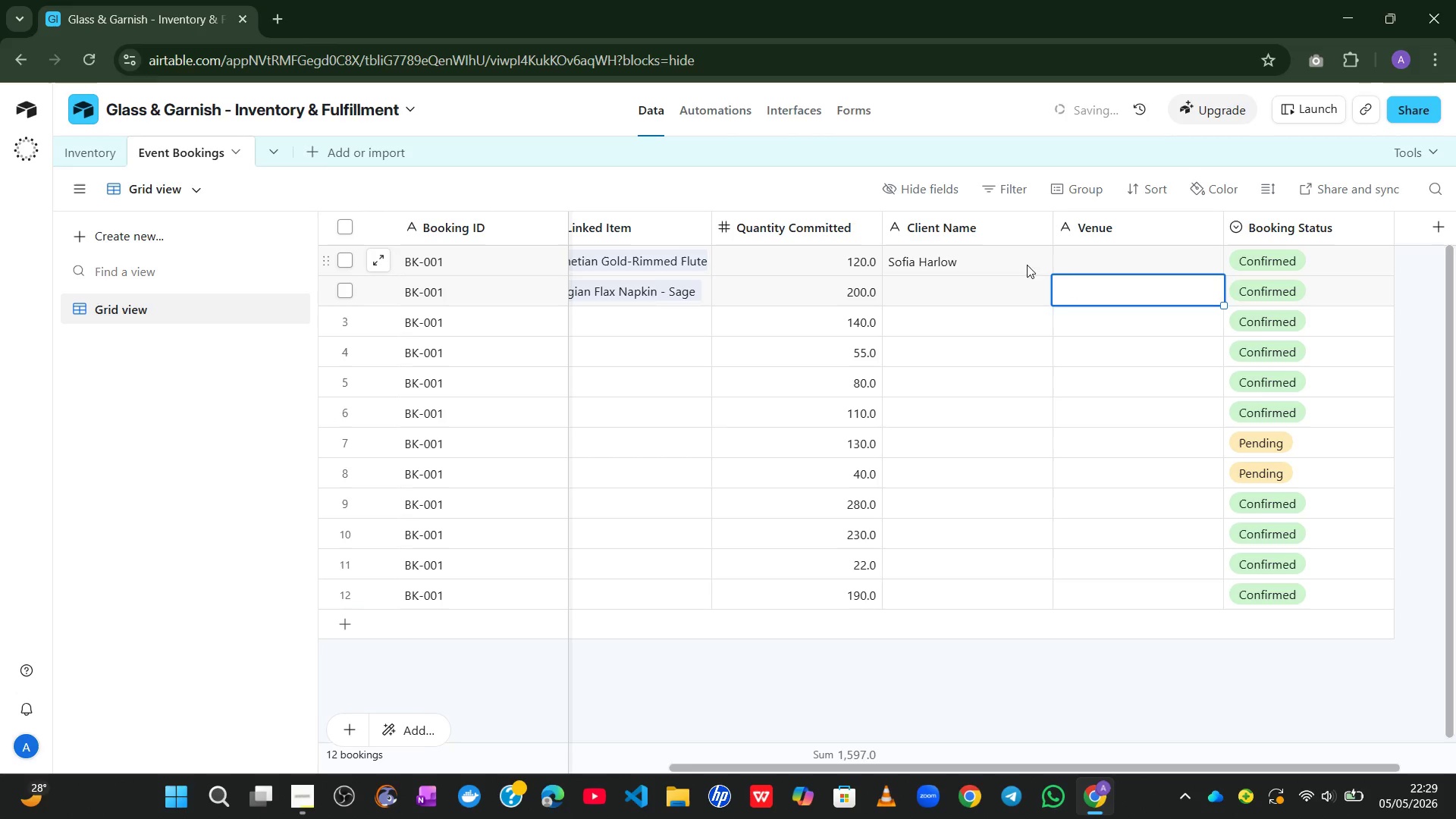 
left_click([1021, 262])
 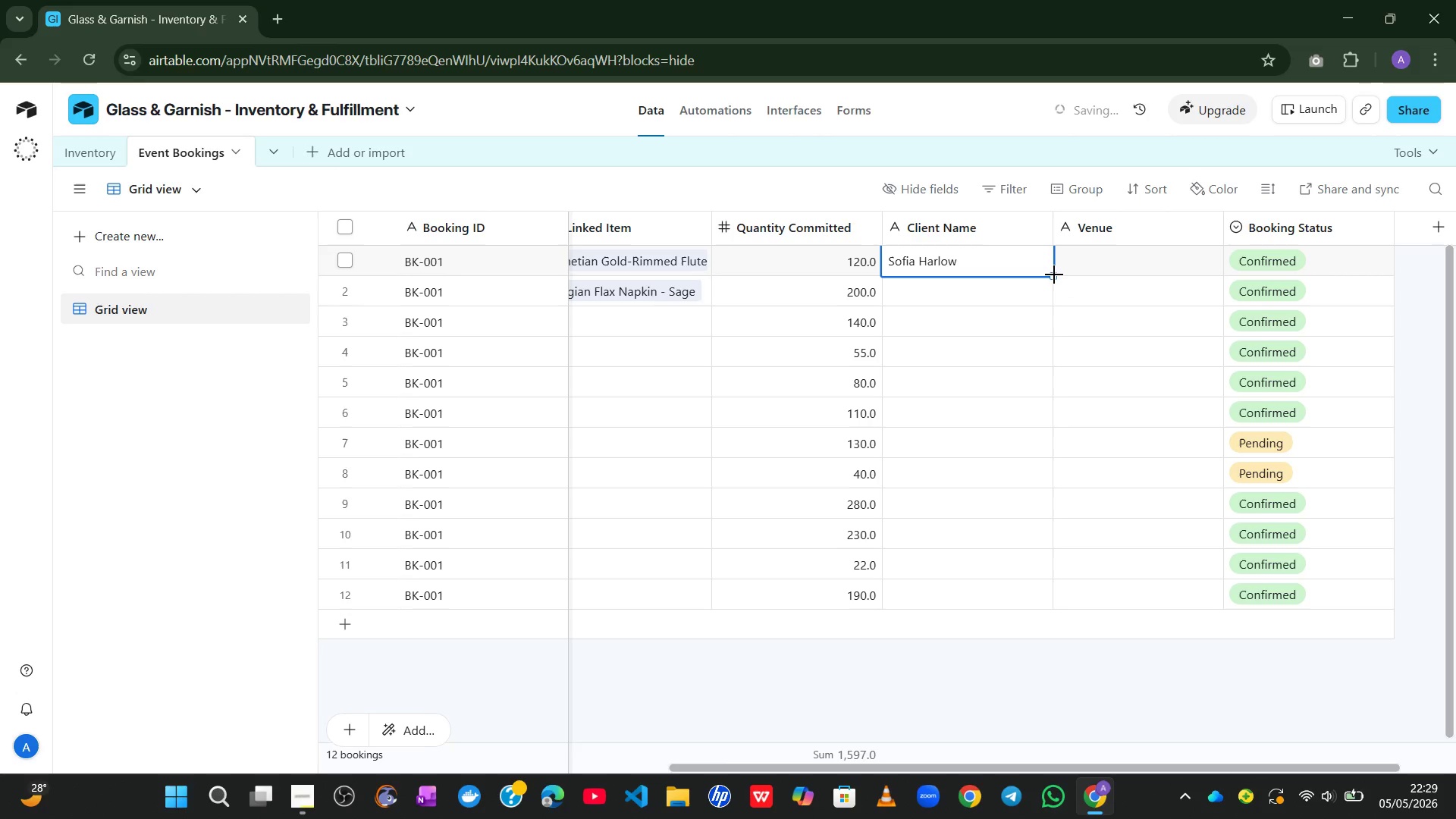 
left_click_drag(start_coordinate=[1053, 275], to_coordinate=[1048, 304])
 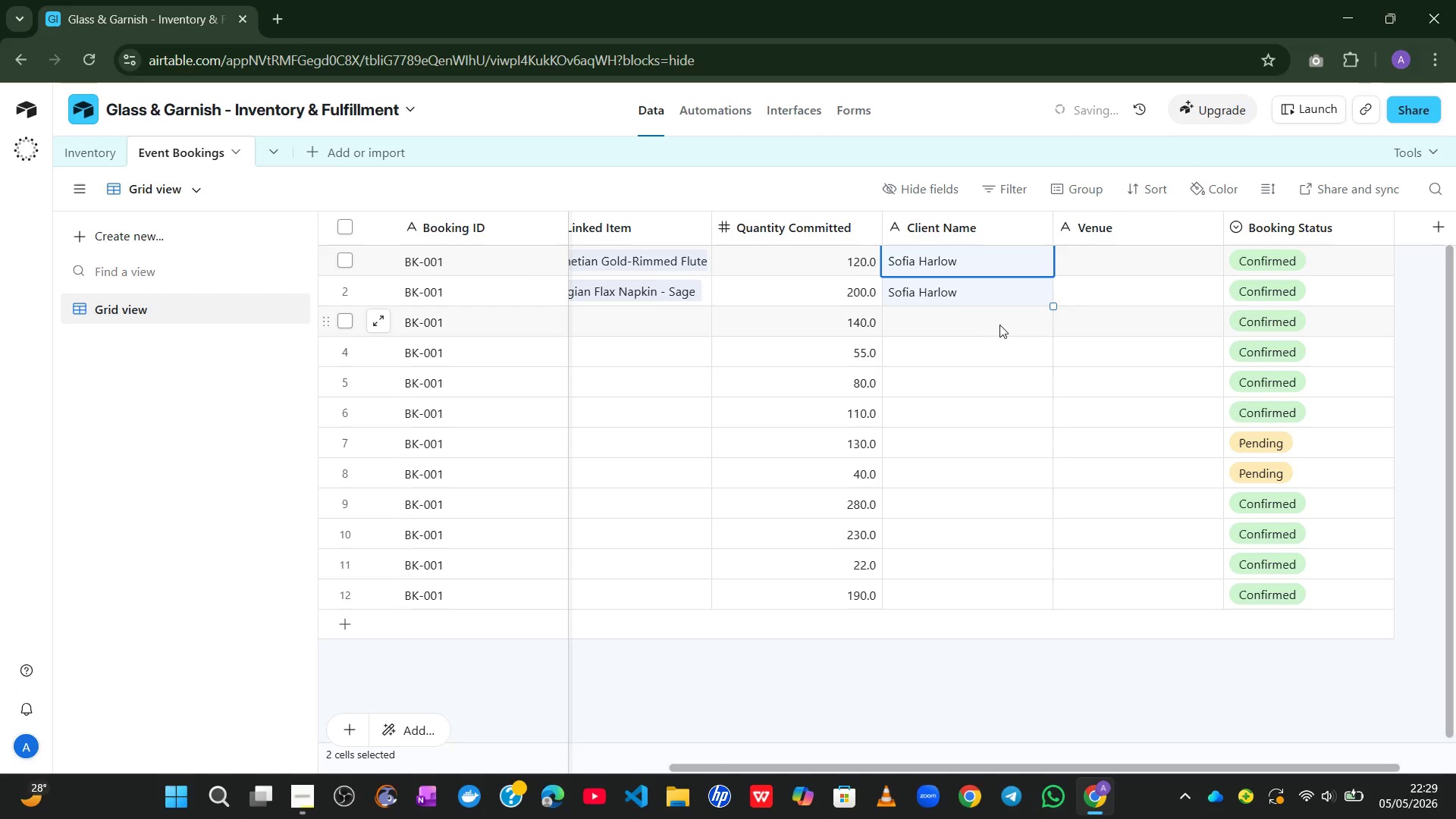 
left_click([983, 329])
 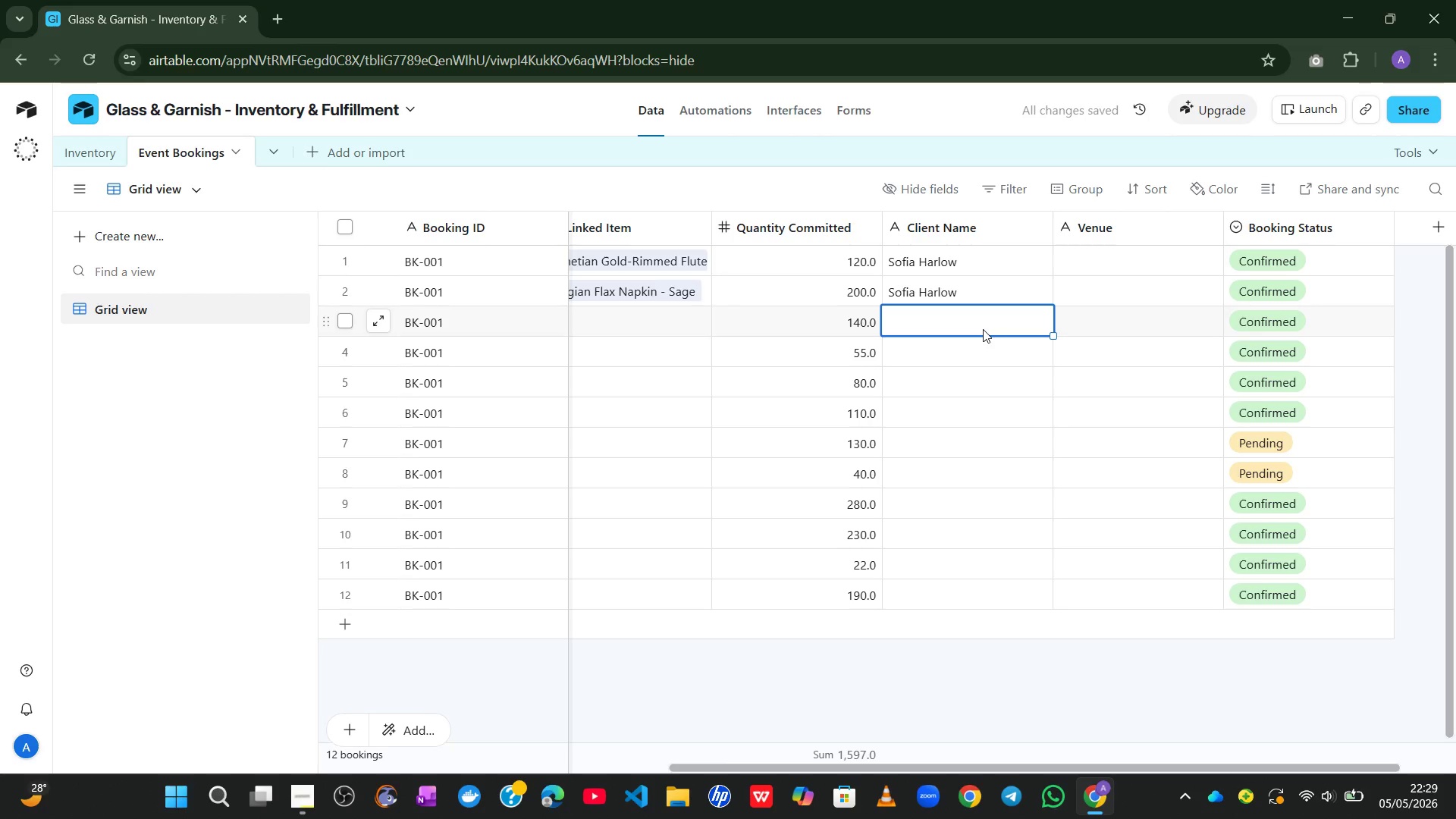 
type(Marco Castillo)
 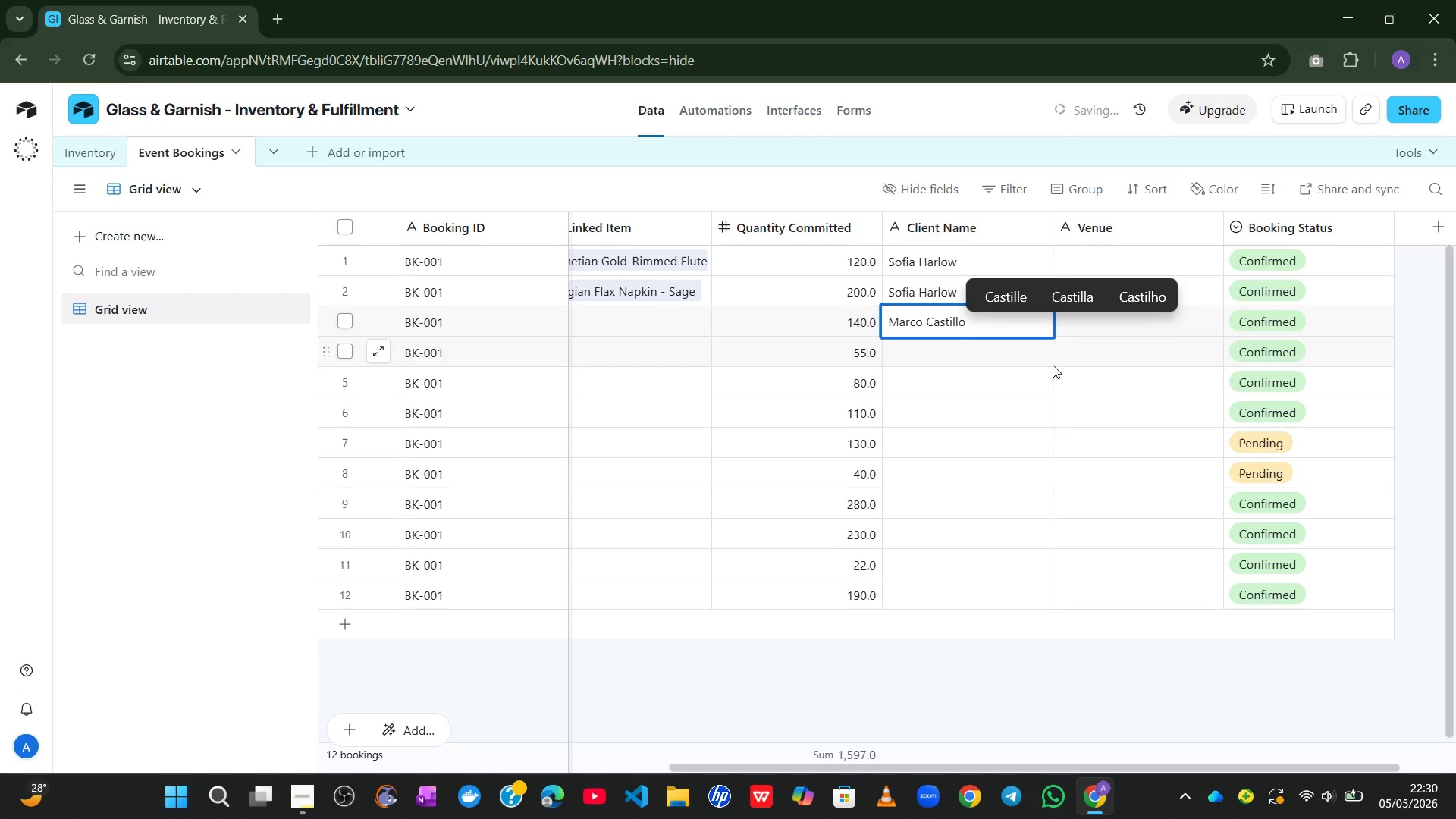 
left_click([1117, 374])
 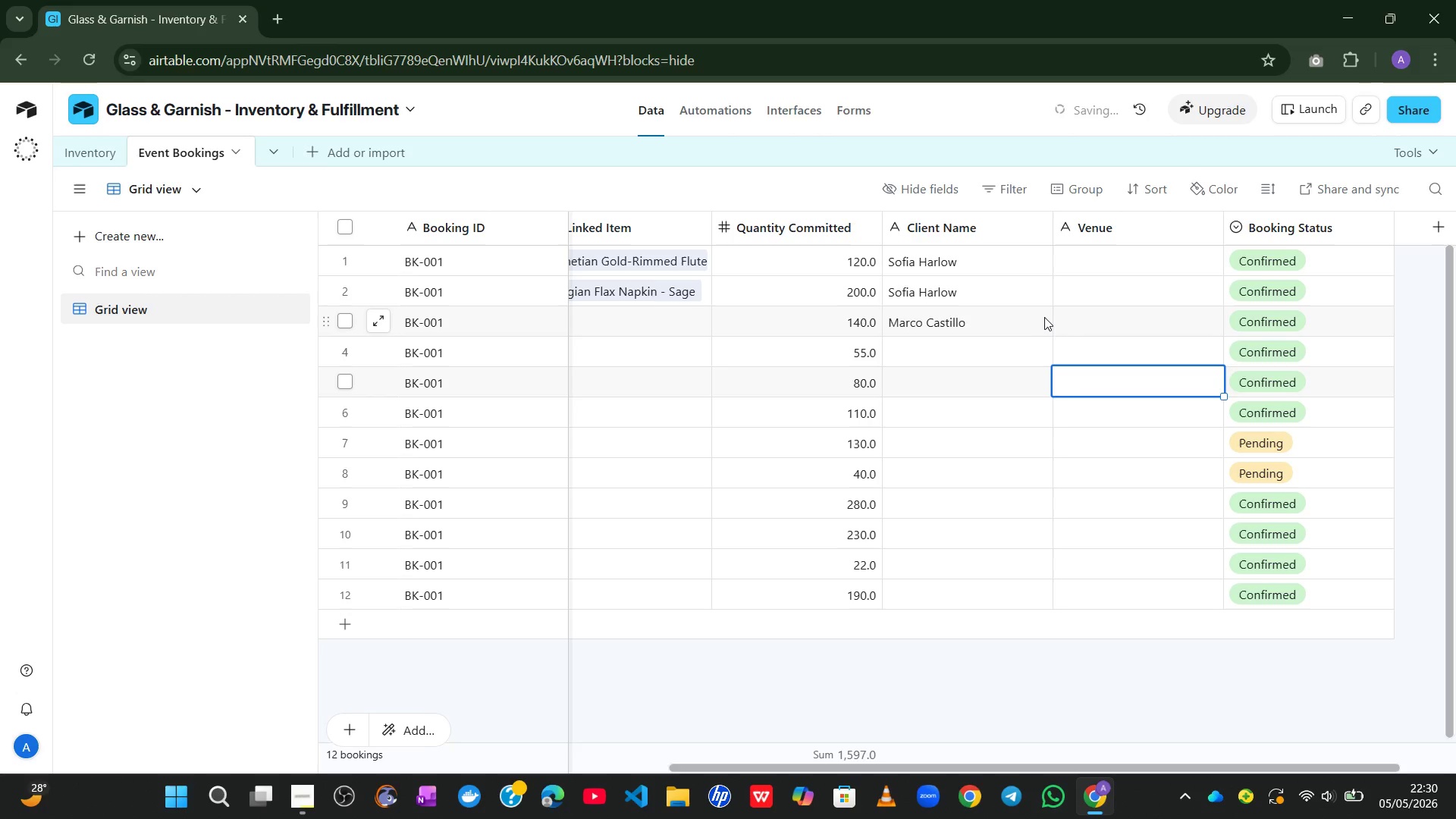 
left_click([1042, 316])
 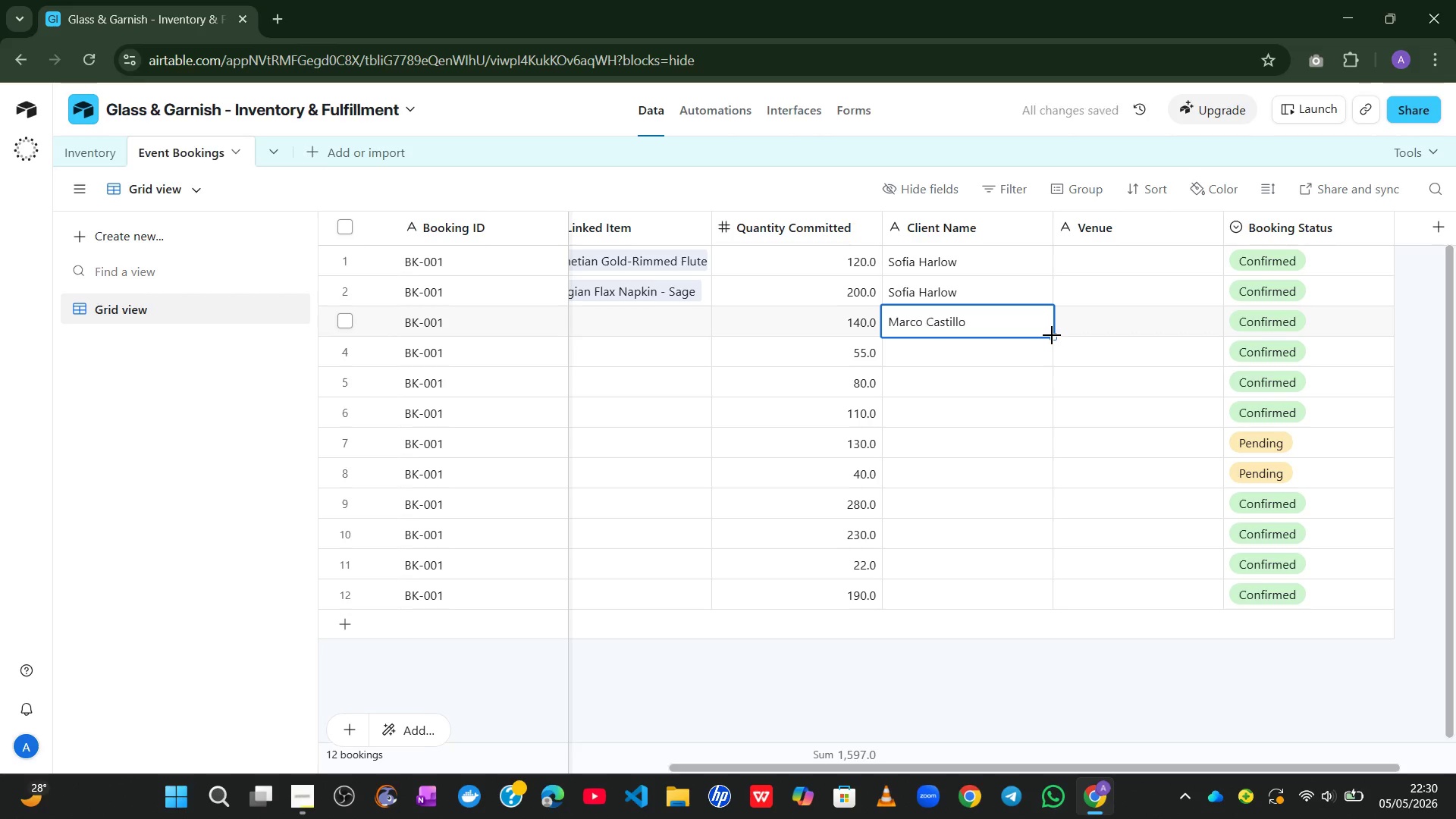 
left_click_drag(start_coordinate=[1052, 337], to_coordinate=[1049, 363])
 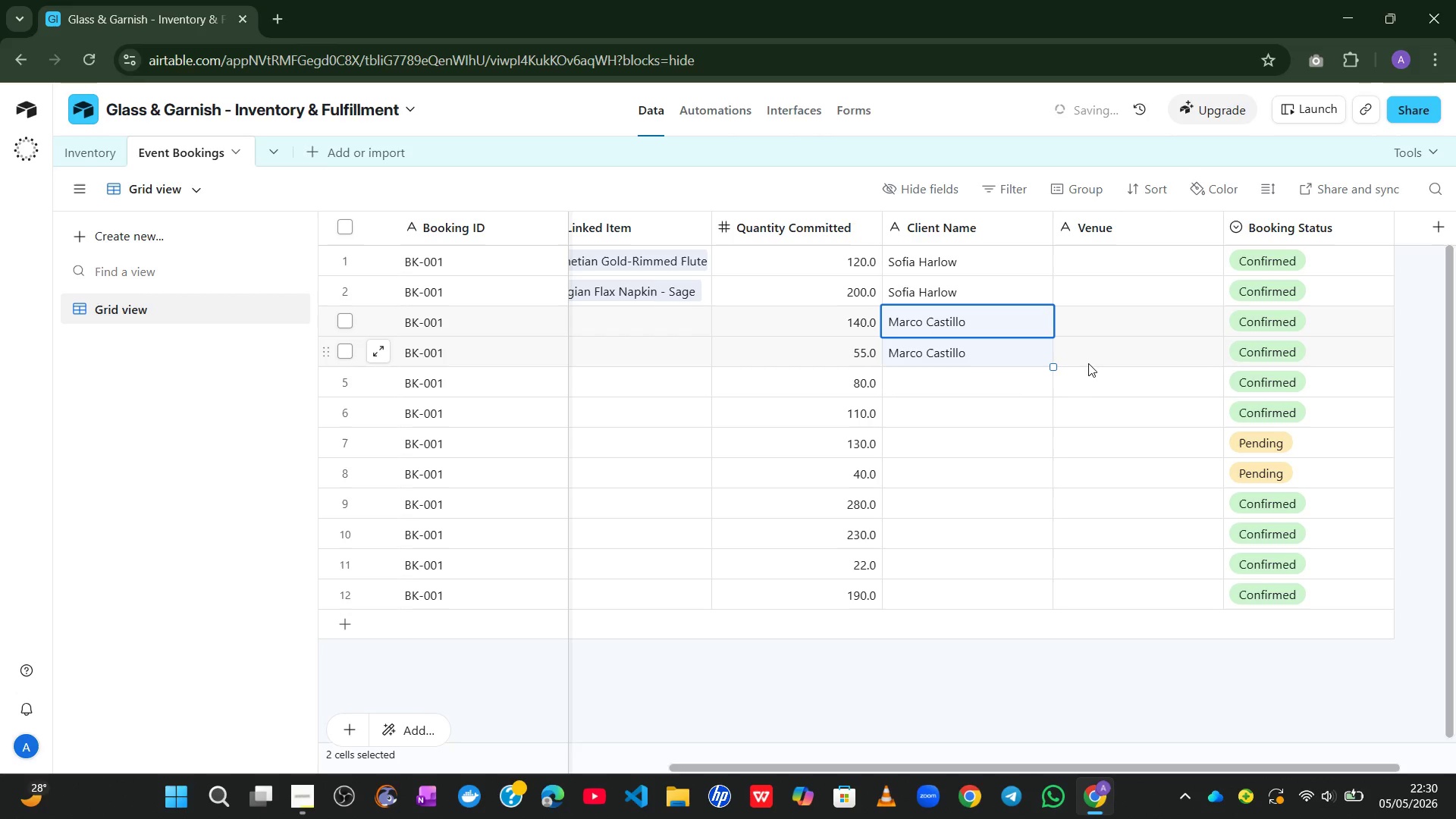 
left_click([1091, 362])
 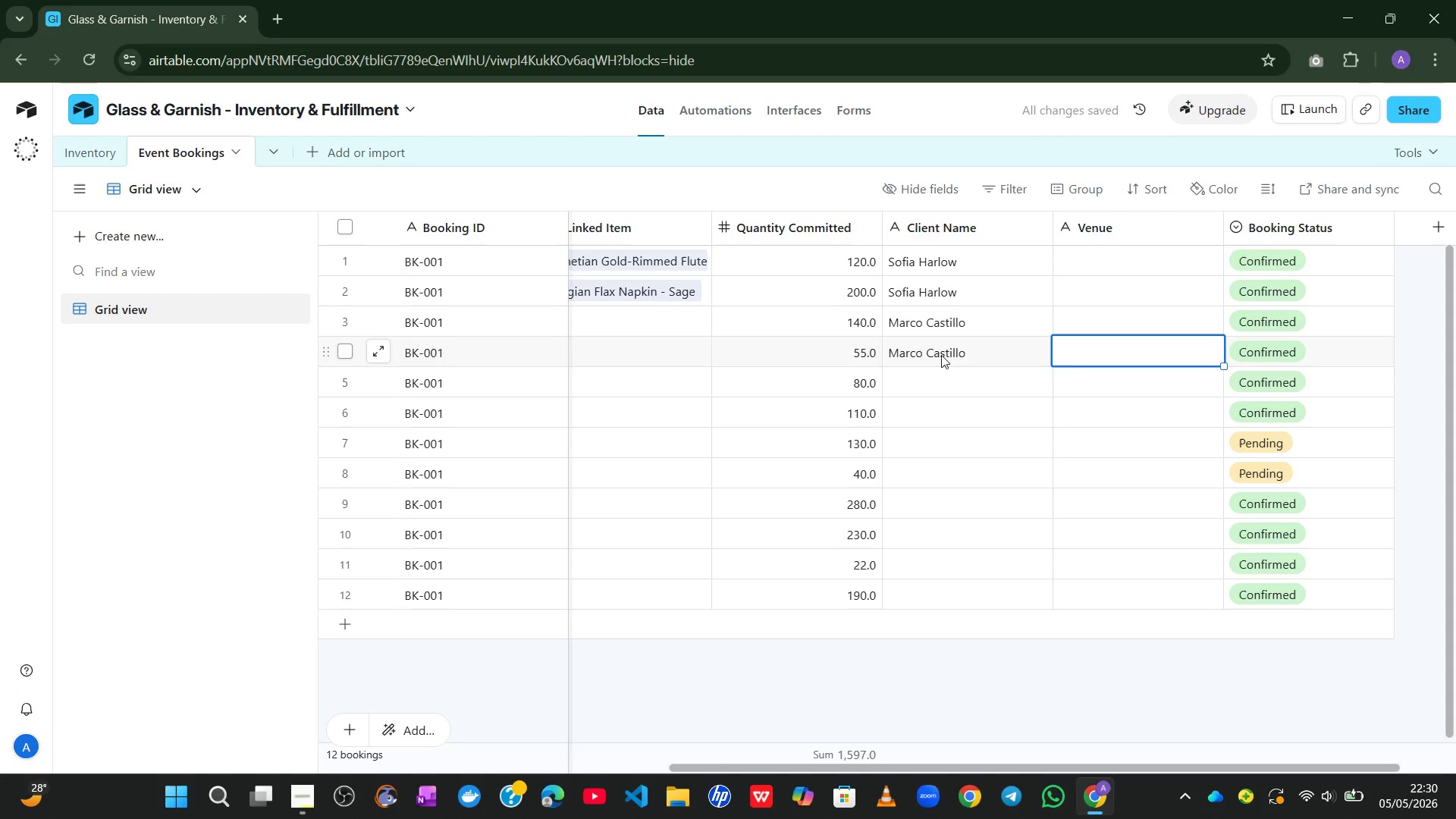 
wait(5.11)
 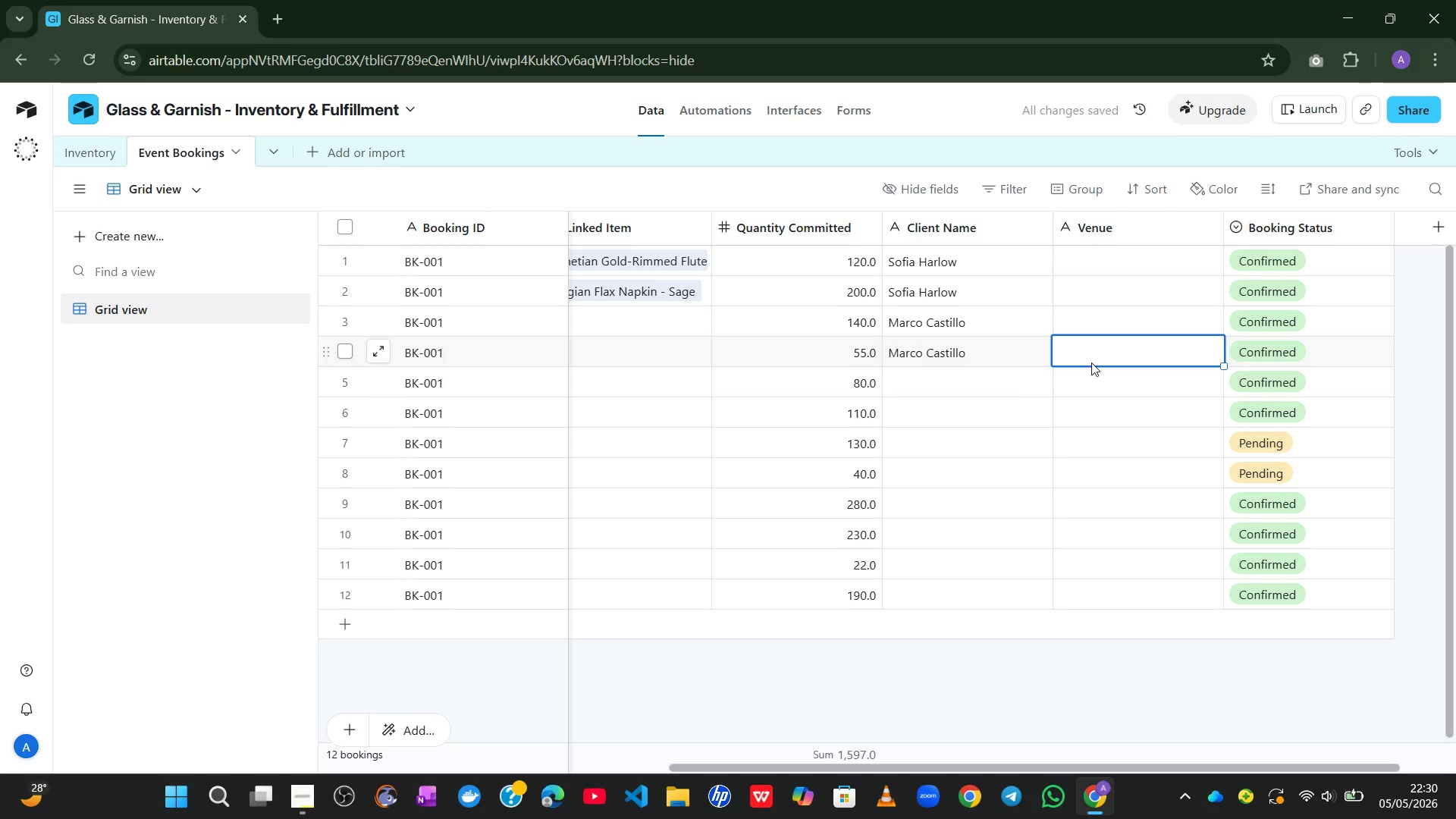 
left_click([941, 379])
 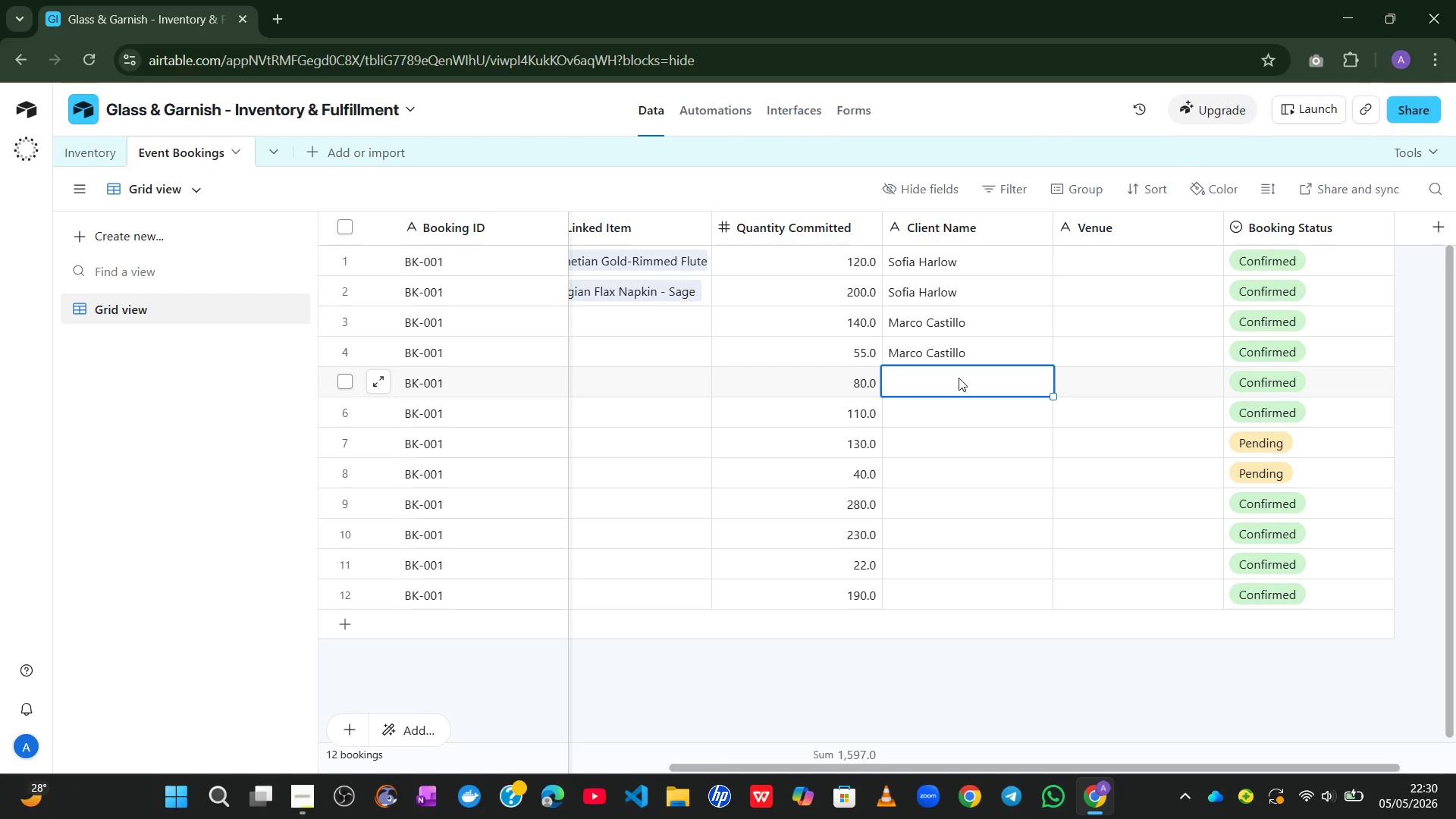 
double_click([959, 378])
 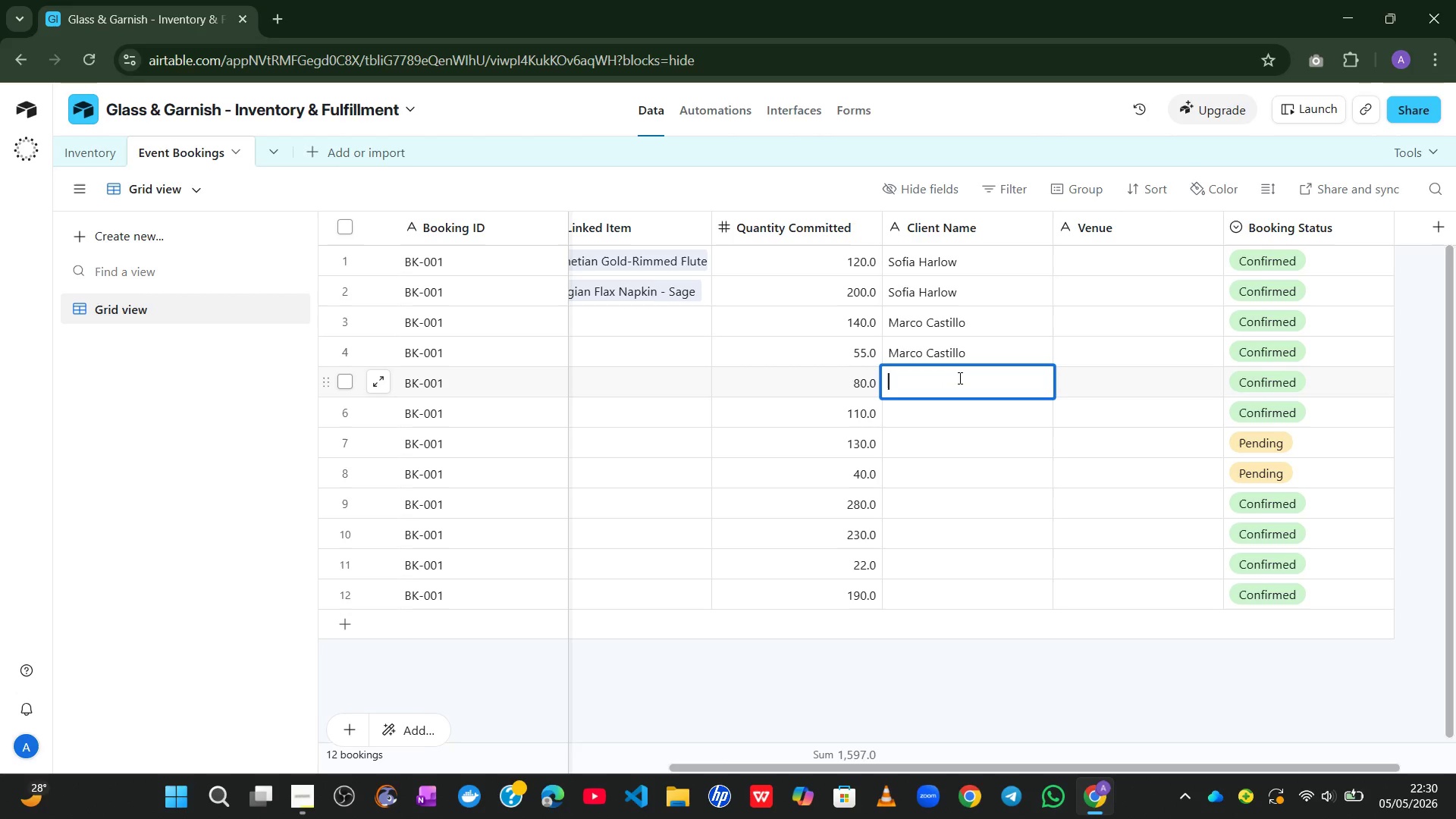 
type(Claire Peme)
key(Backspace)
type(berton)
 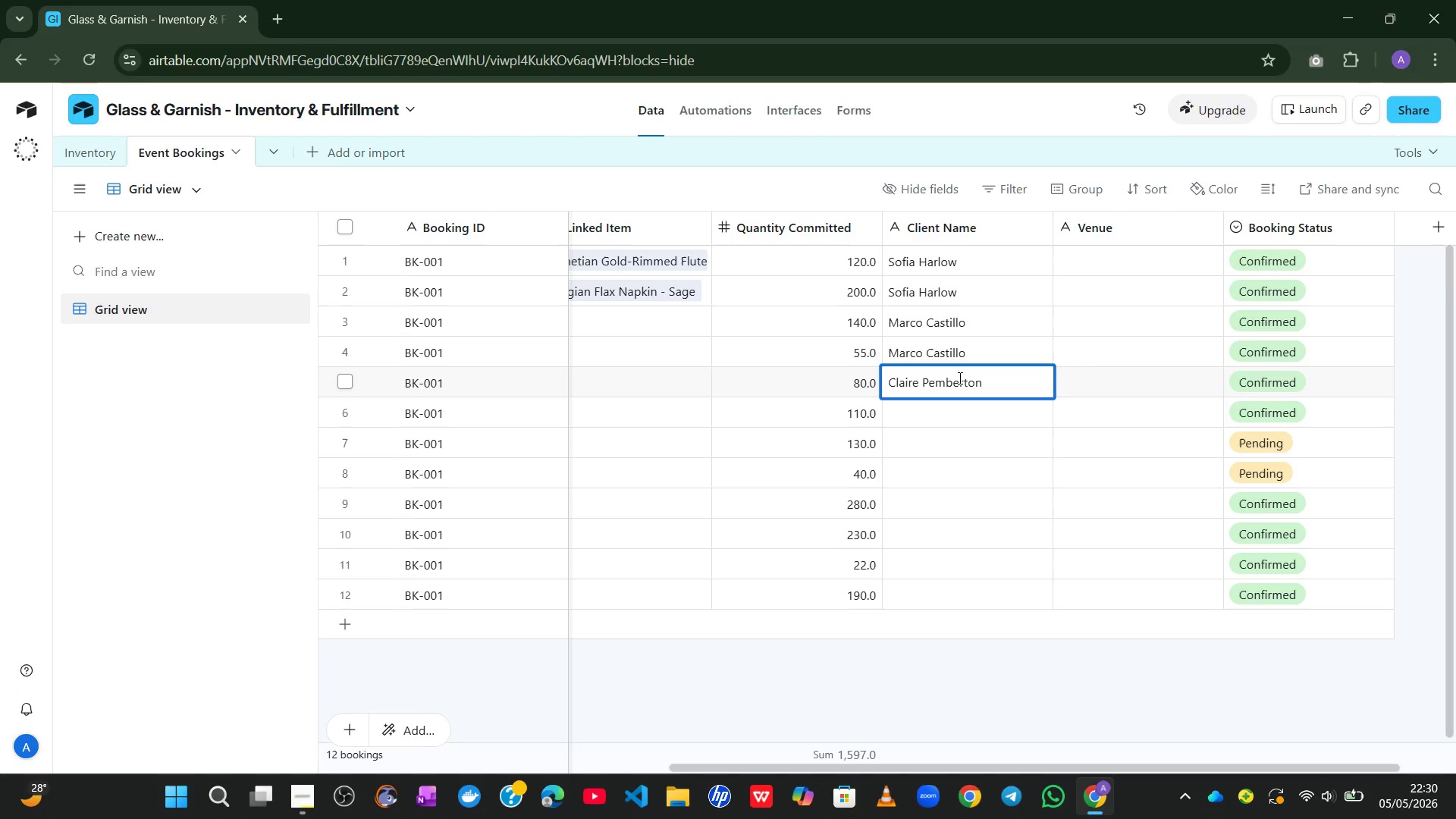 
wait(6.11)
 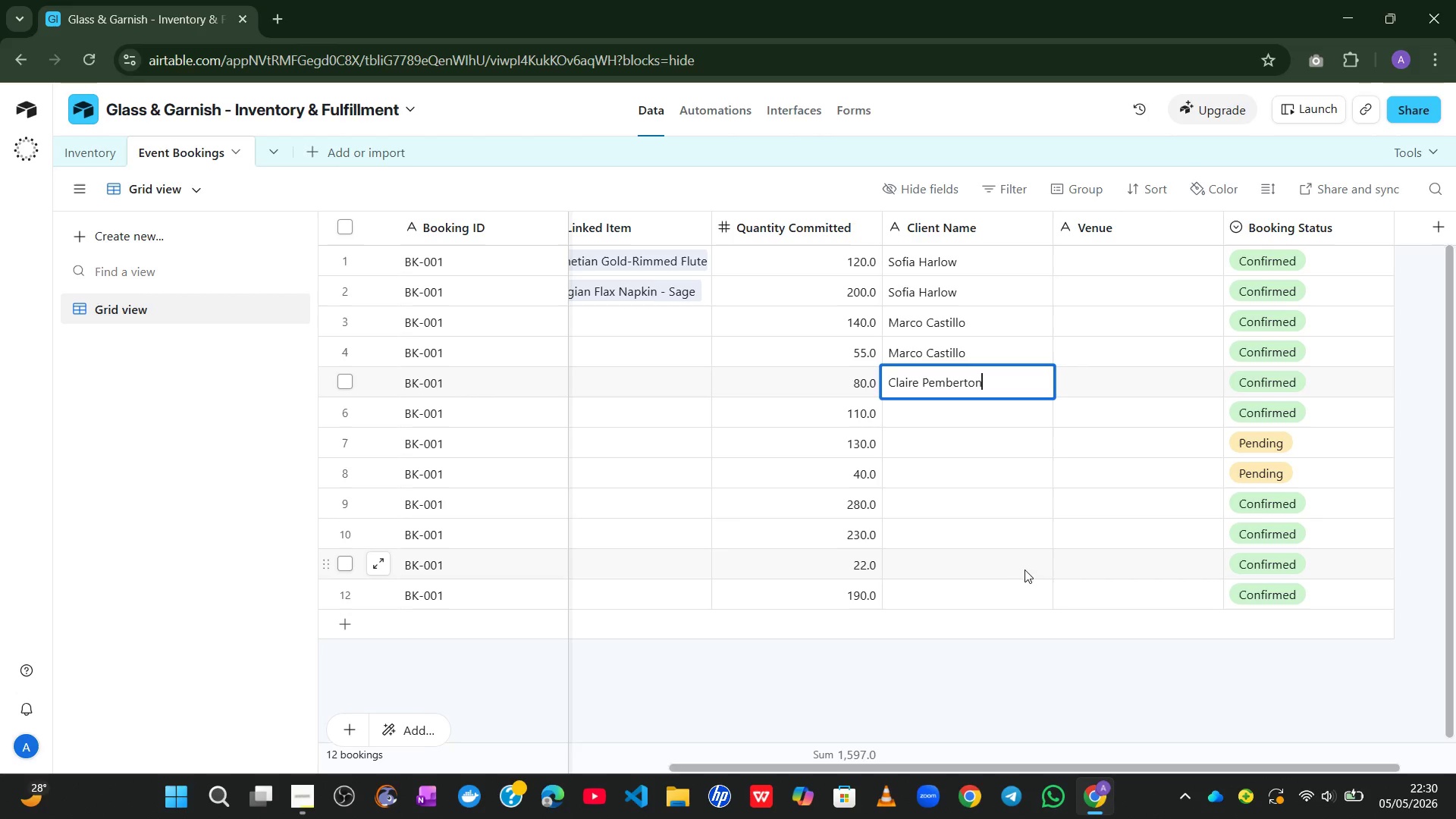 
left_click([1082, 375])
 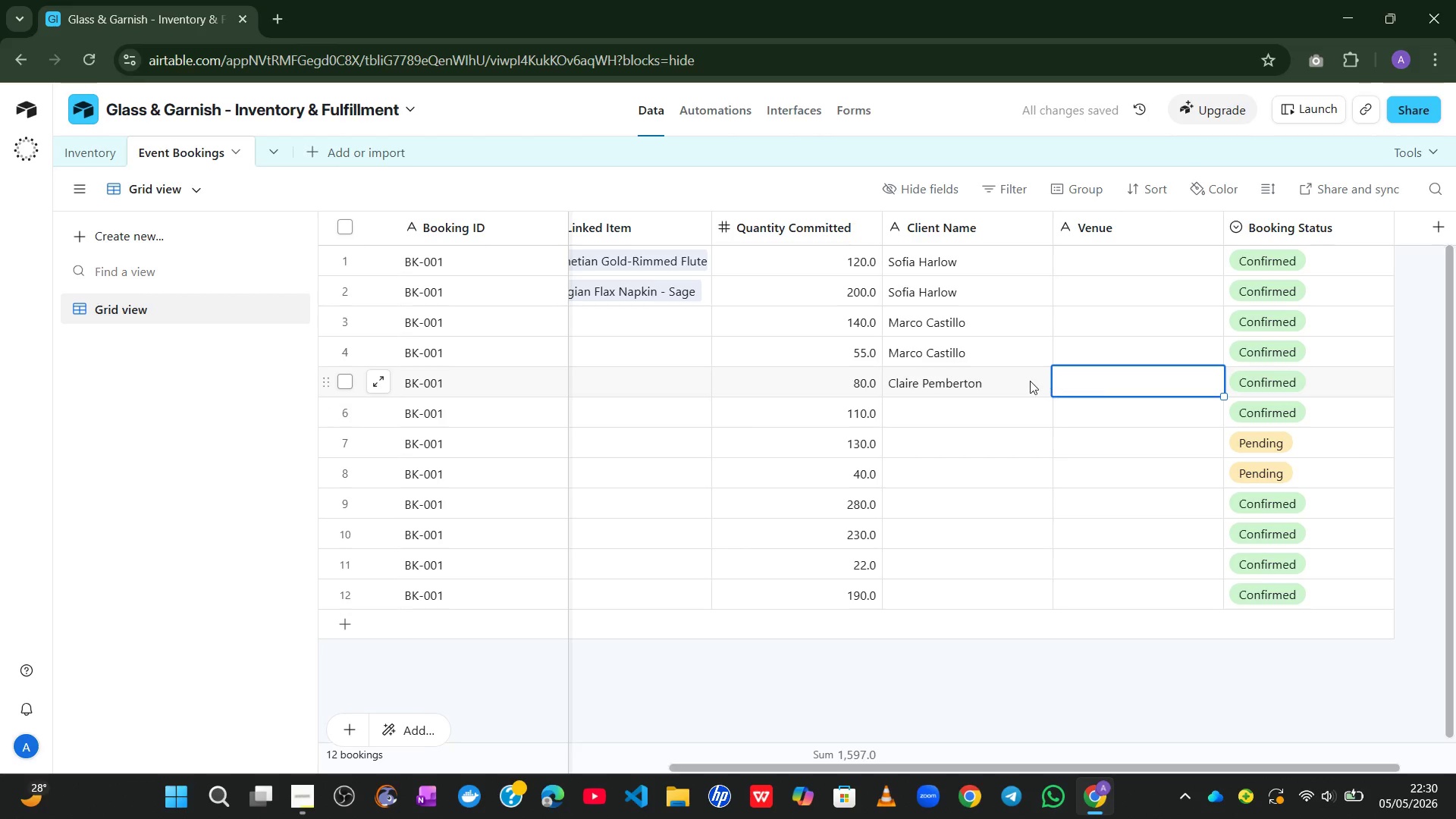 
left_click([1028, 381])
 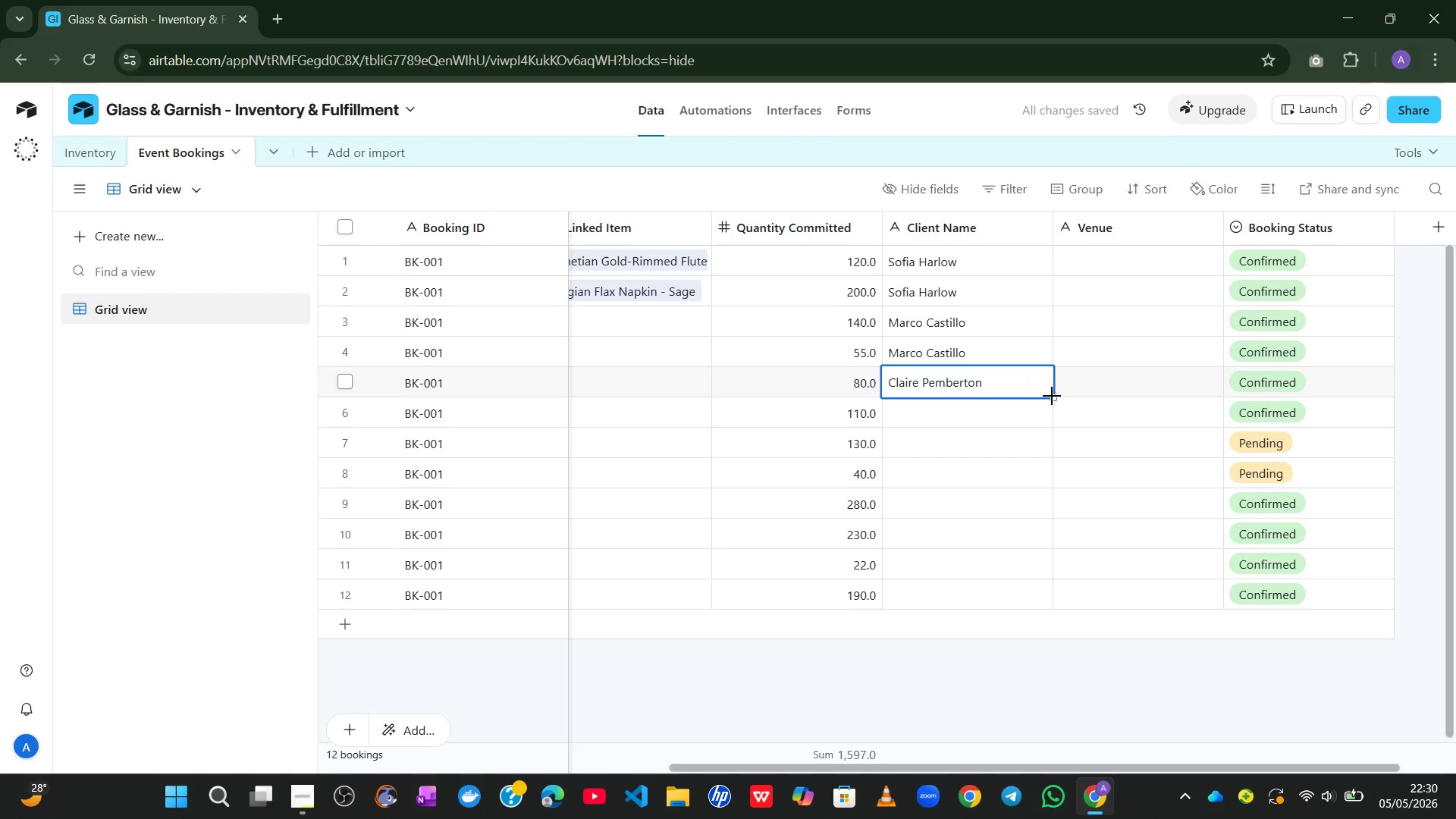 
left_click_drag(start_coordinate=[1052, 396], to_coordinate=[1047, 428])
 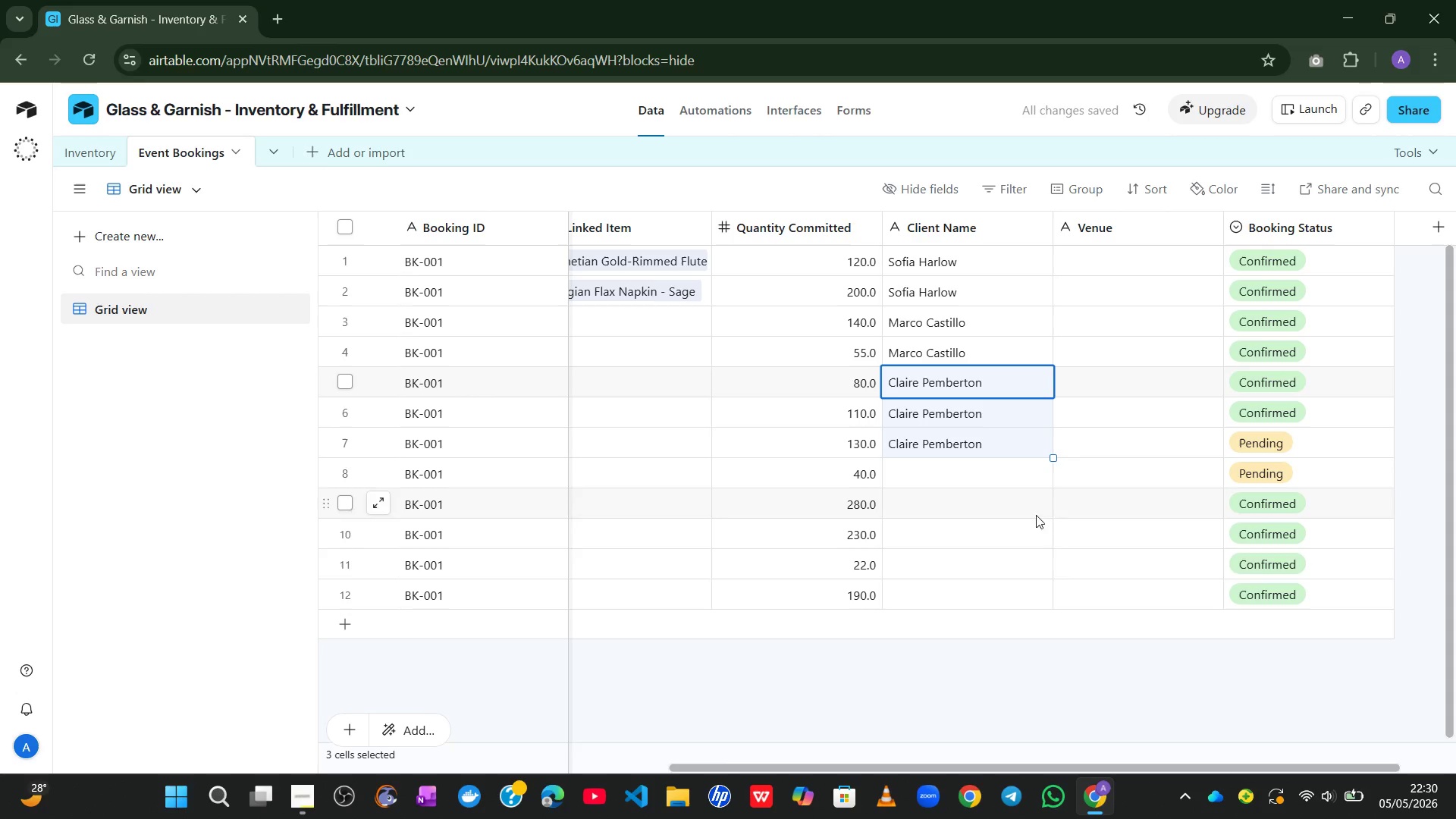 
left_click([1084, 642])
 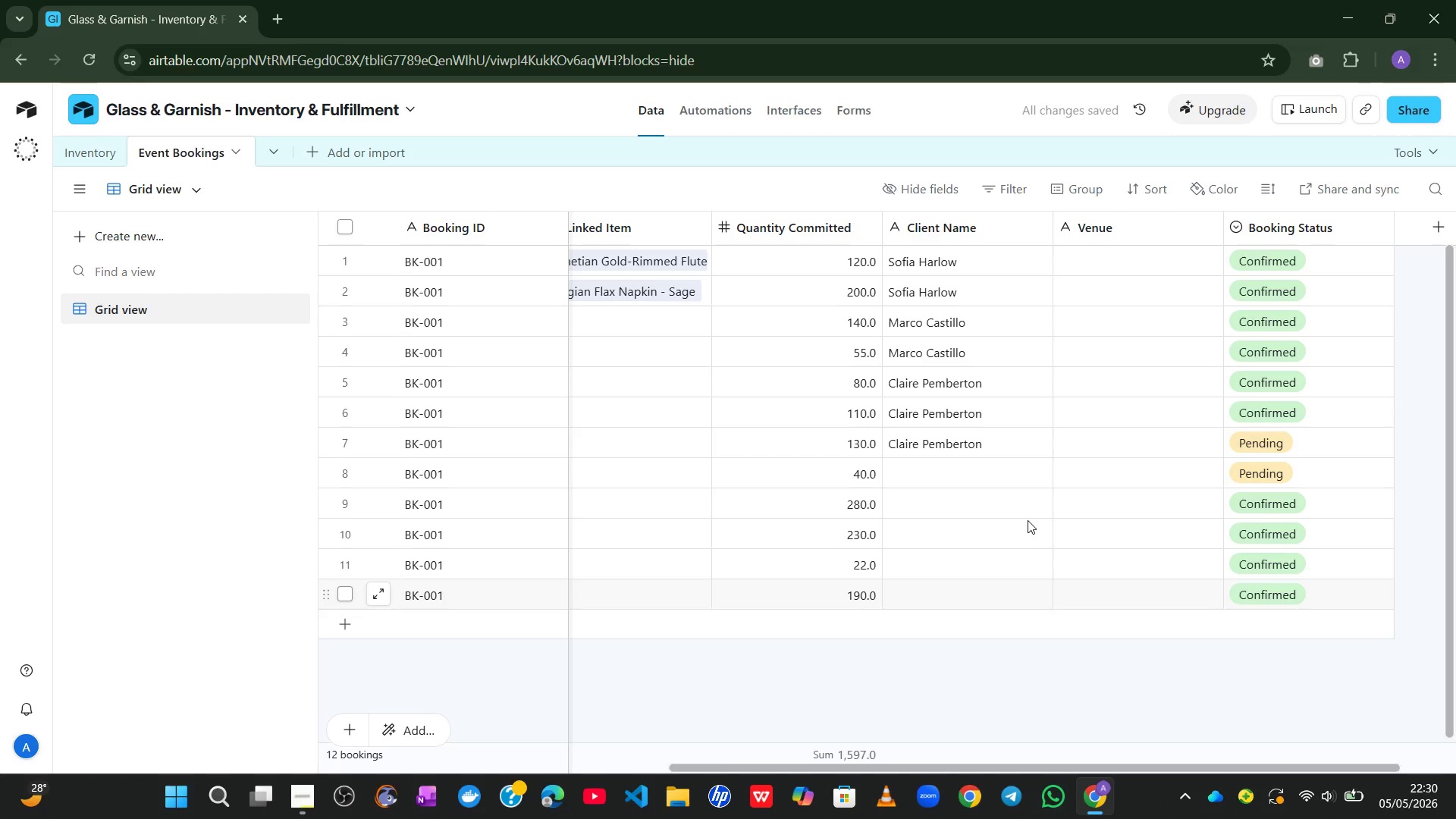 
double_click([999, 447])
 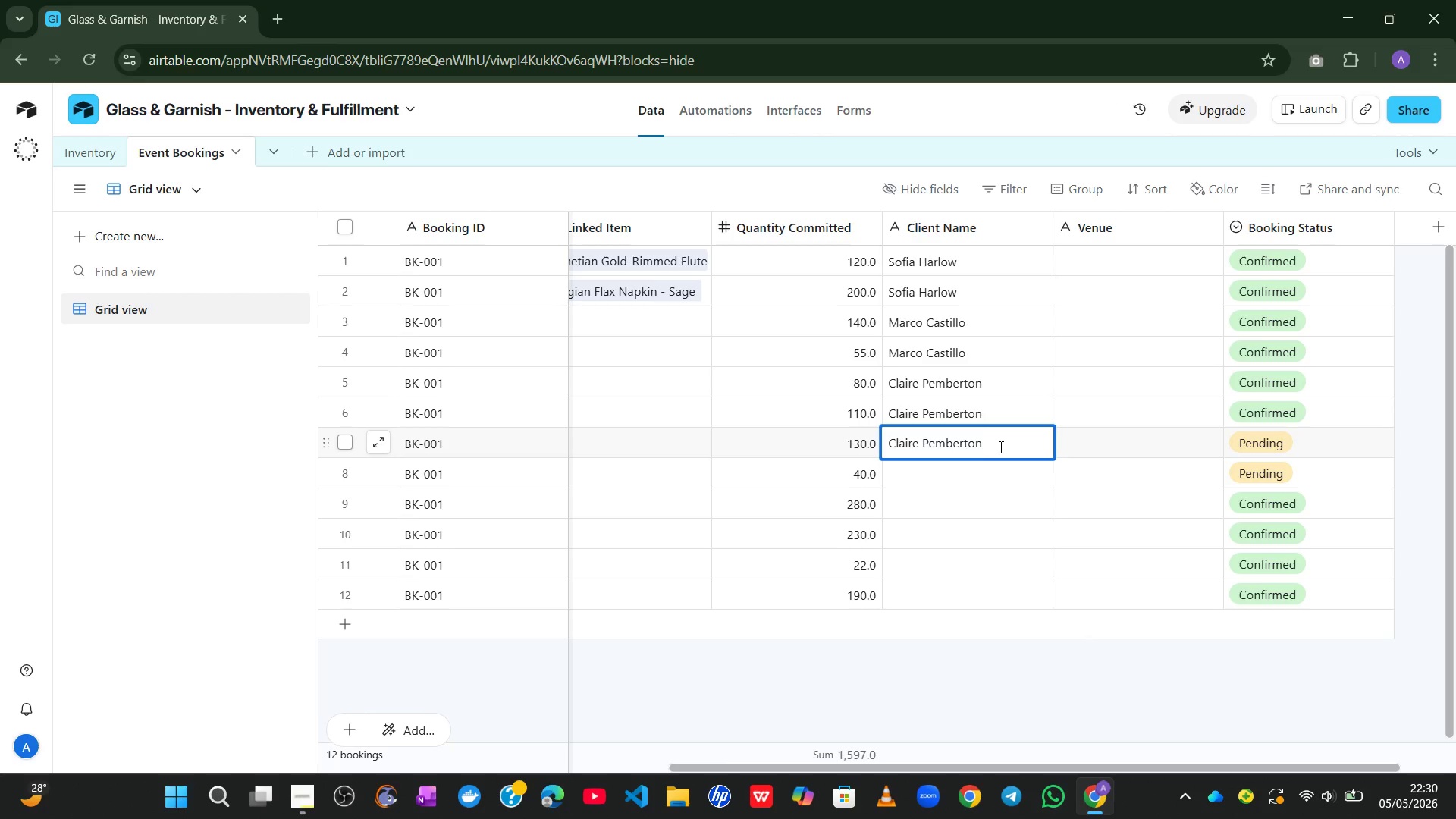 
key(Control+A)
 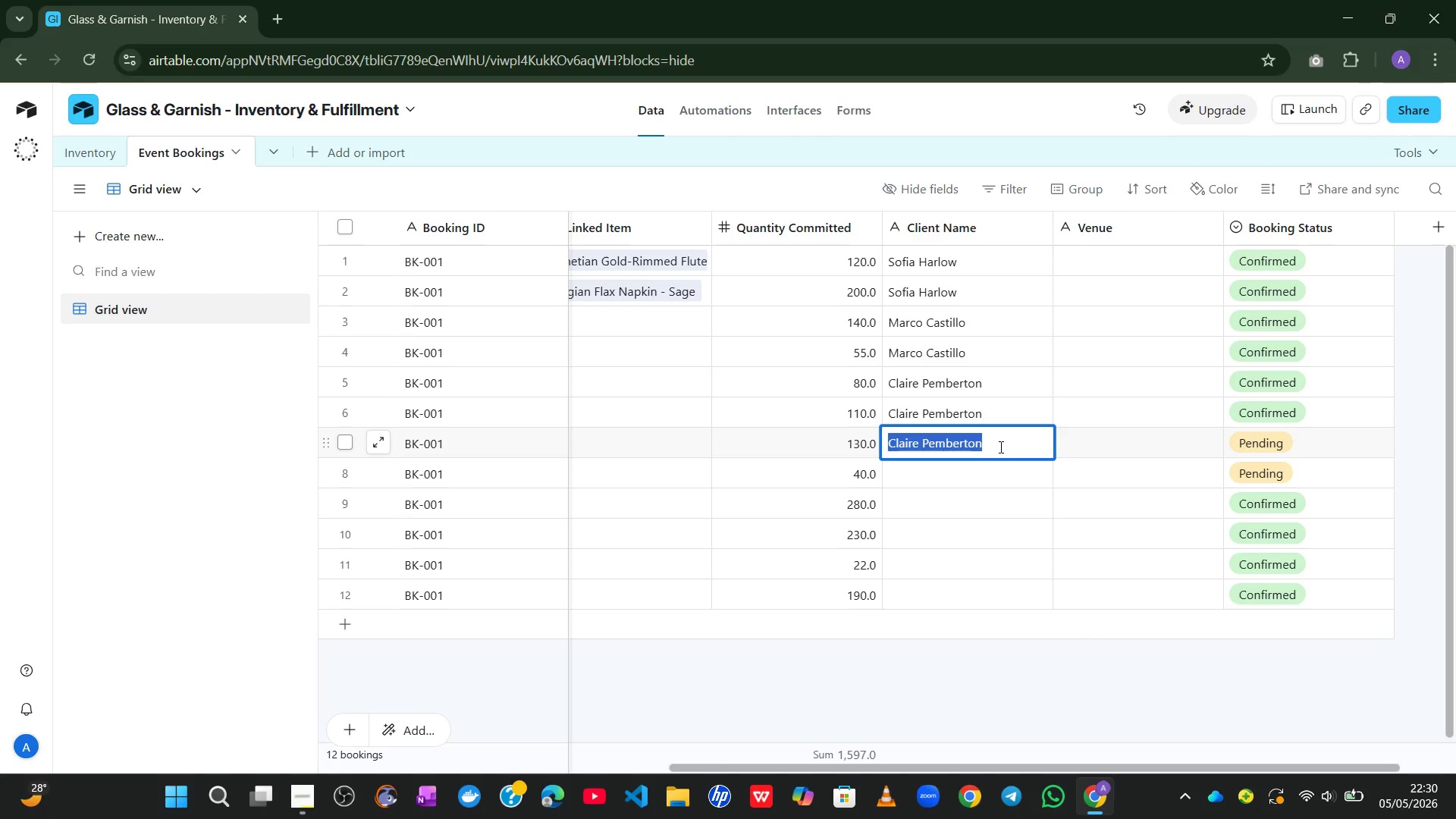 
type(Linh Nguyen)
 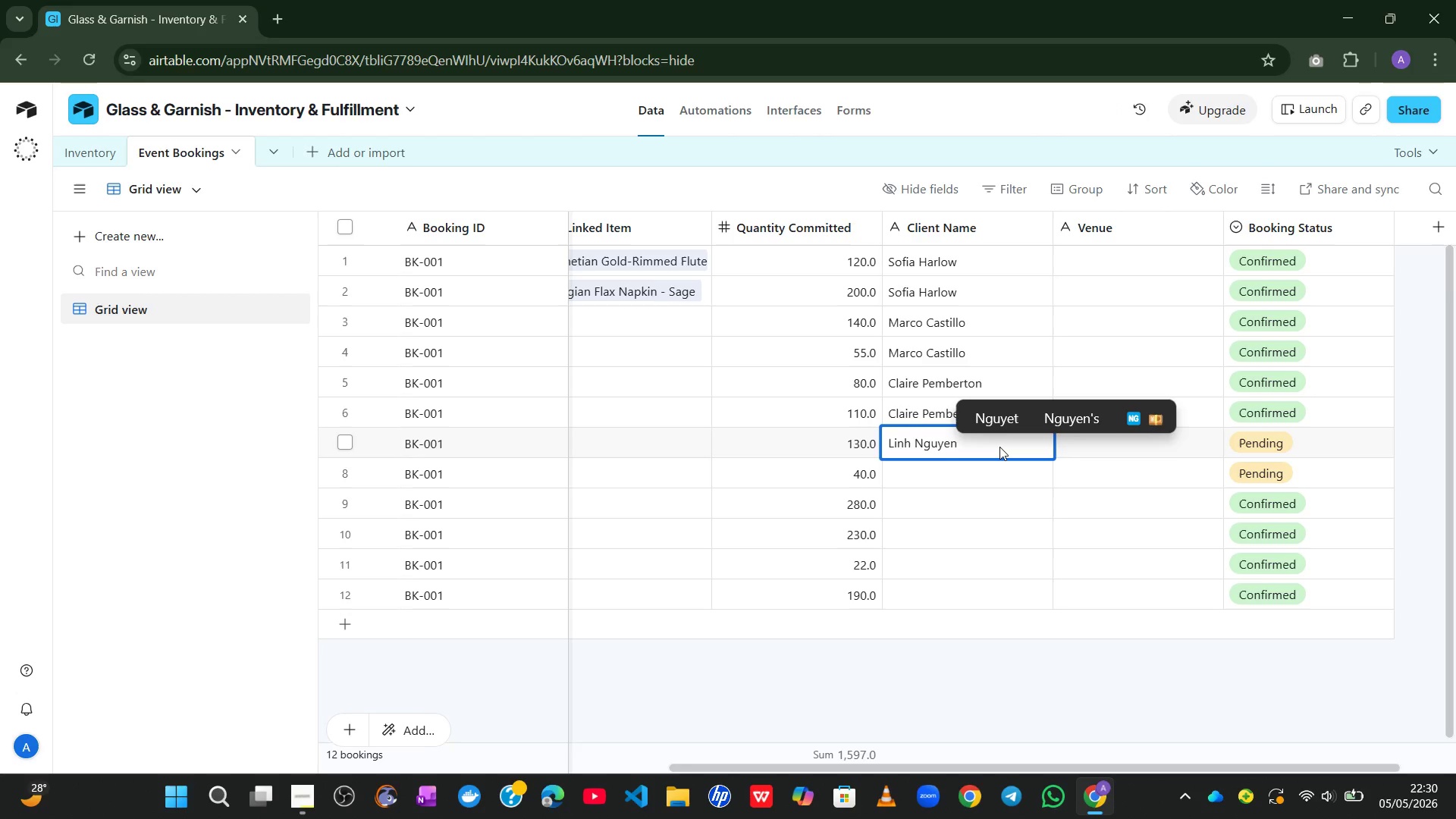 
key(Enter)
 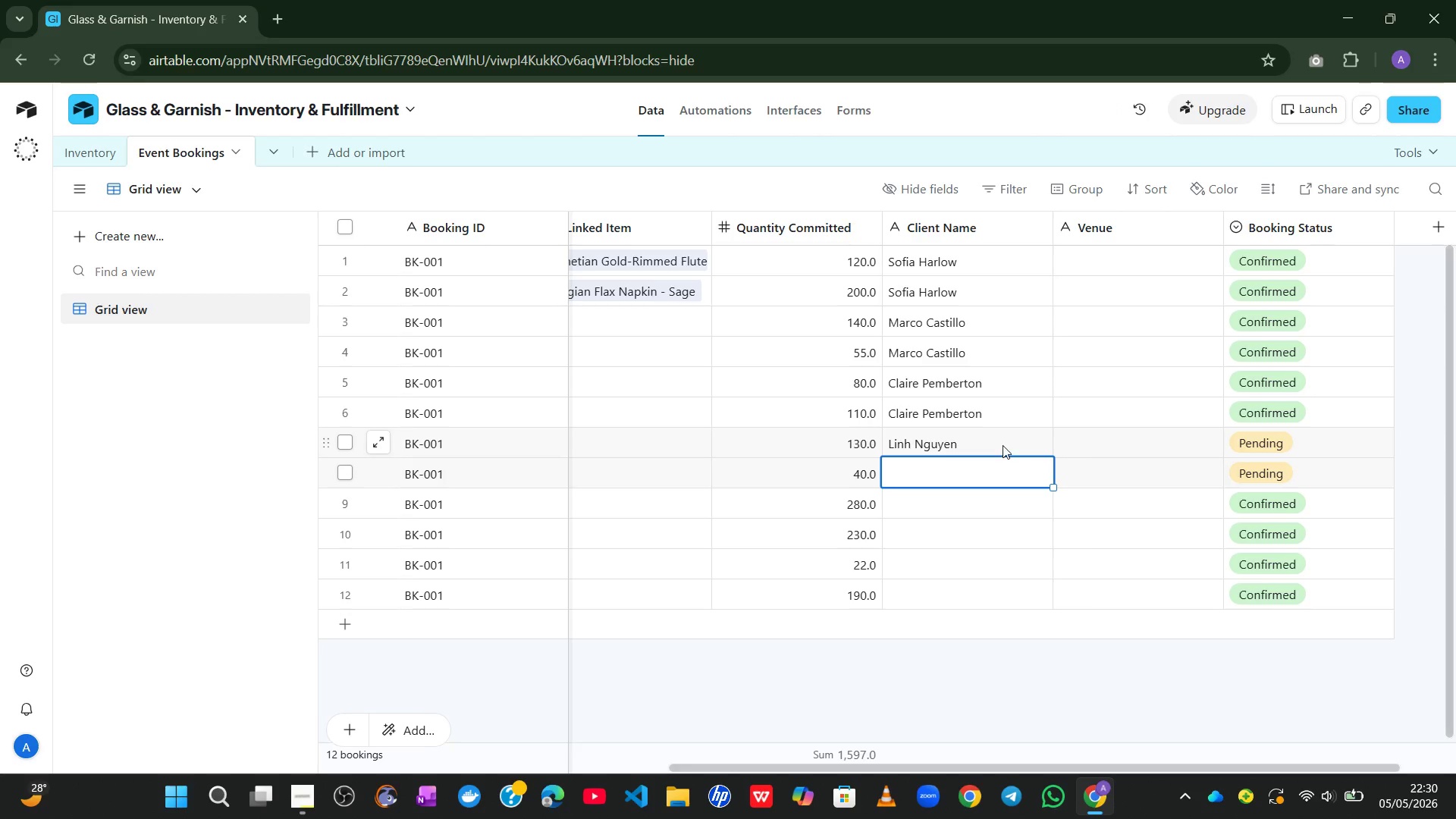 
left_click([1010, 441])
 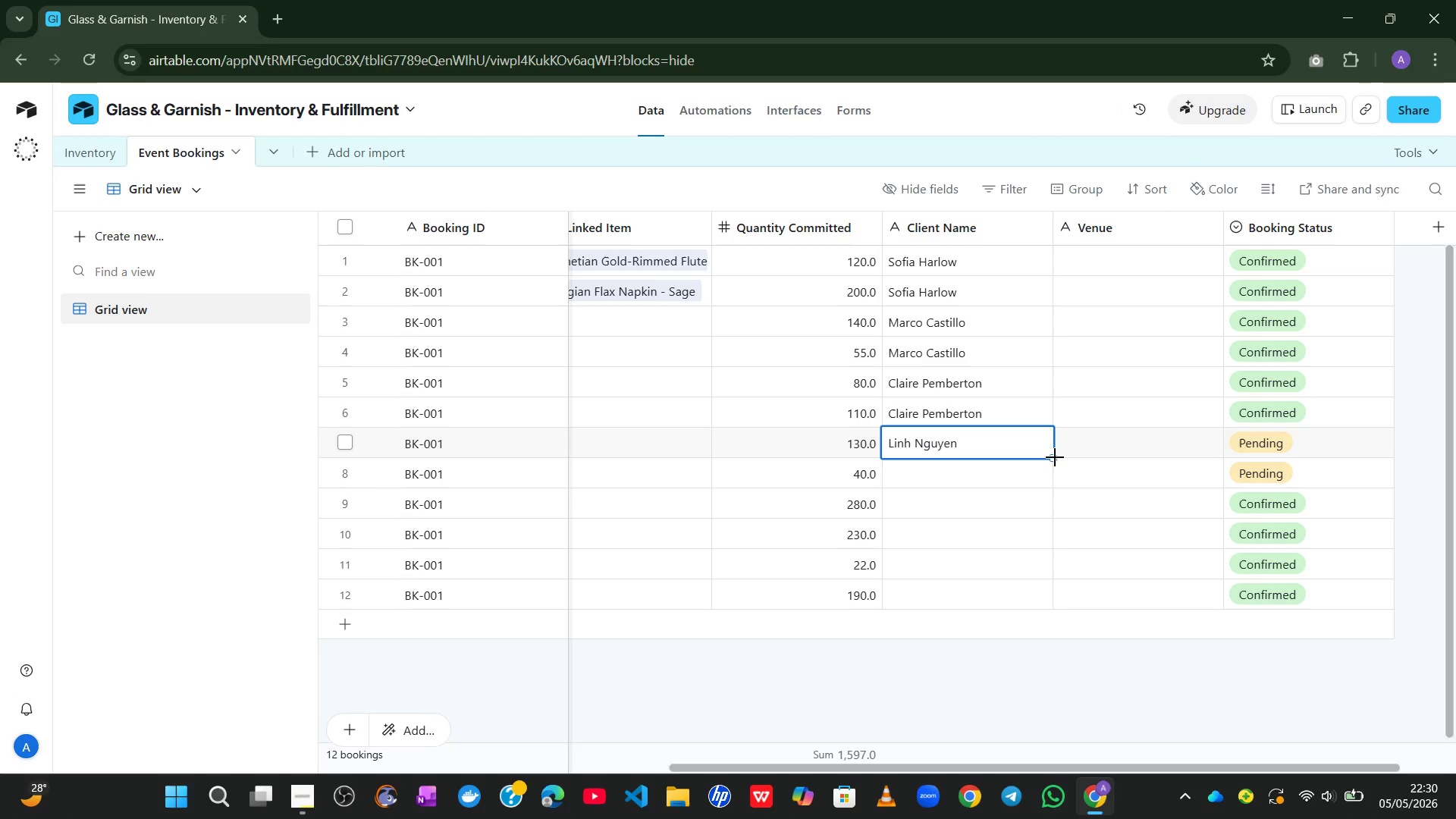 
left_click_drag(start_coordinate=[1055, 457], to_coordinate=[1053, 479])
 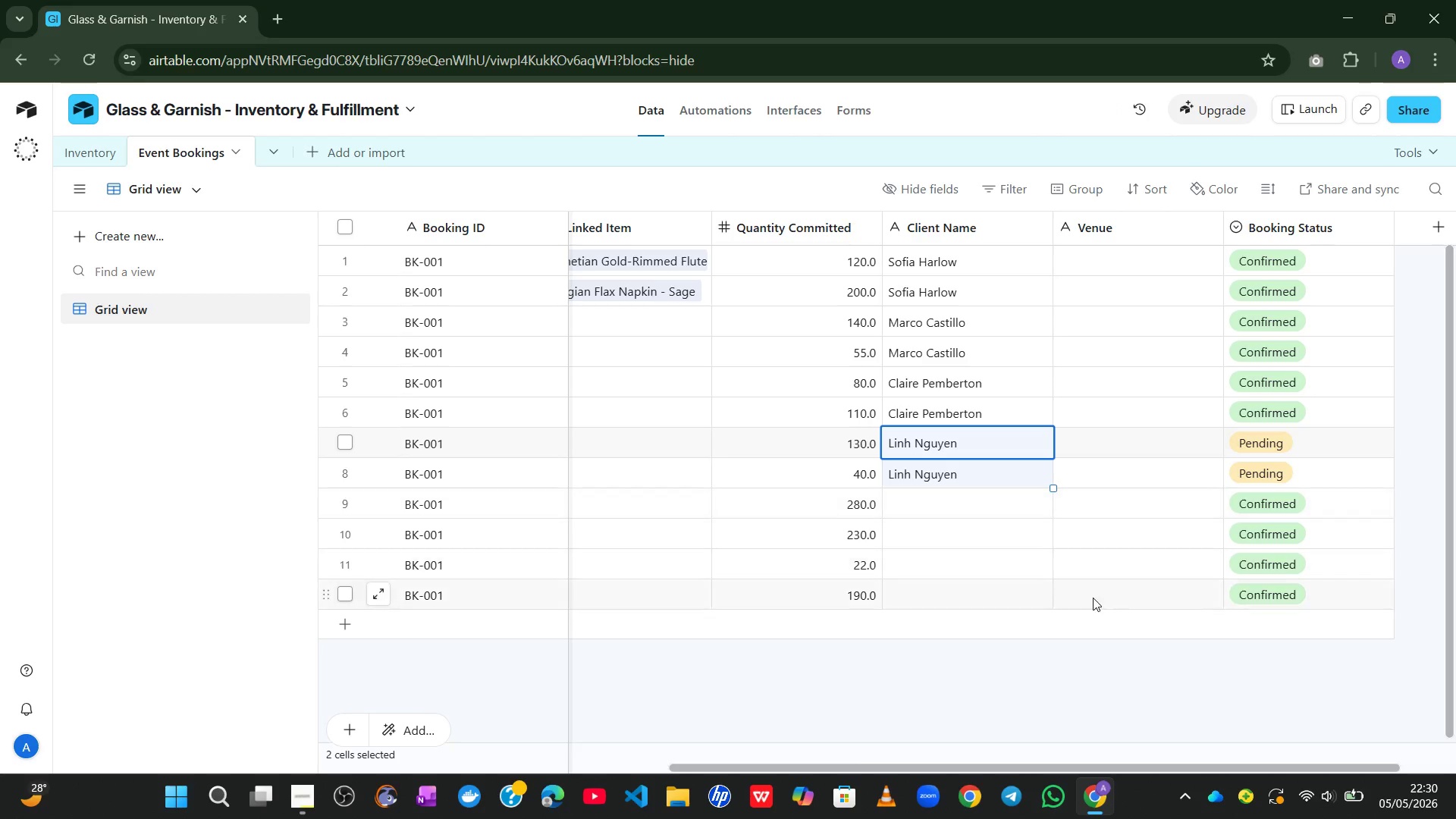 
left_click([1093, 598])
 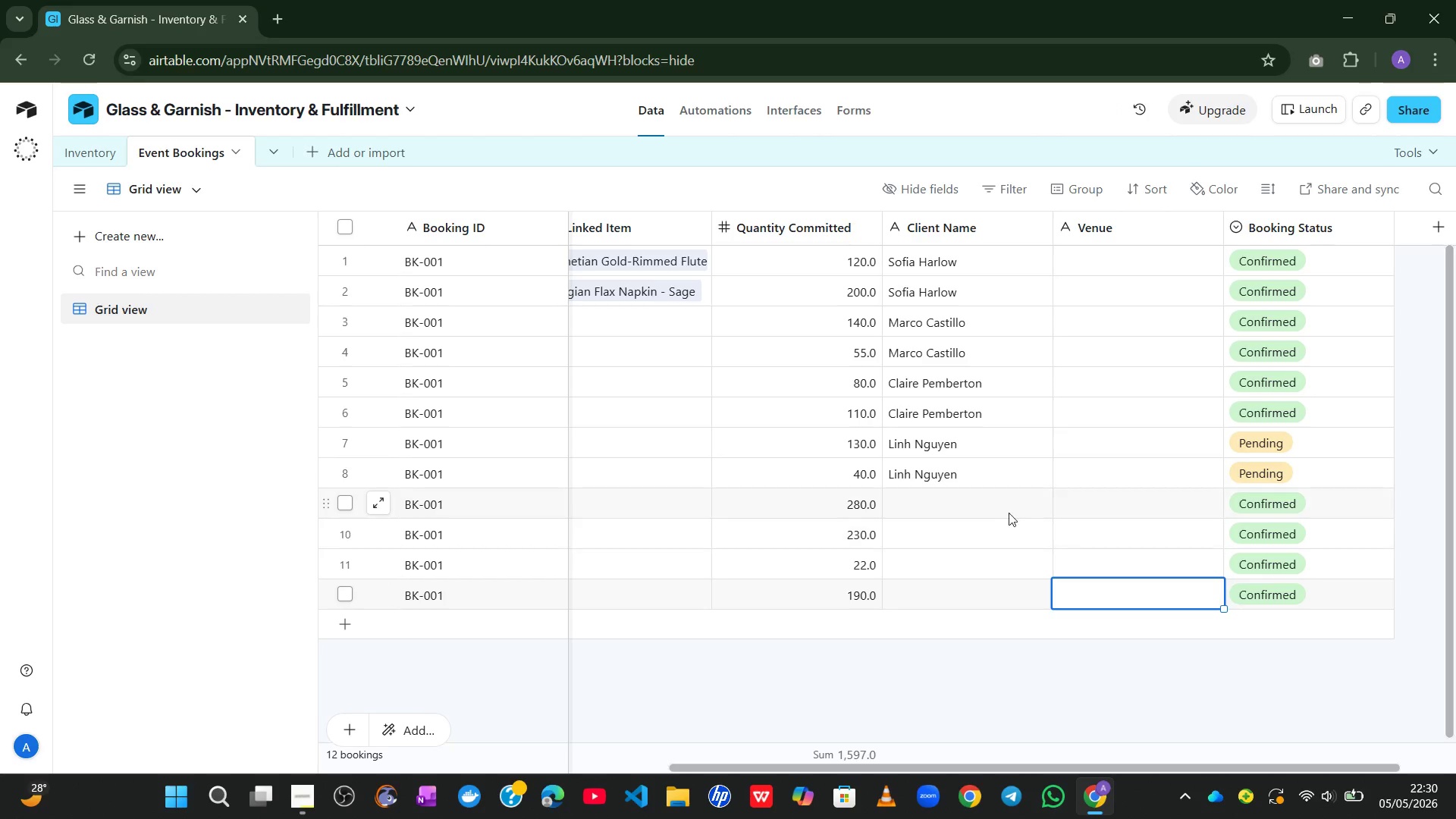 
left_click([1006, 513])
 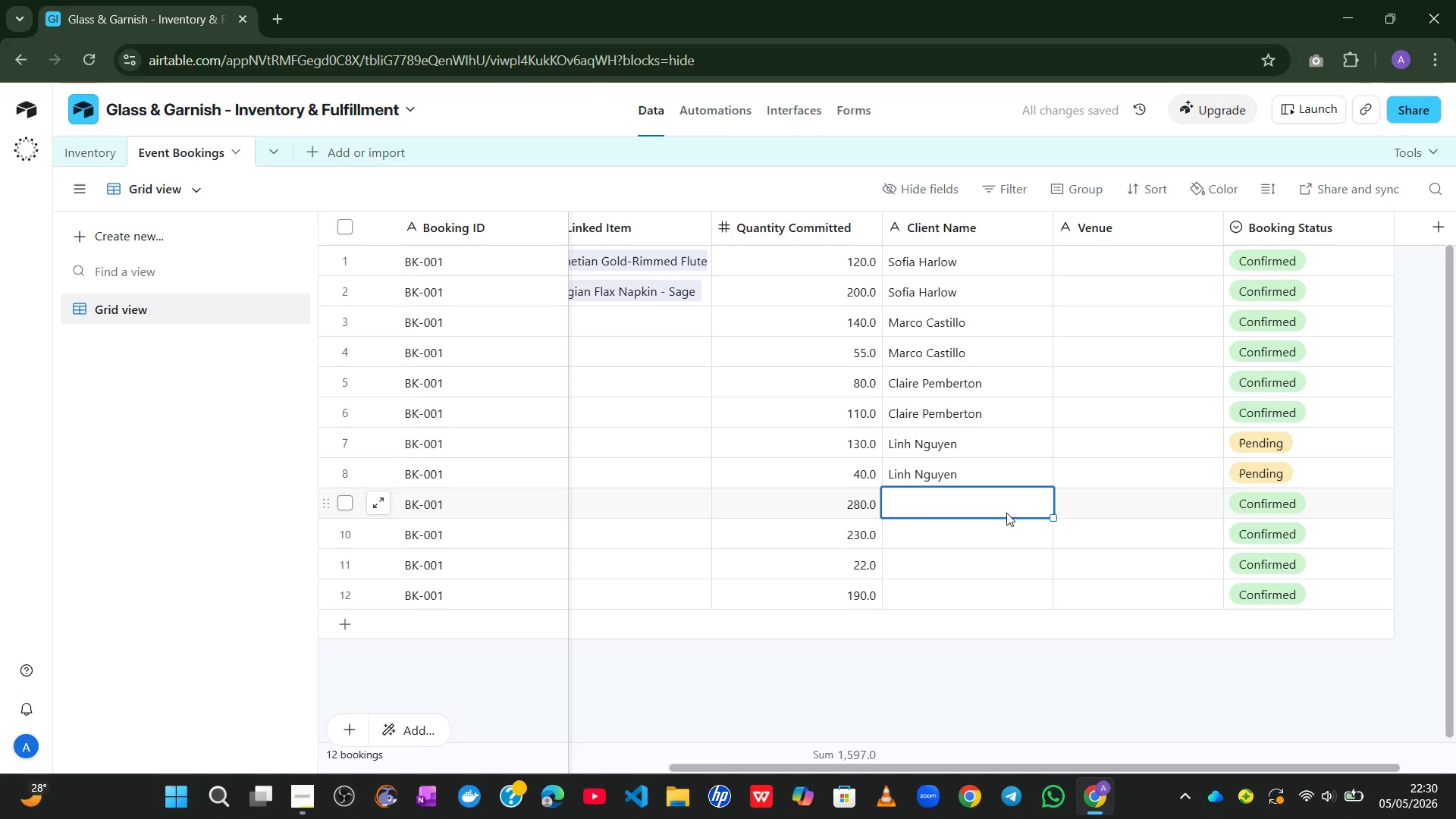 
type(Adaeze Okafor)
 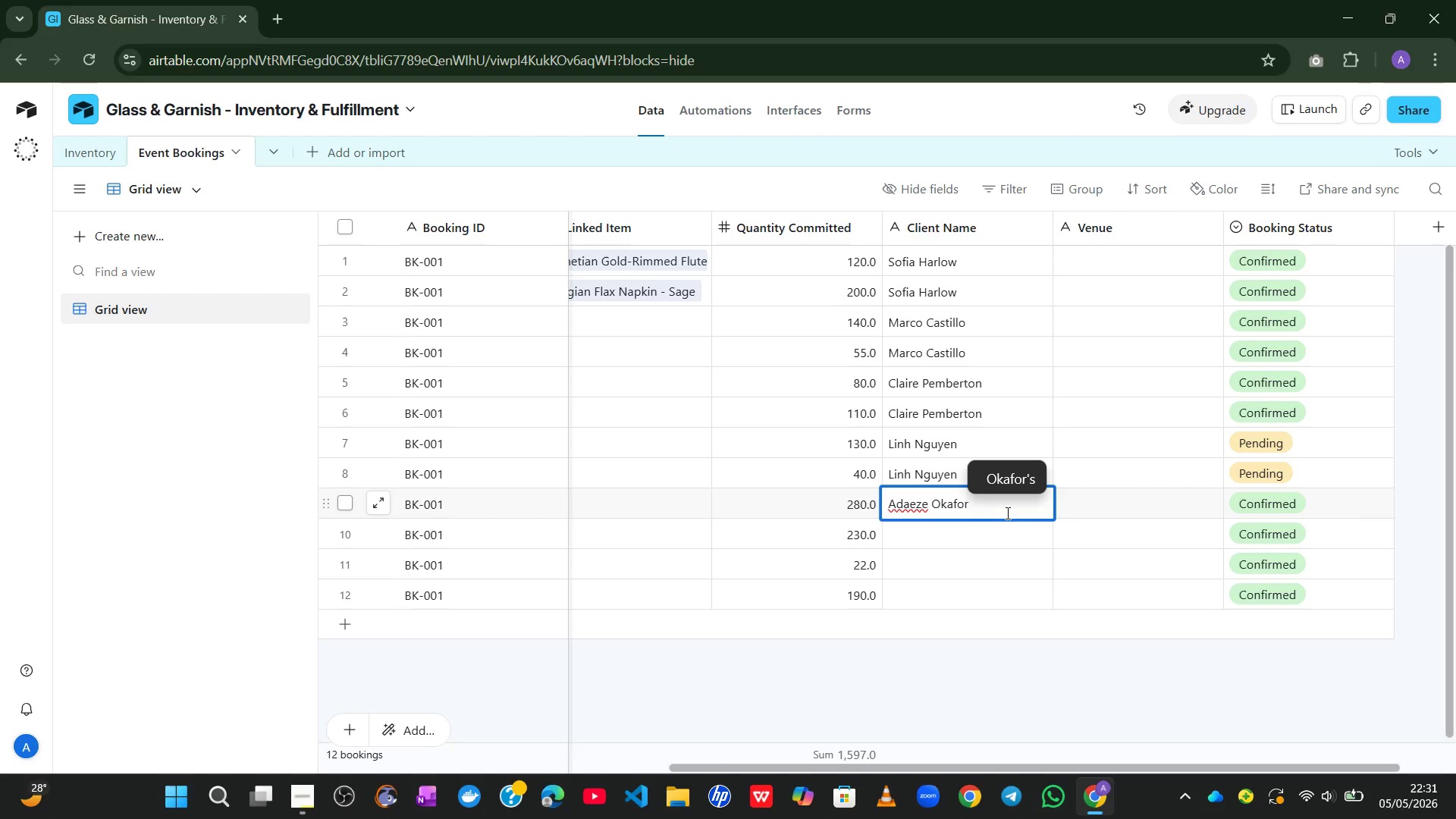 
left_click([1085, 695])
 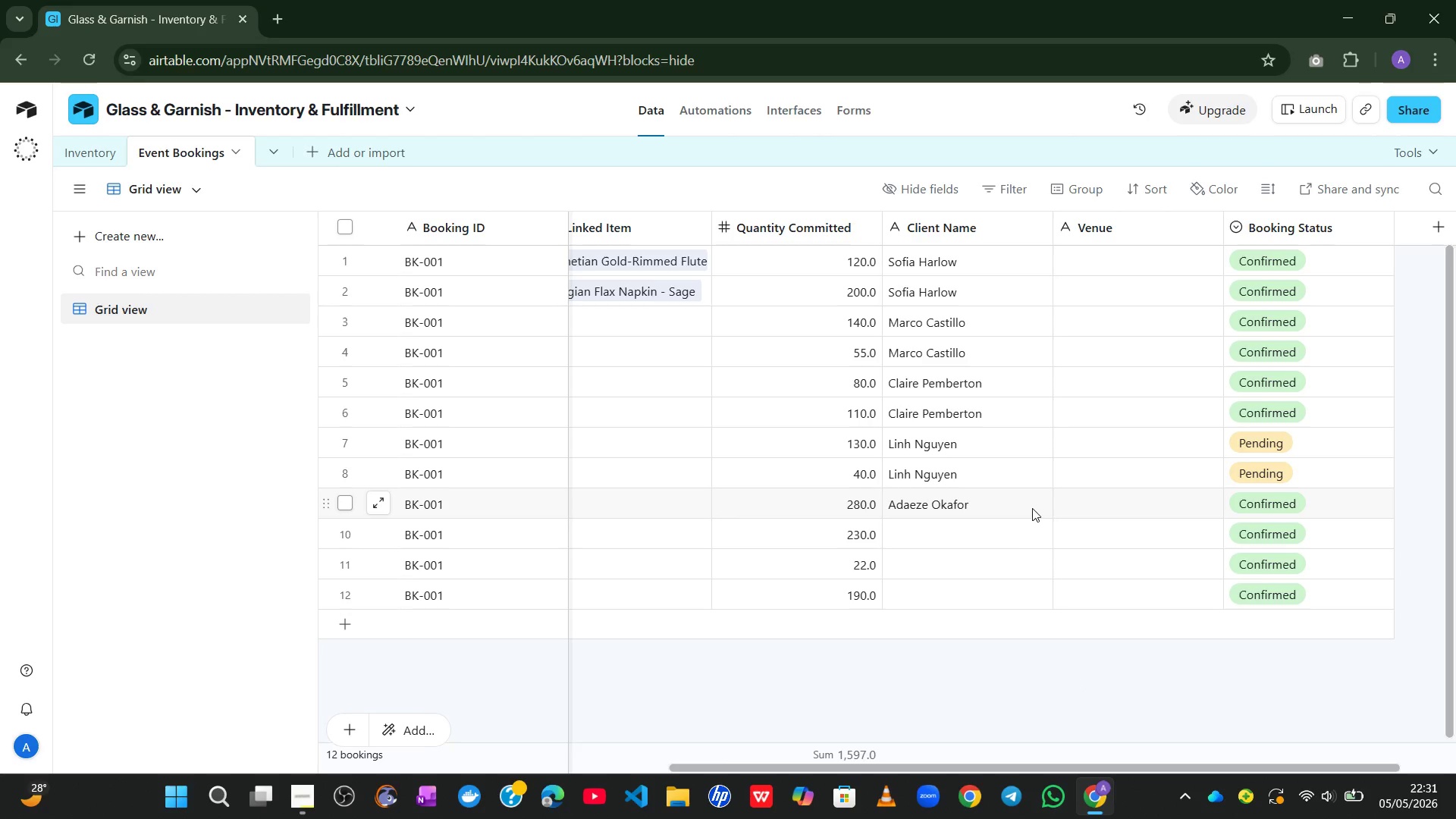 
left_click([1032, 508])
 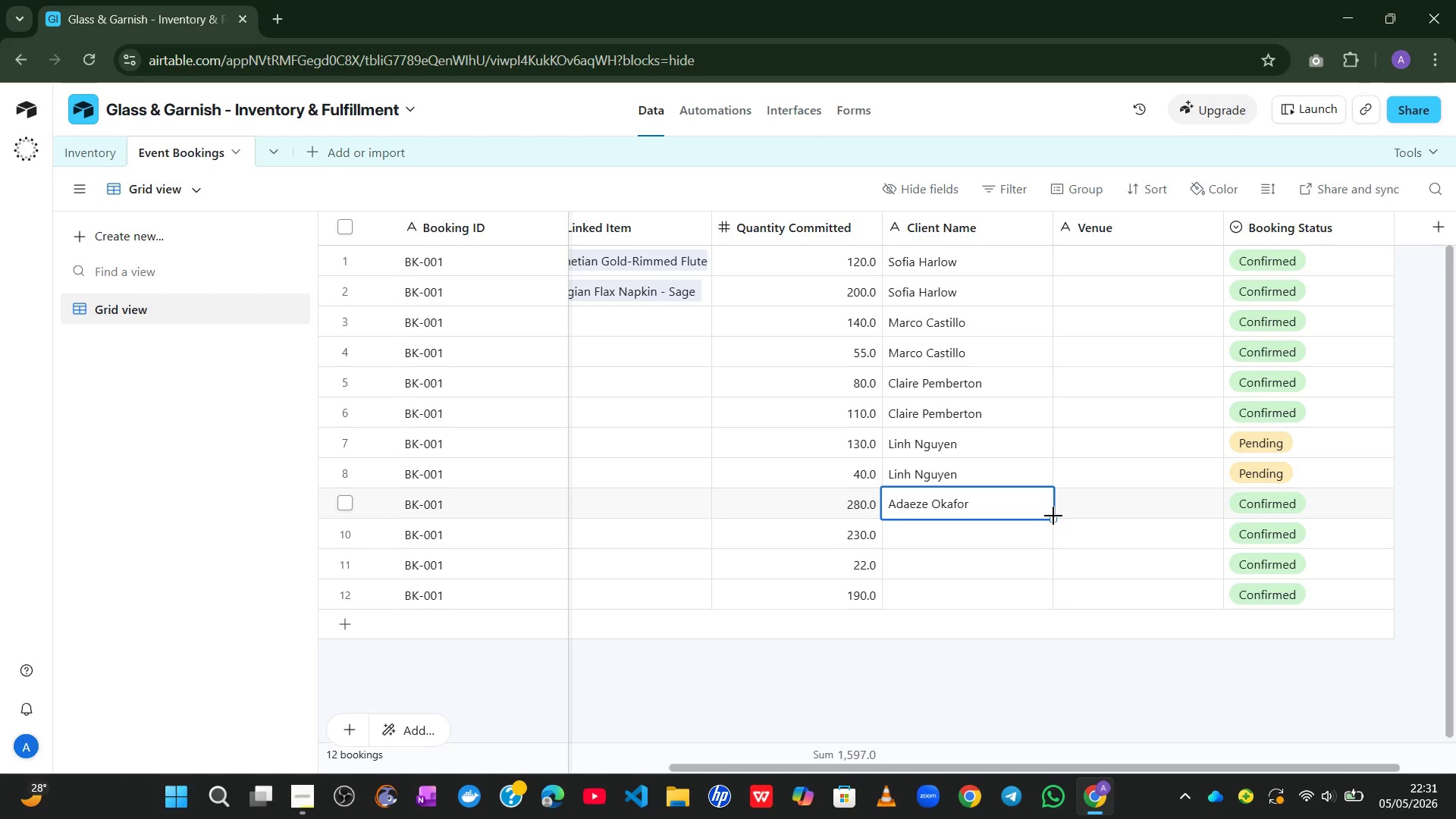 
left_click_drag(start_coordinate=[1053, 516], to_coordinate=[1049, 535])
 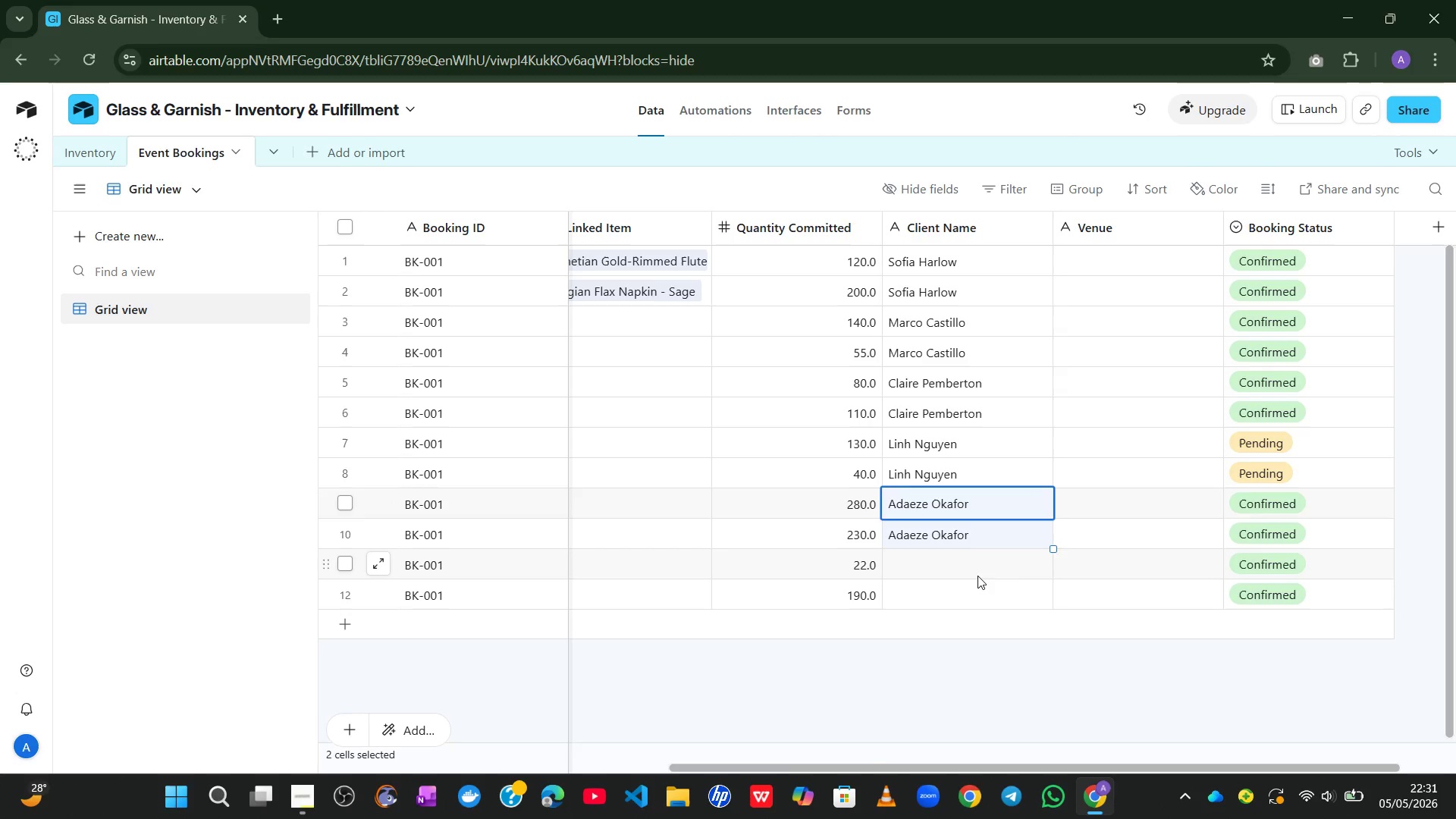 
left_click([976, 576])
 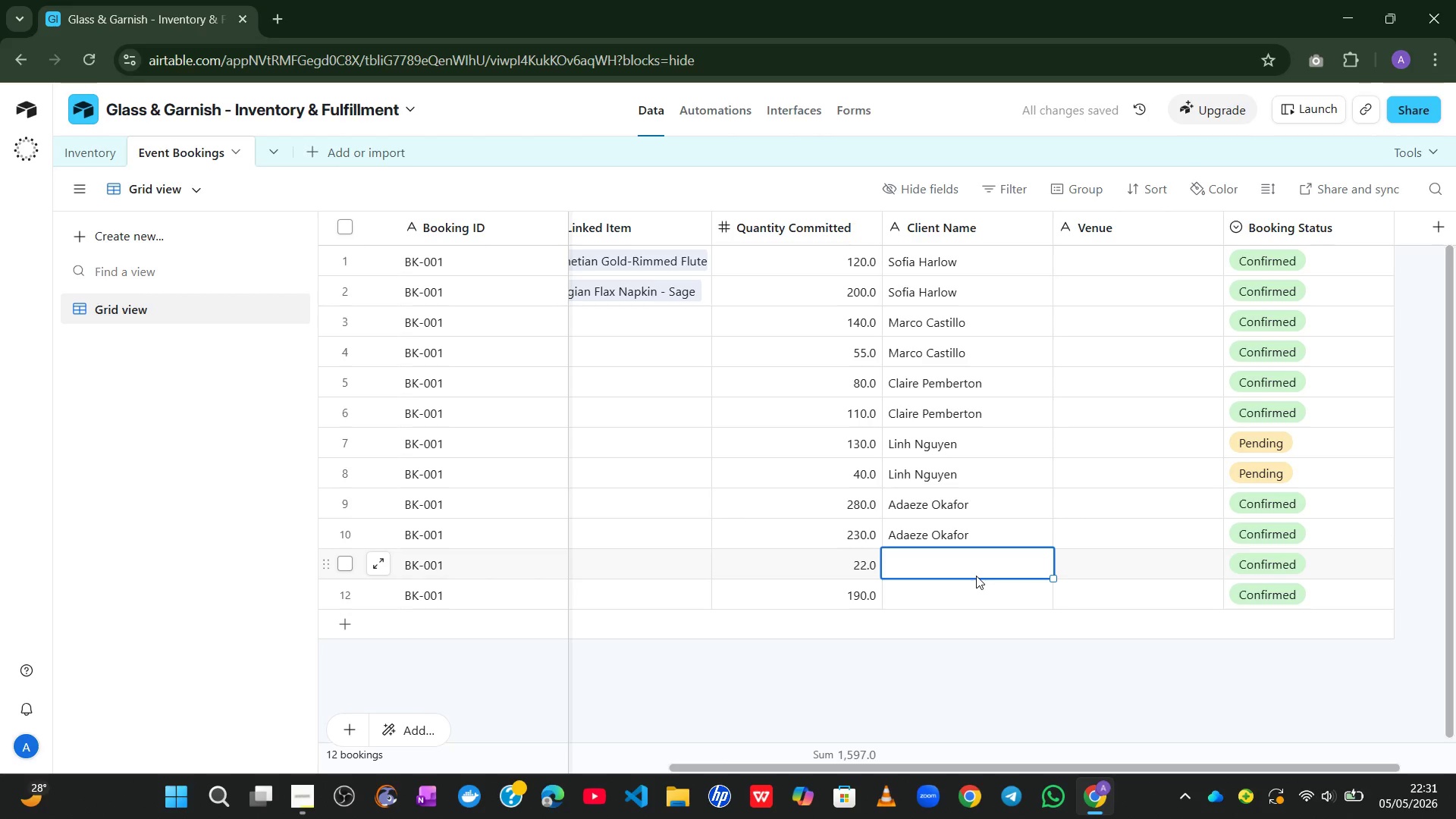 
type(James Sterling)
 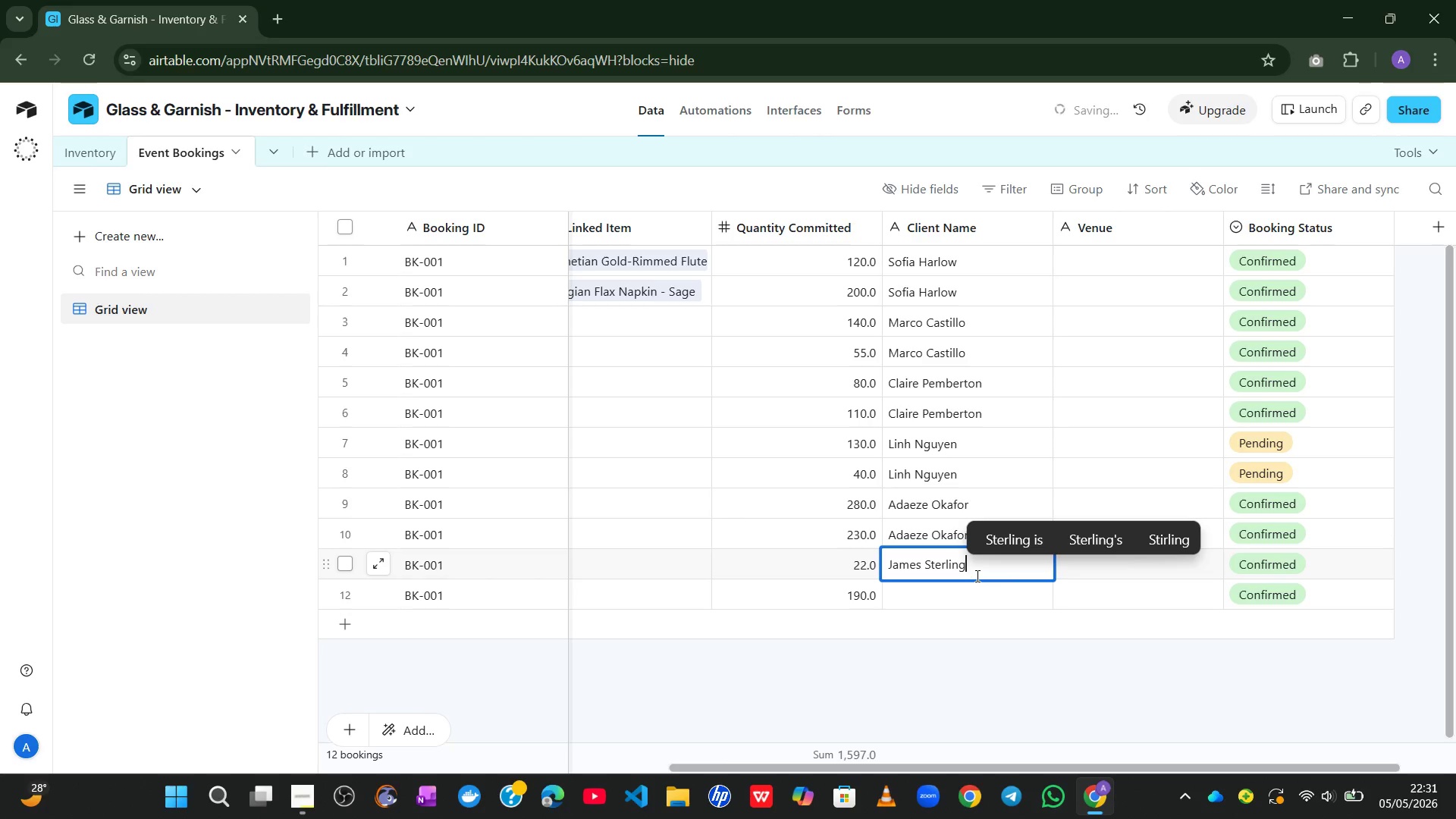 
left_click_drag(start_coordinate=[1097, 722], to_coordinate=[1047, 566])
 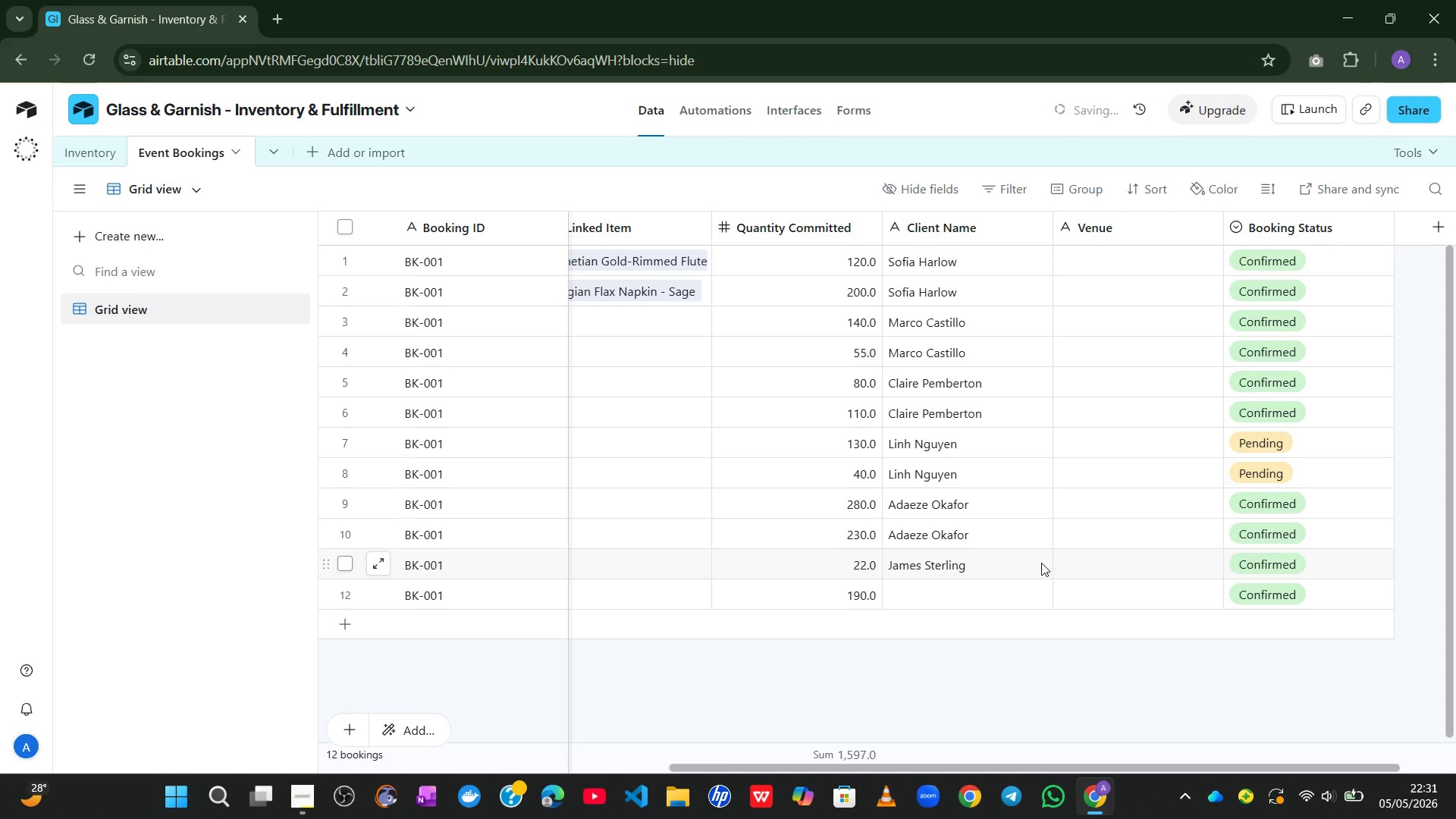 
left_click([1041, 563])
 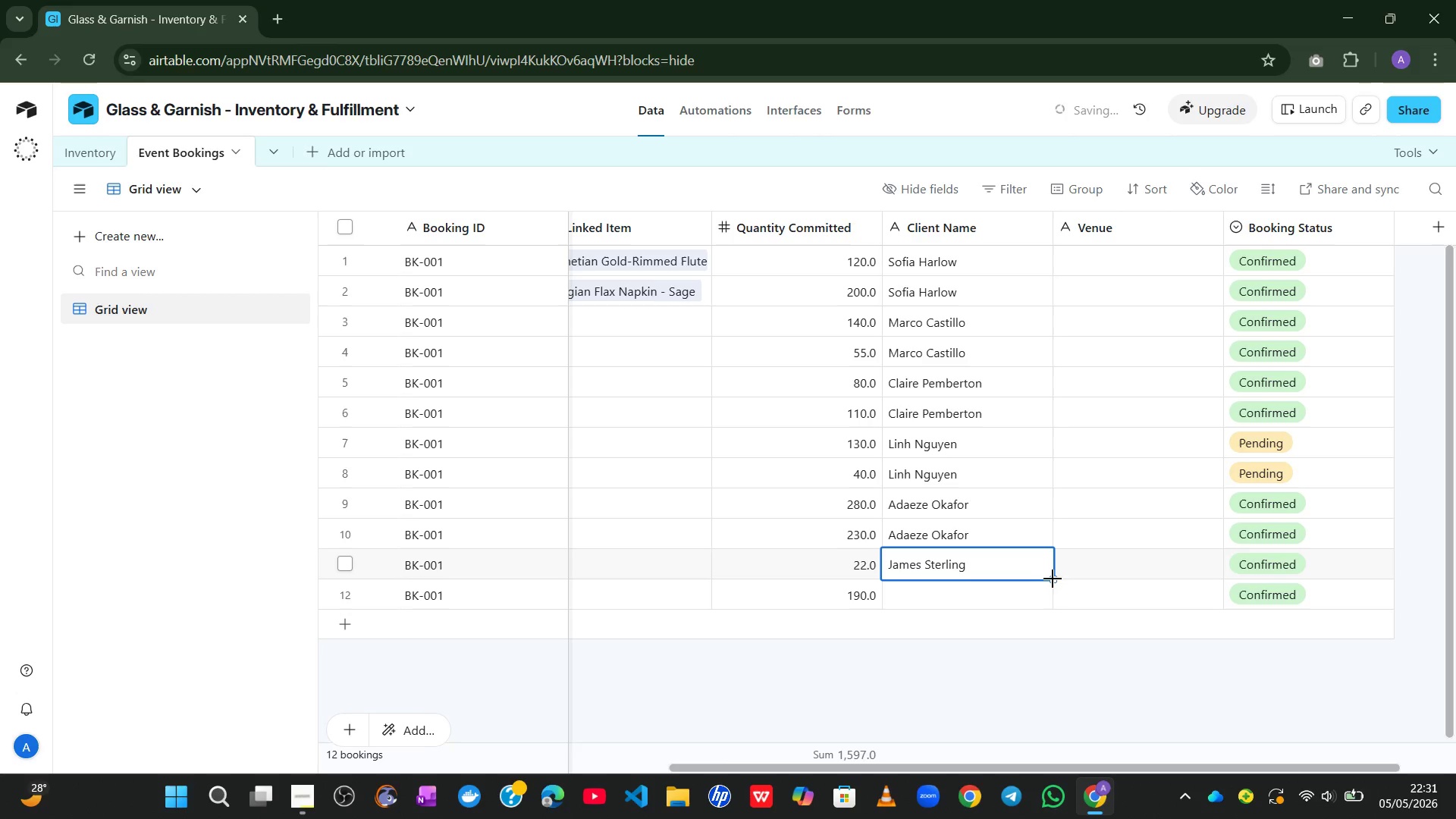 
left_click_drag(start_coordinate=[1053, 581], to_coordinate=[1050, 600])
 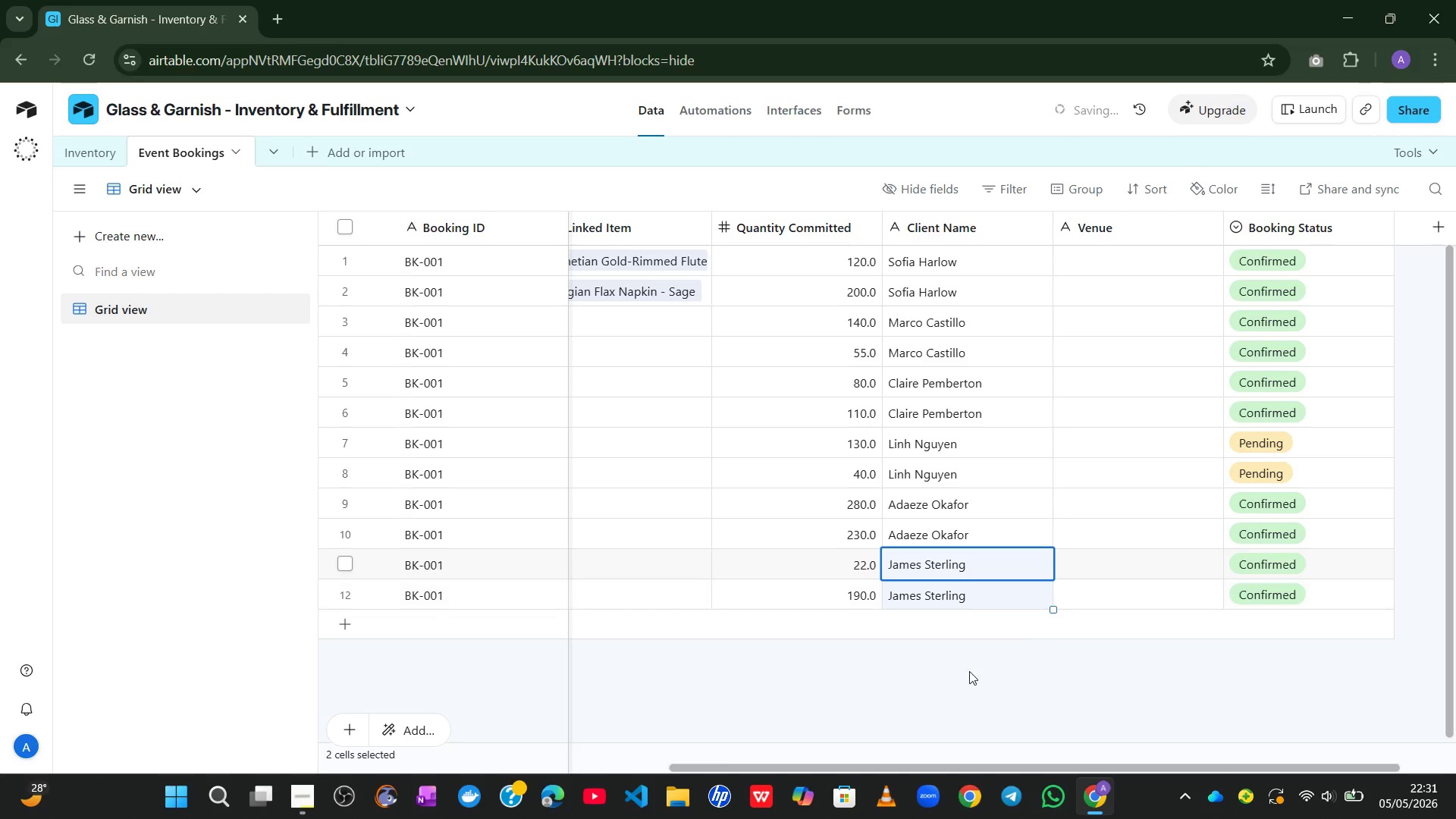 
left_click([969, 671])
 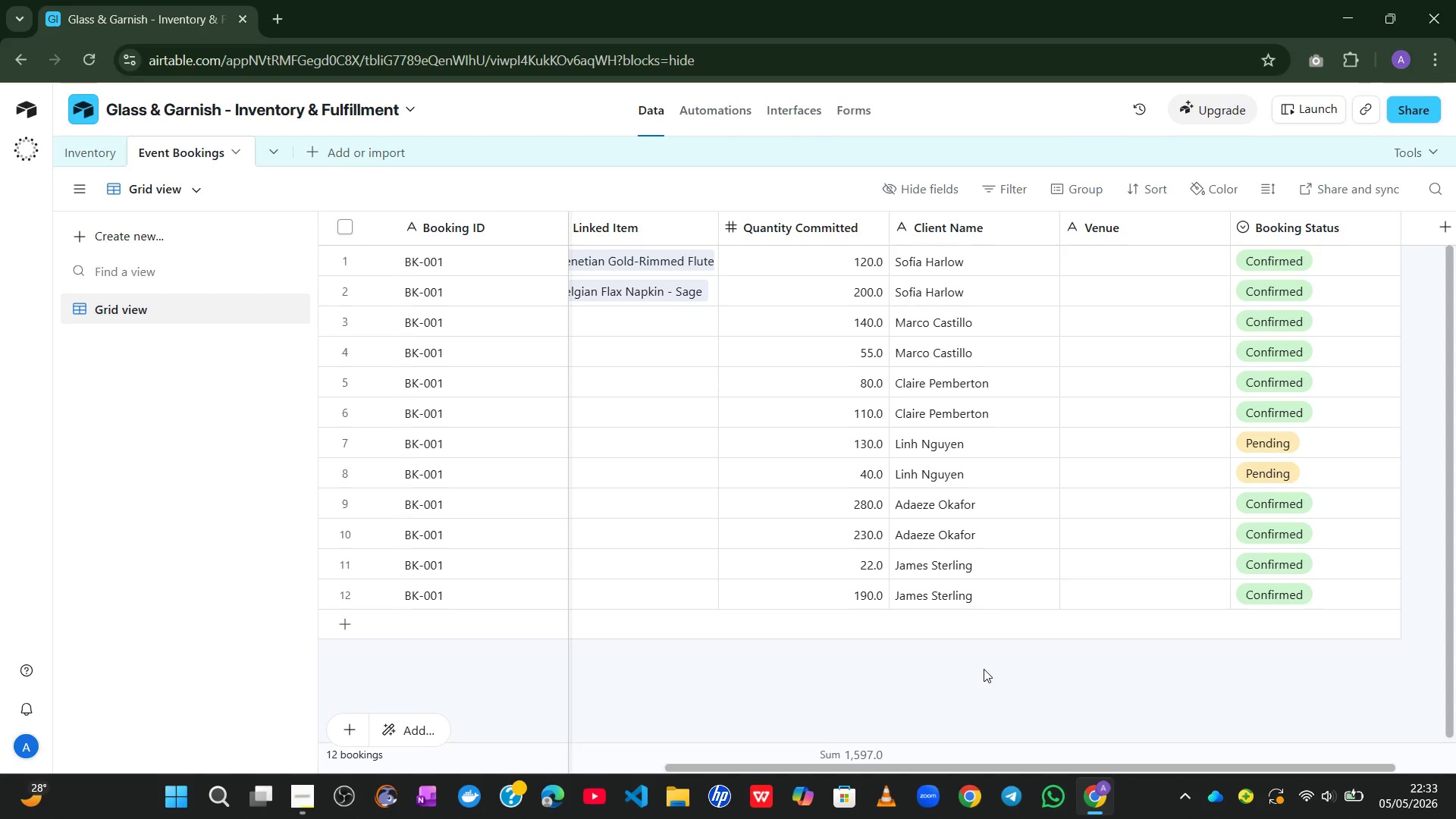 
wait(127.23)
 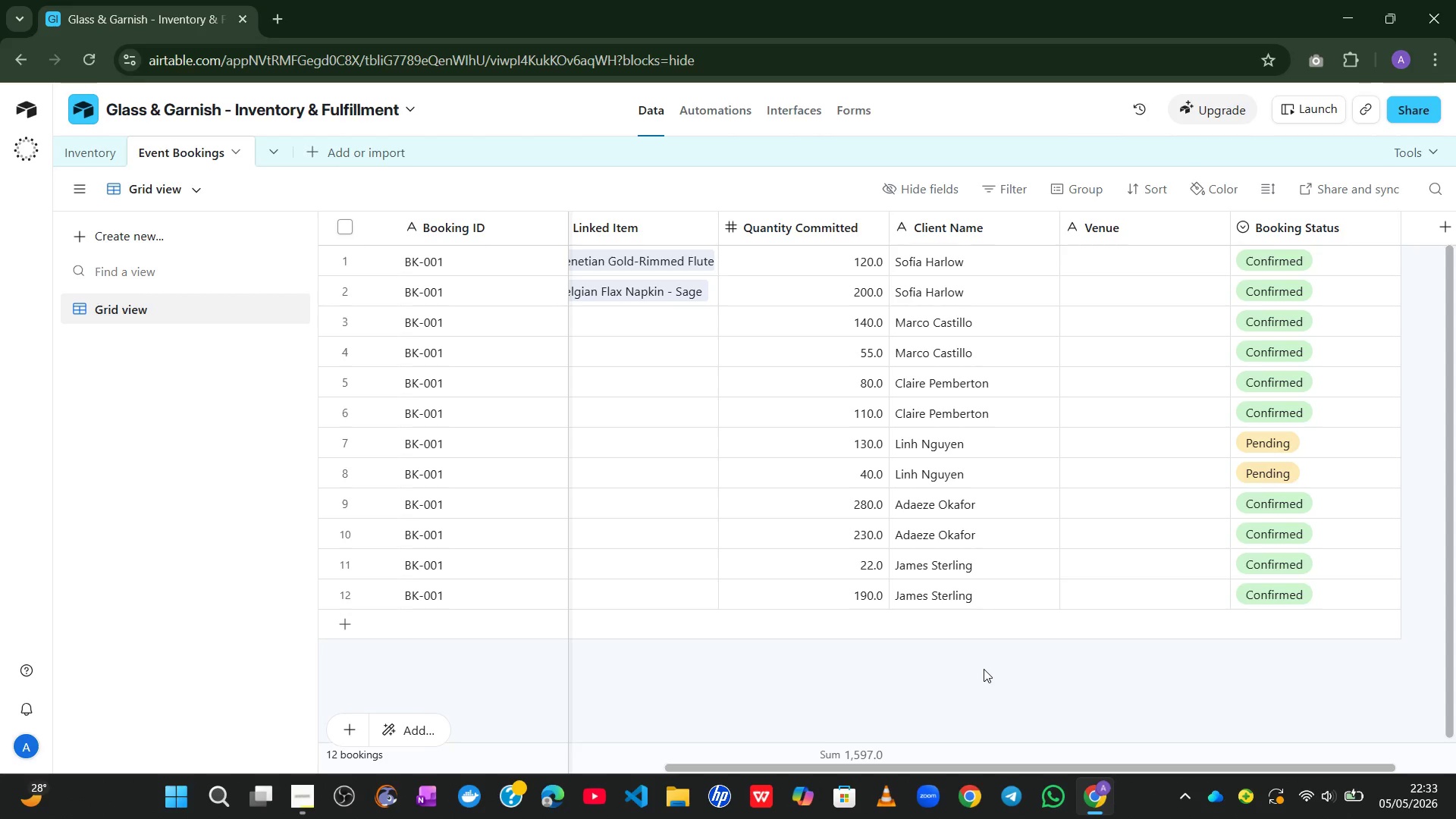 
left_click([309, 788])
 